 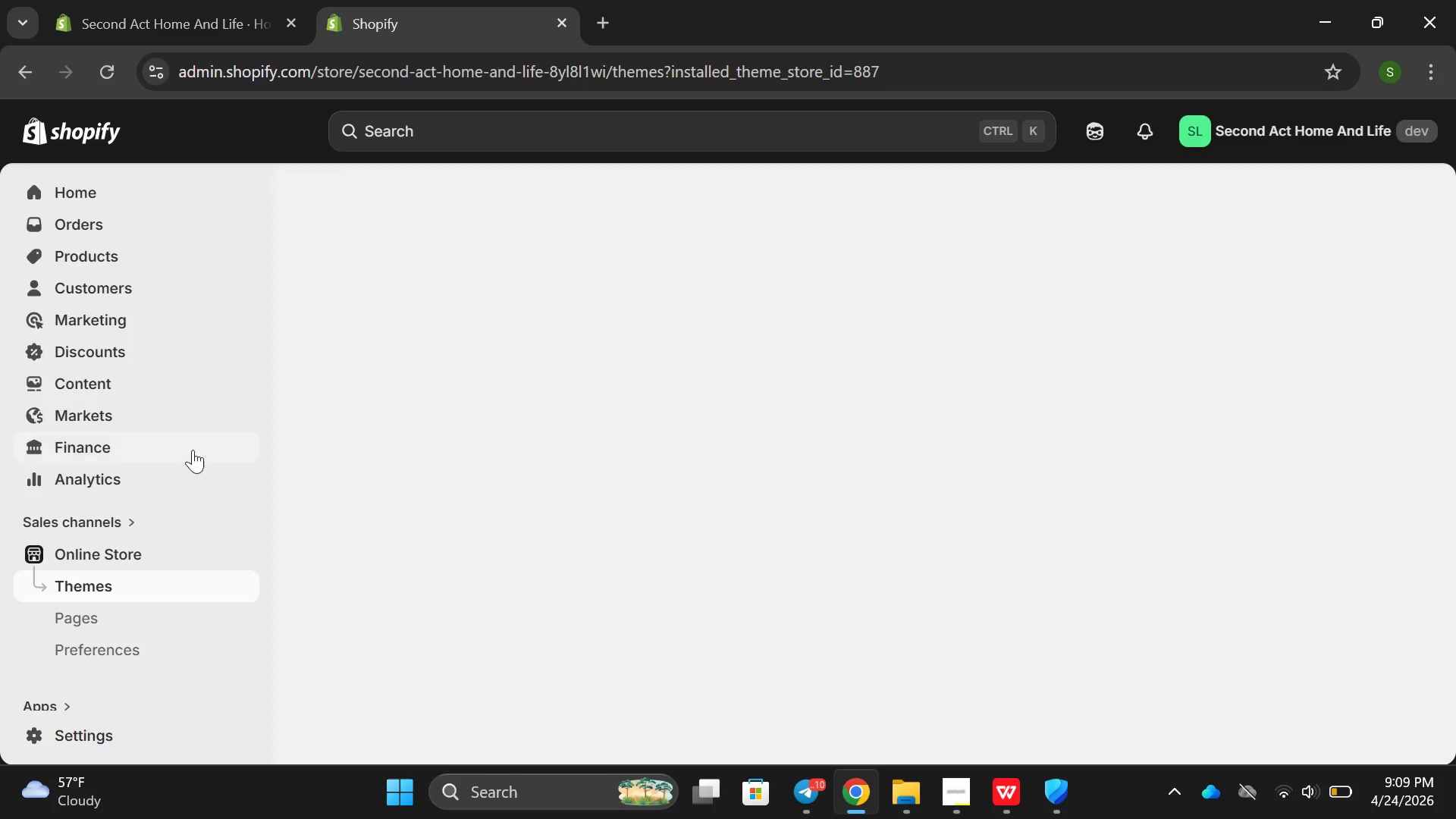 
left_click([136, 603])
 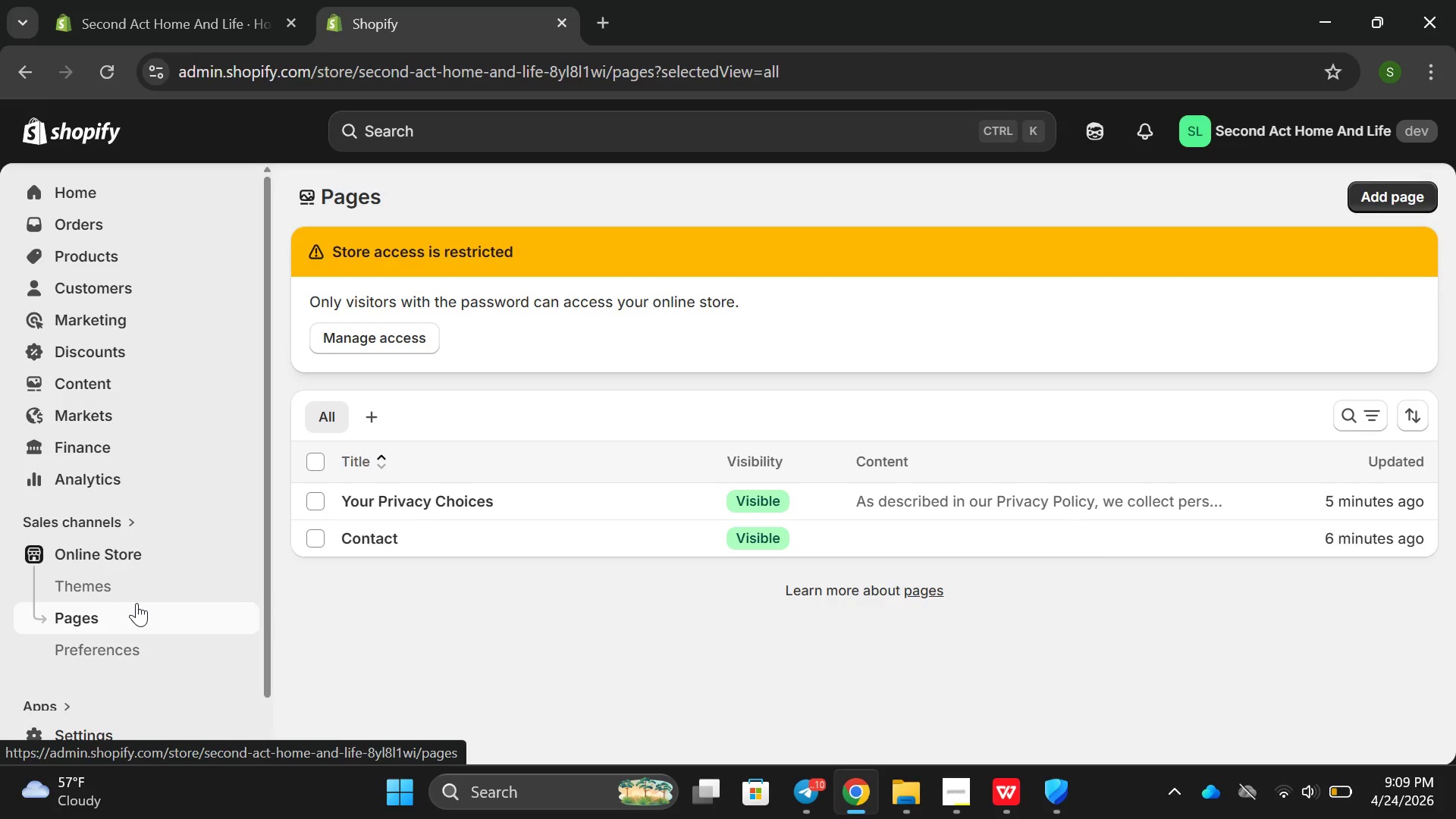 
left_click([135, 582])
 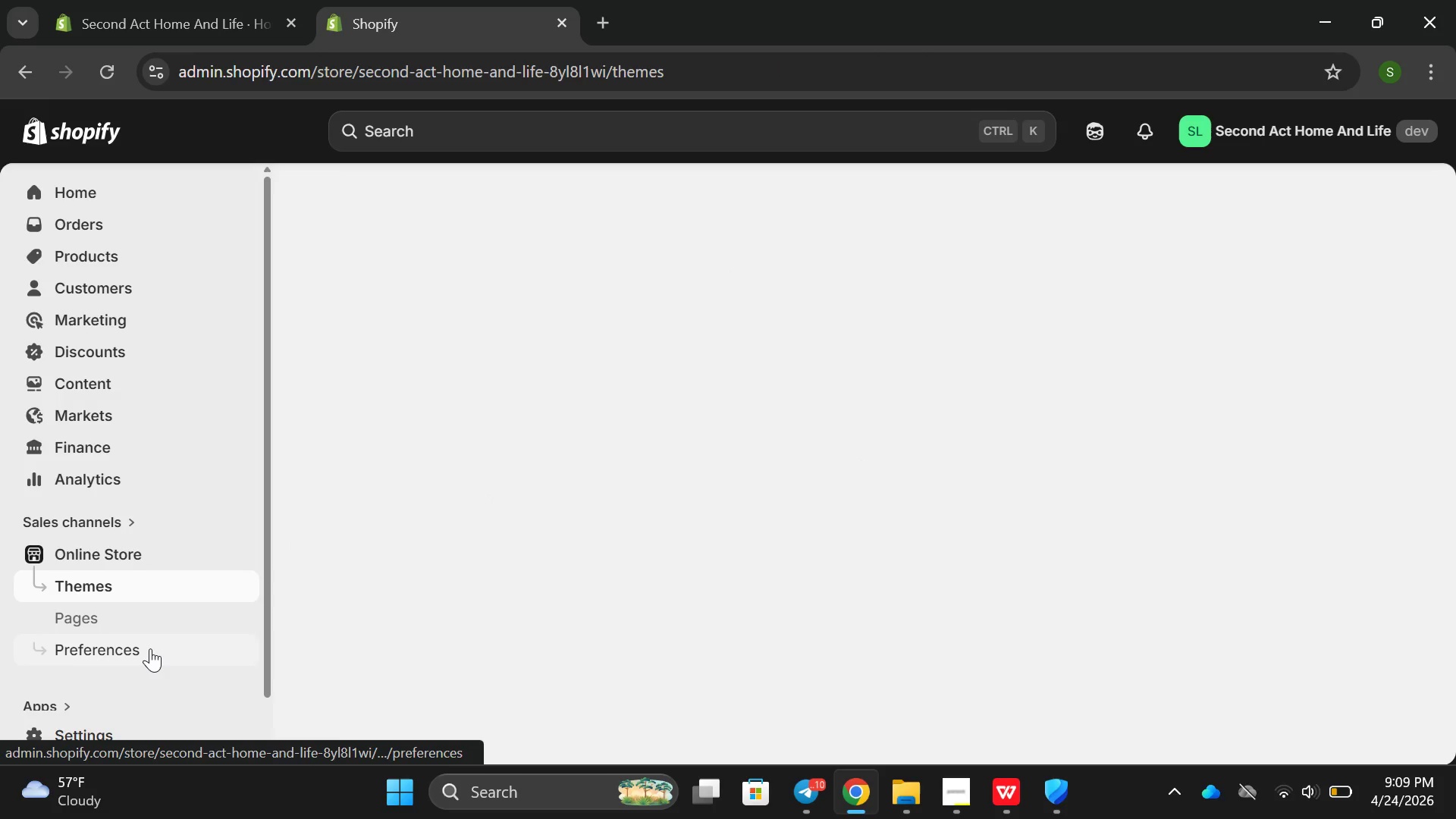 
left_click([151, 649])
 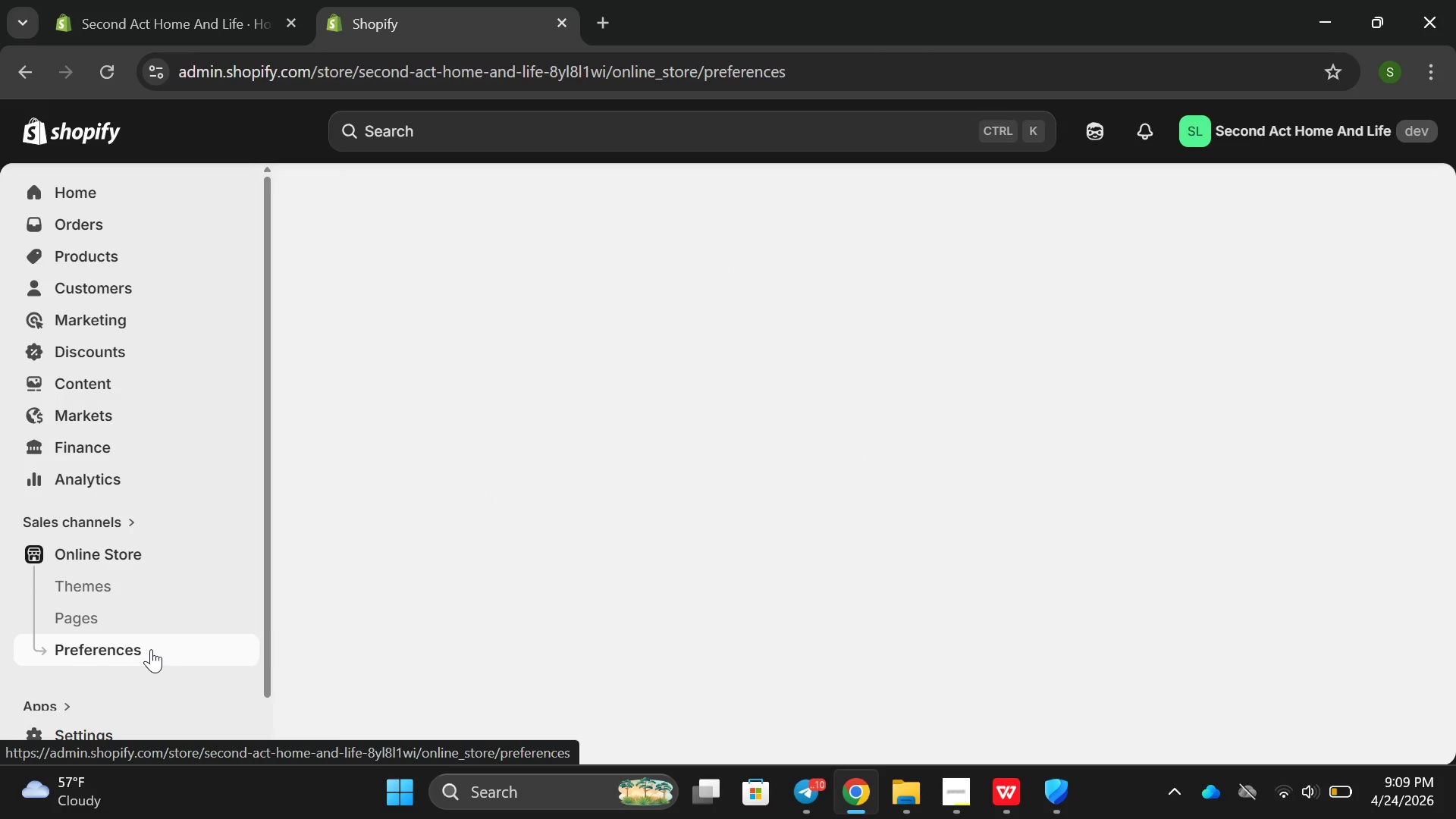 
left_click([138, 578])
 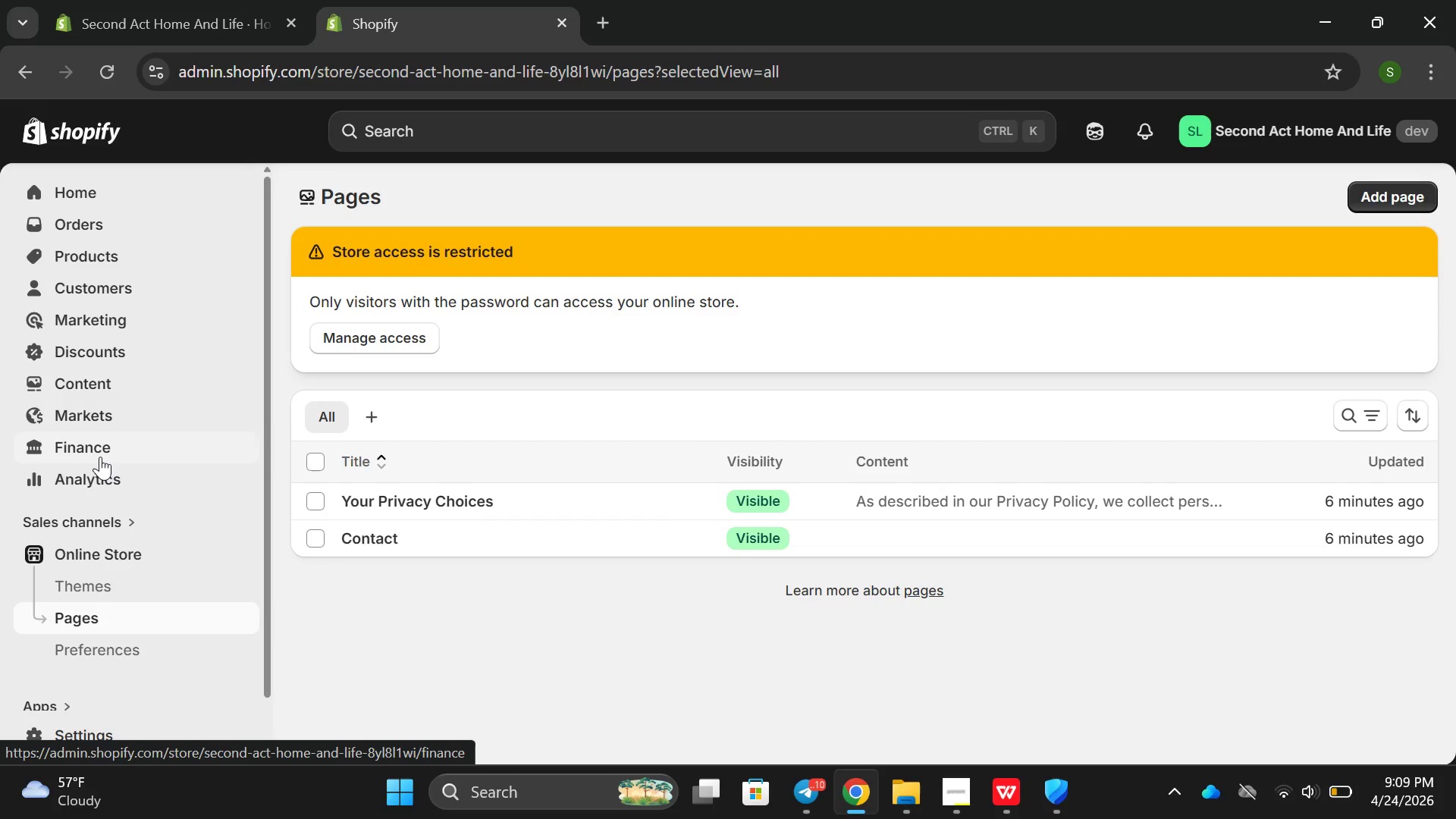 
wait(5.36)
 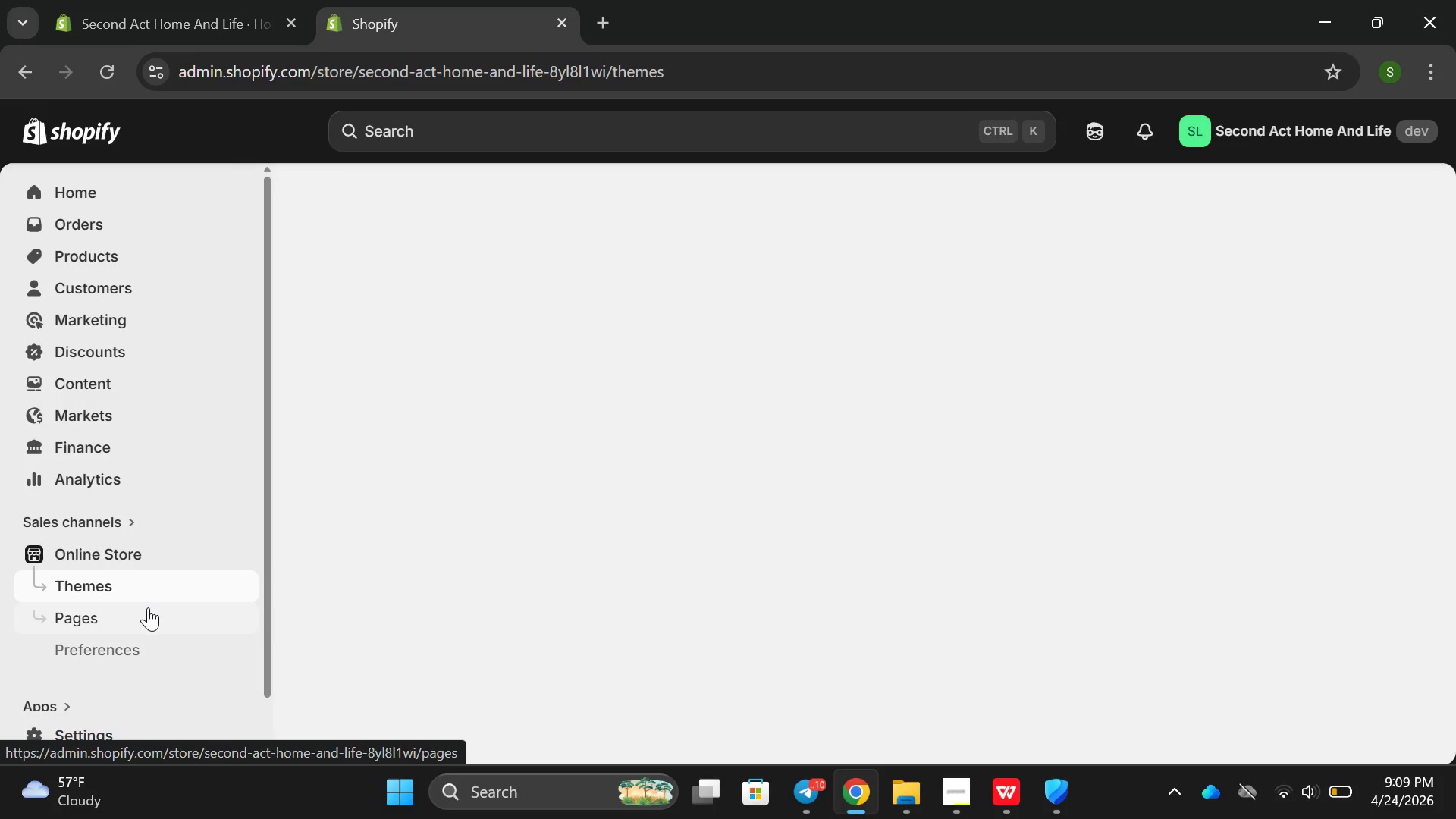 
left_click([110, 226])
 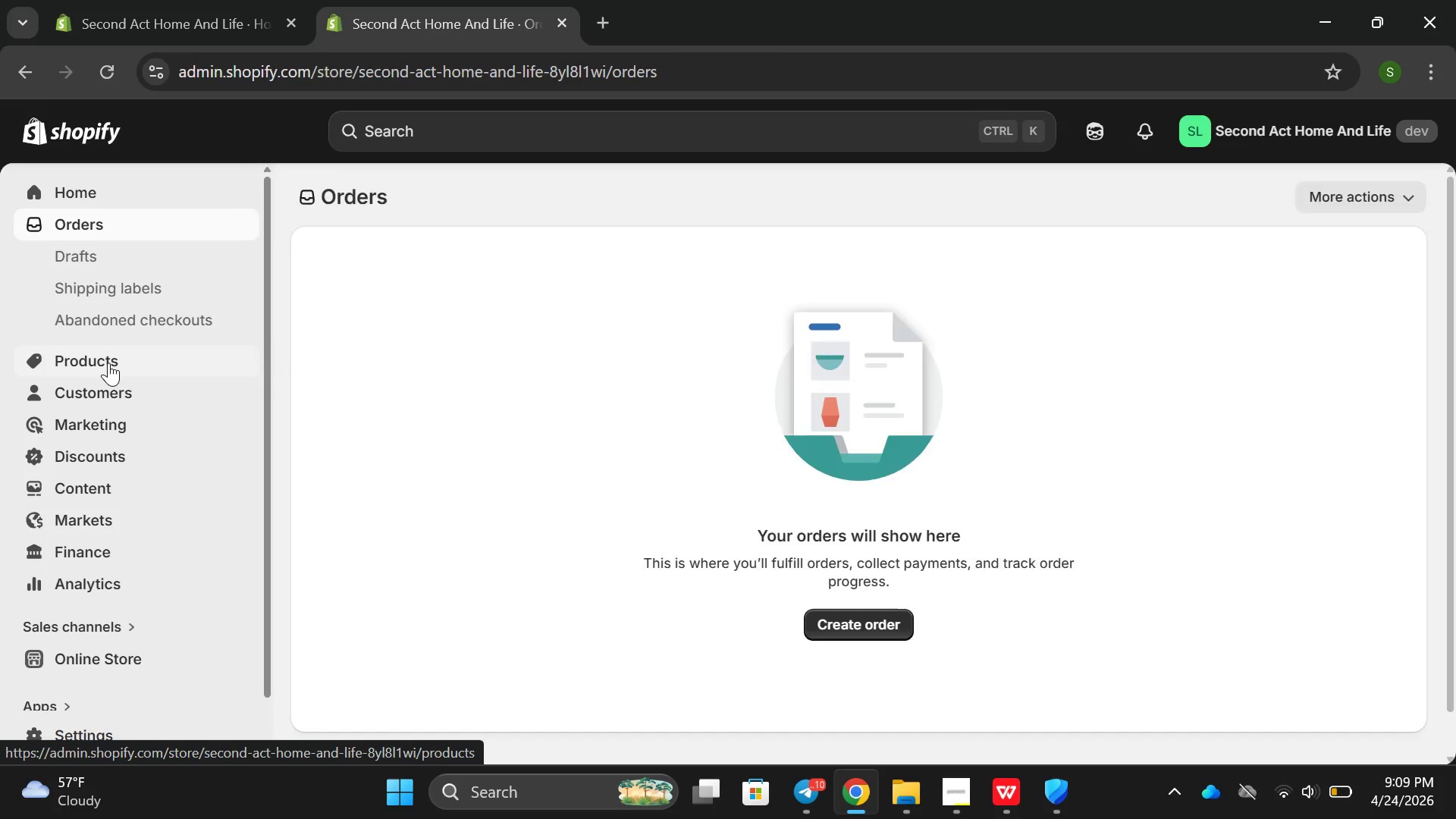 
left_click([108, 362])
 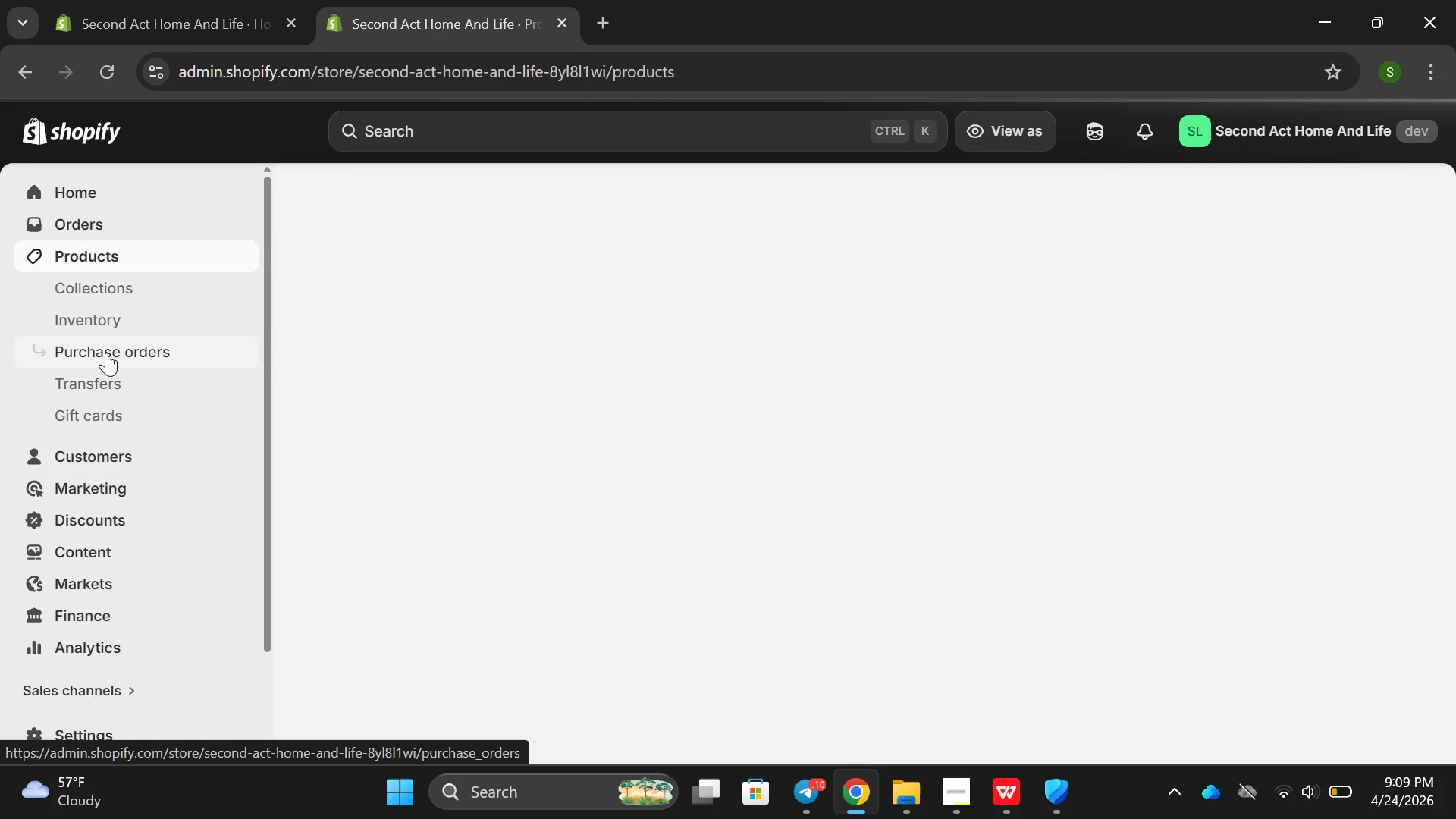 
scroll: coordinate [69, 483], scroll_direction: down, amount: 5.0
 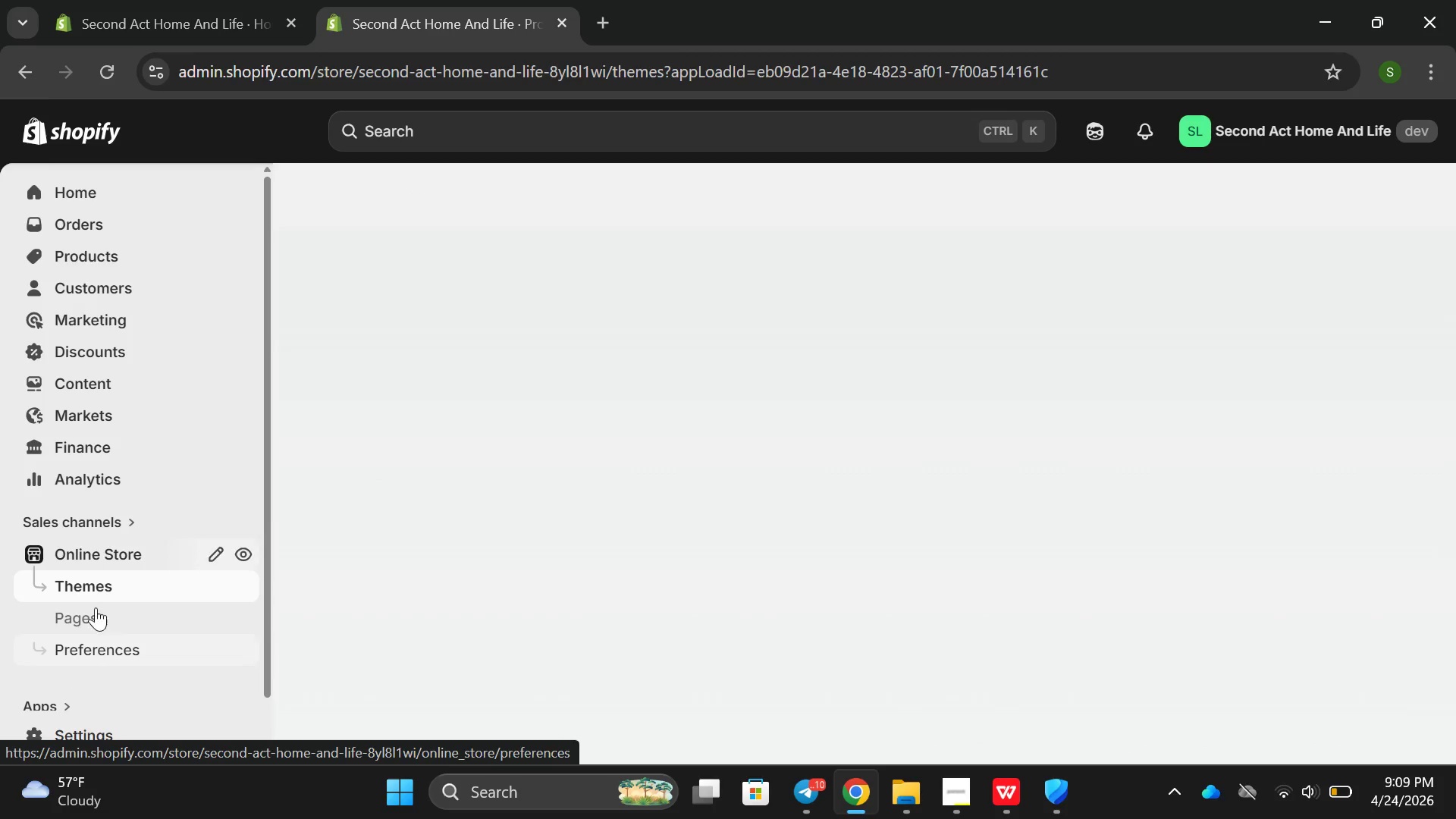 
left_click([83, 585])
 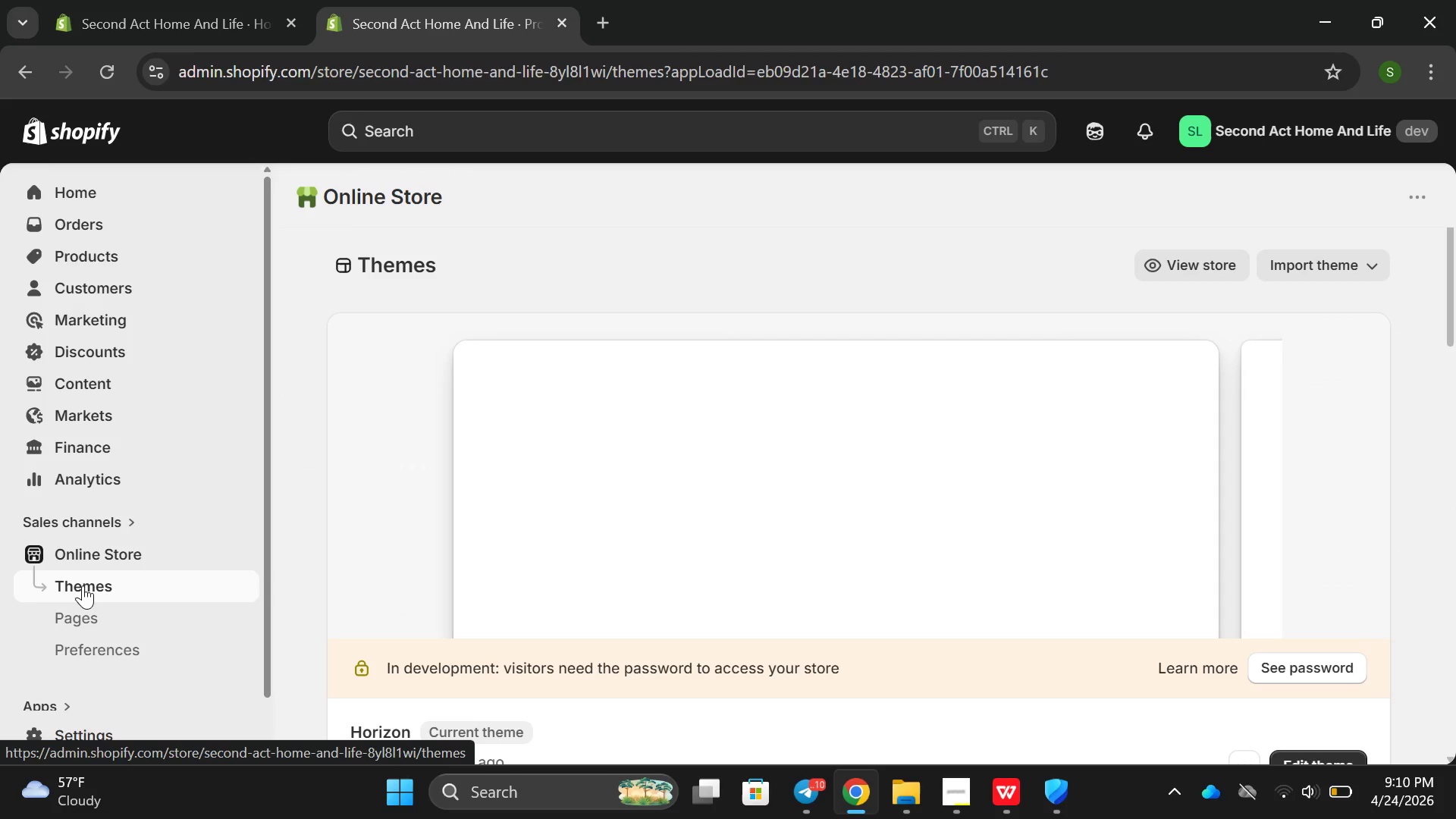 
scroll: coordinate [684, 528], scroll_direction: down, amount: 3.0
 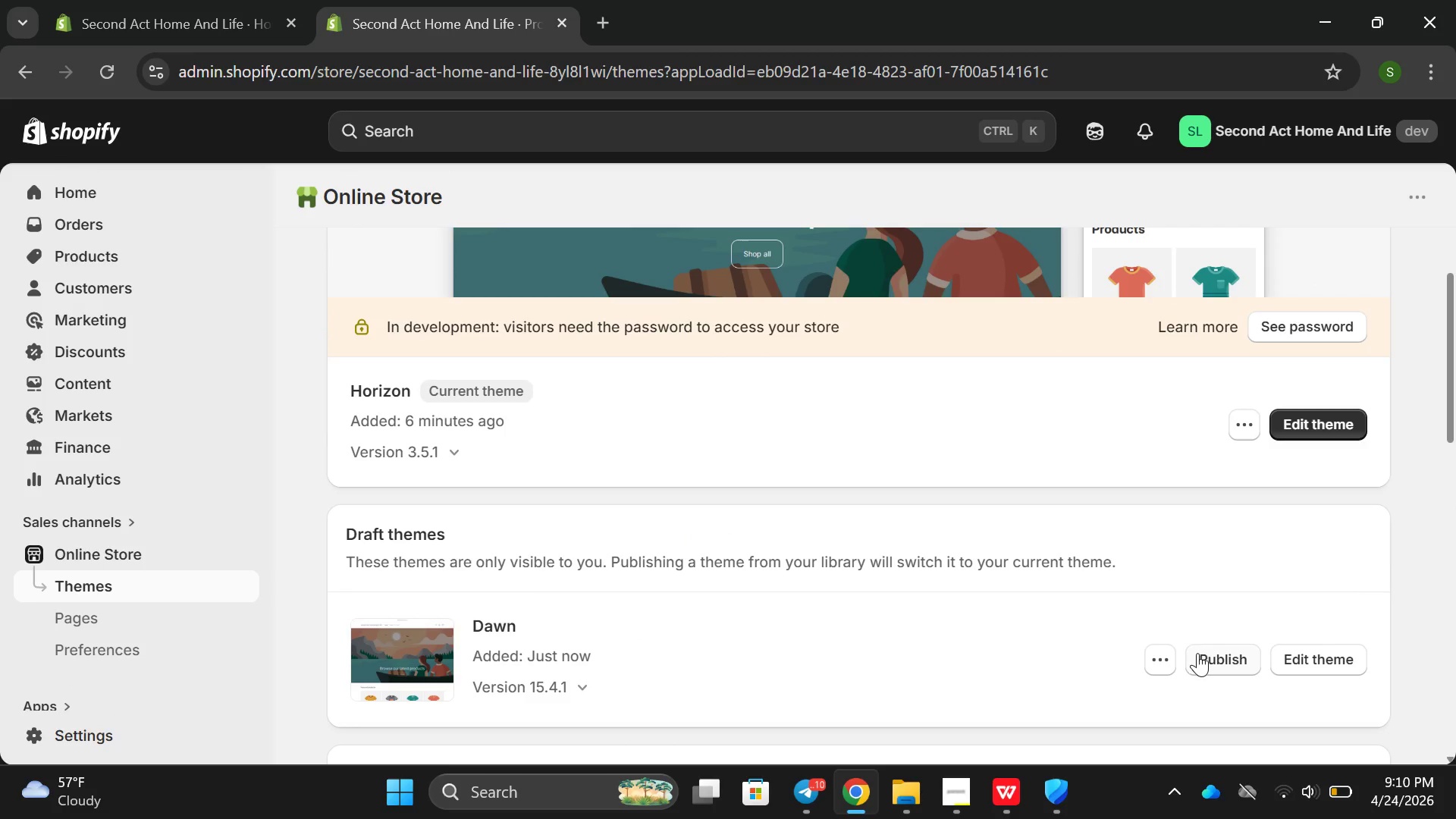 
left_click([1210, 656])
 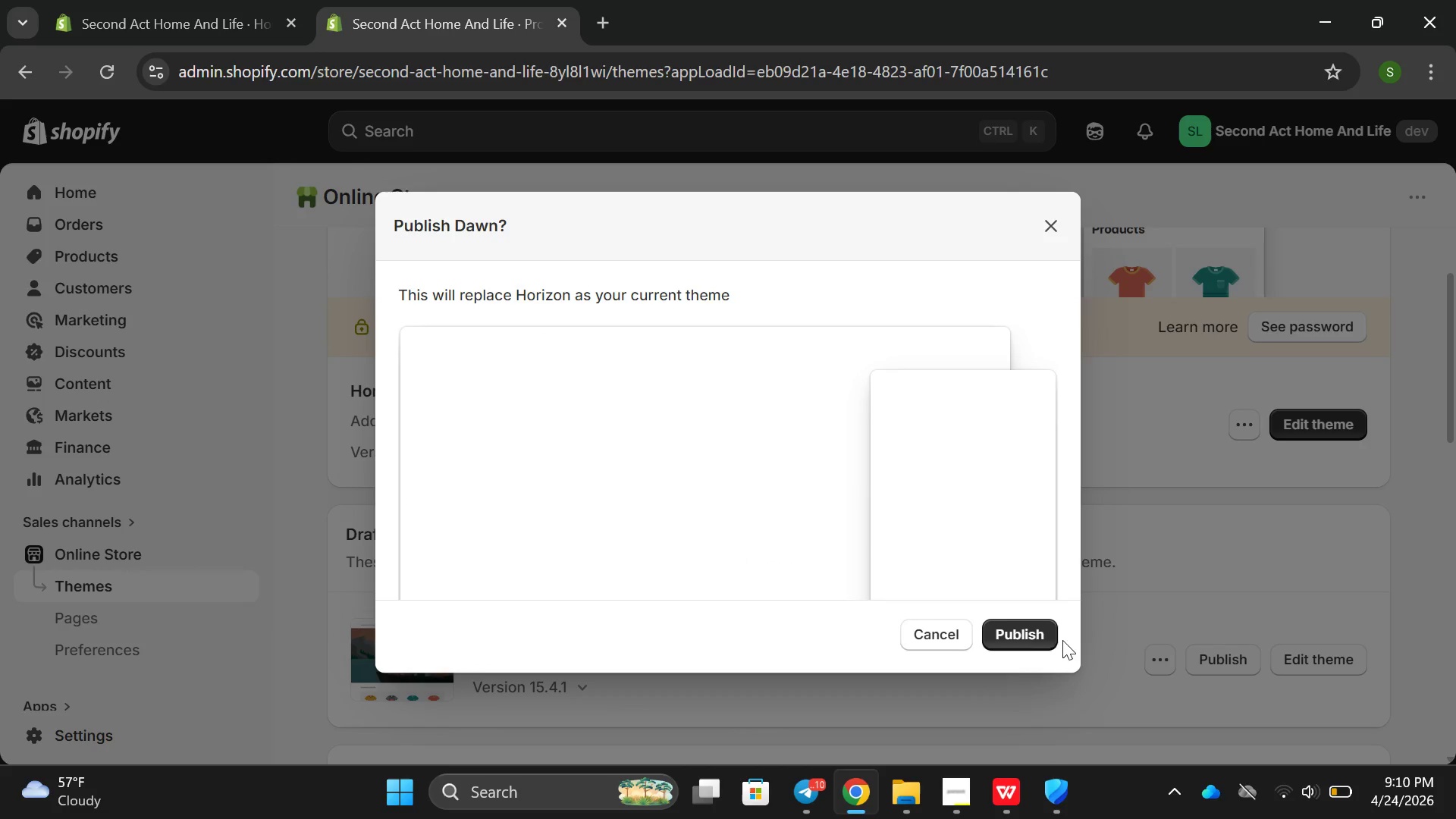 
left_click([1024, 632])
 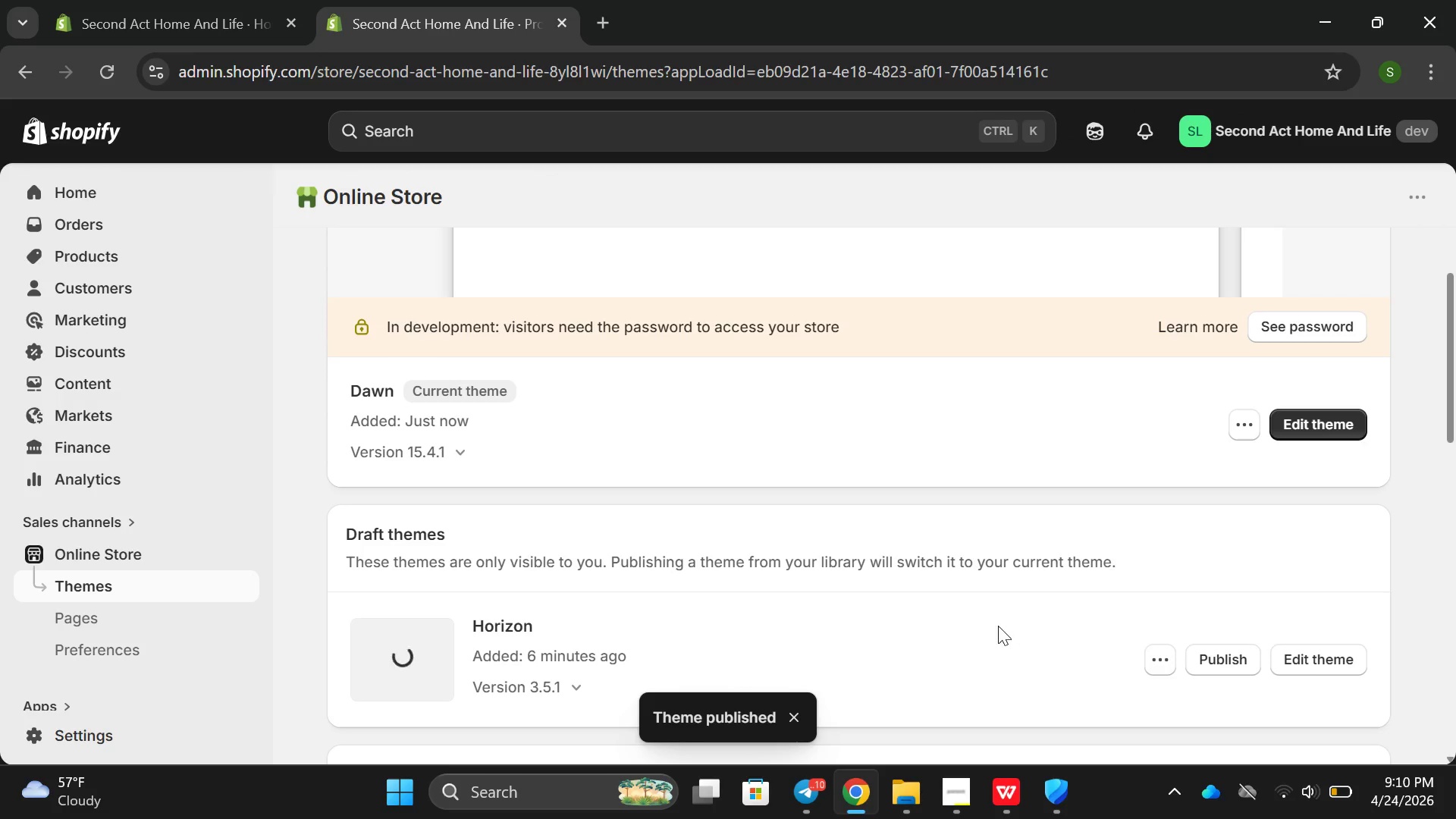 
scroll: coordinate [960, 525], scroll_direction: up, amount: 3.0
 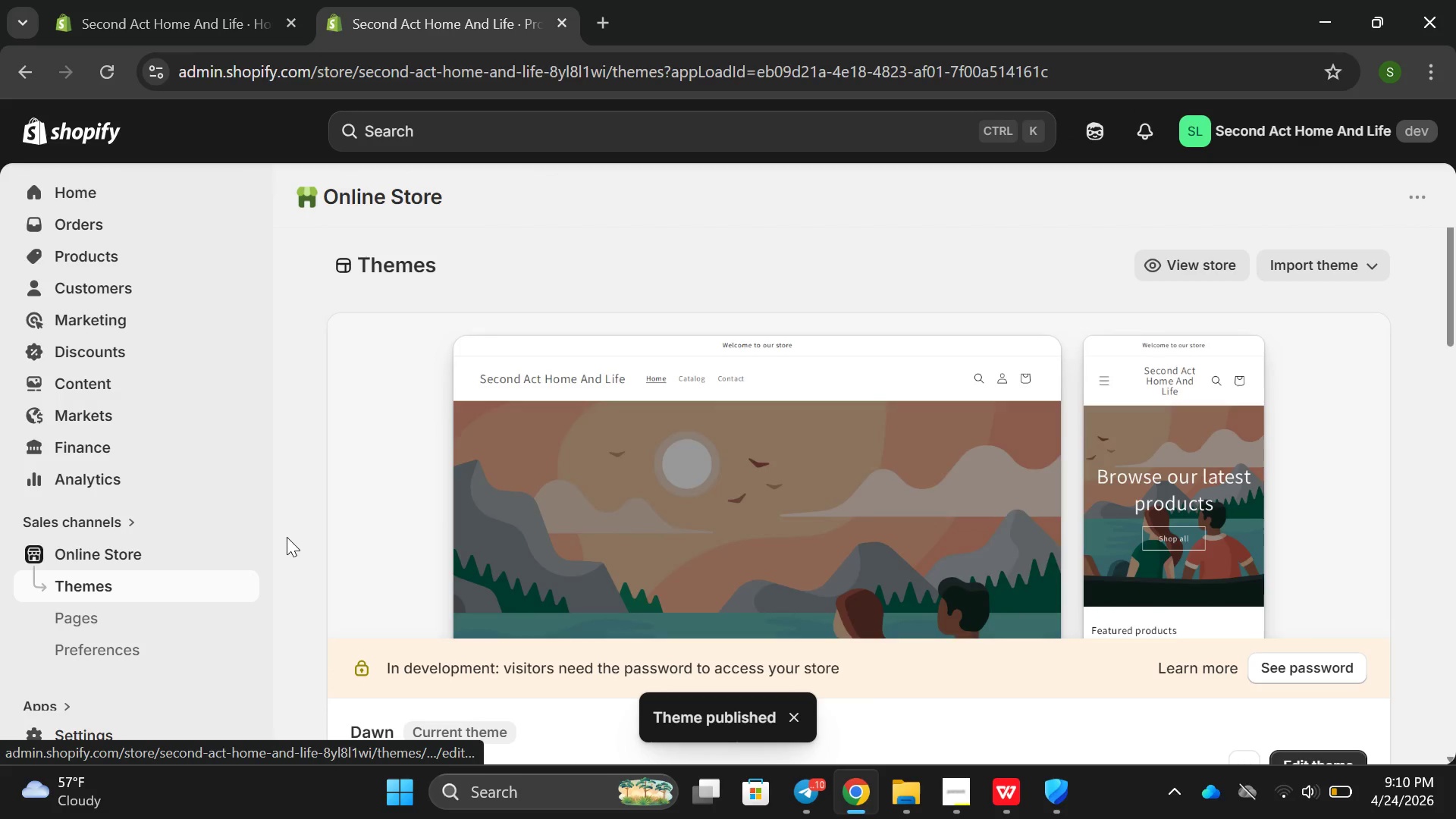 
left_click([427, 520])
 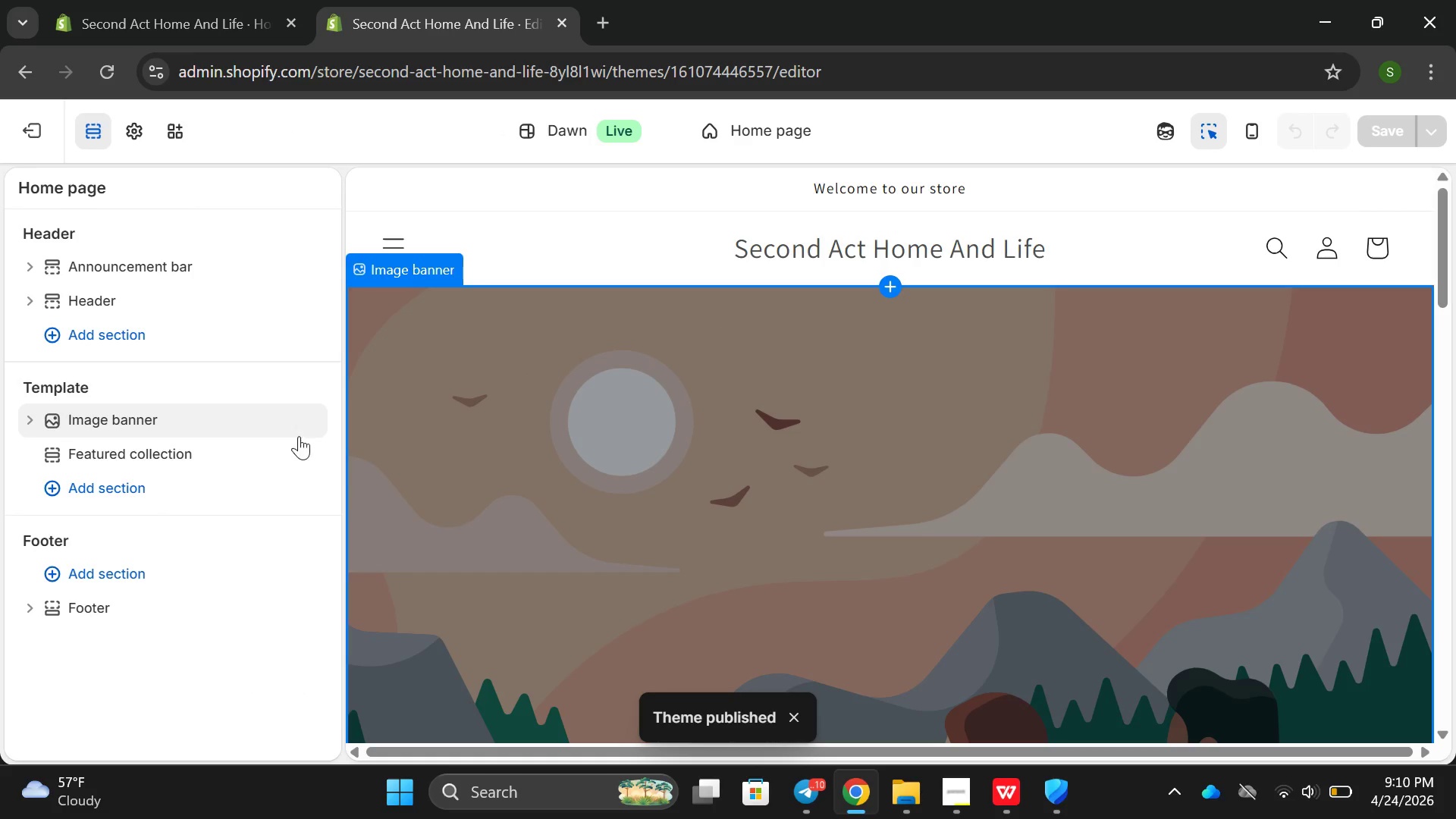 
wait(7.16)
 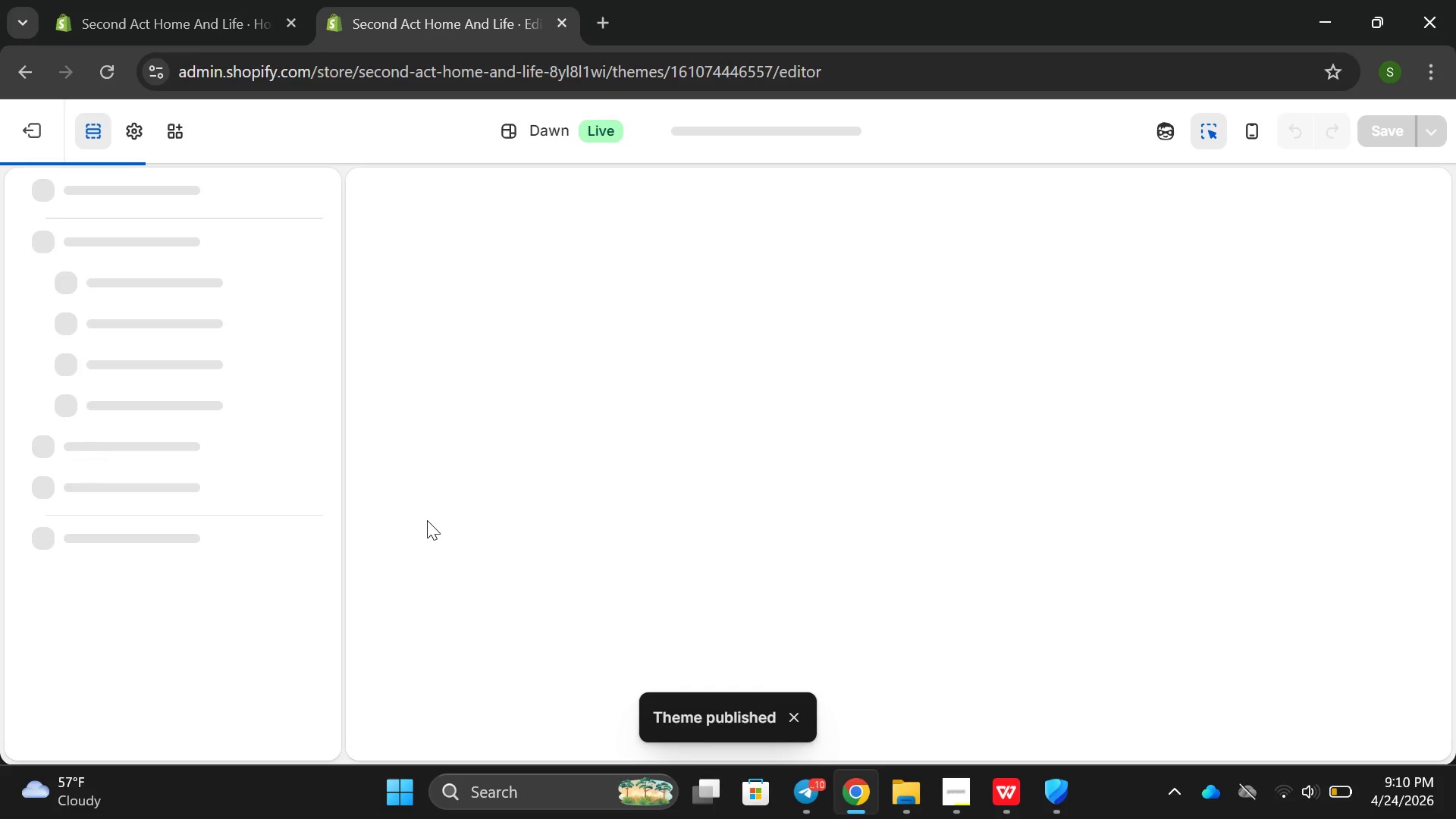 
left_click([98, 411])
 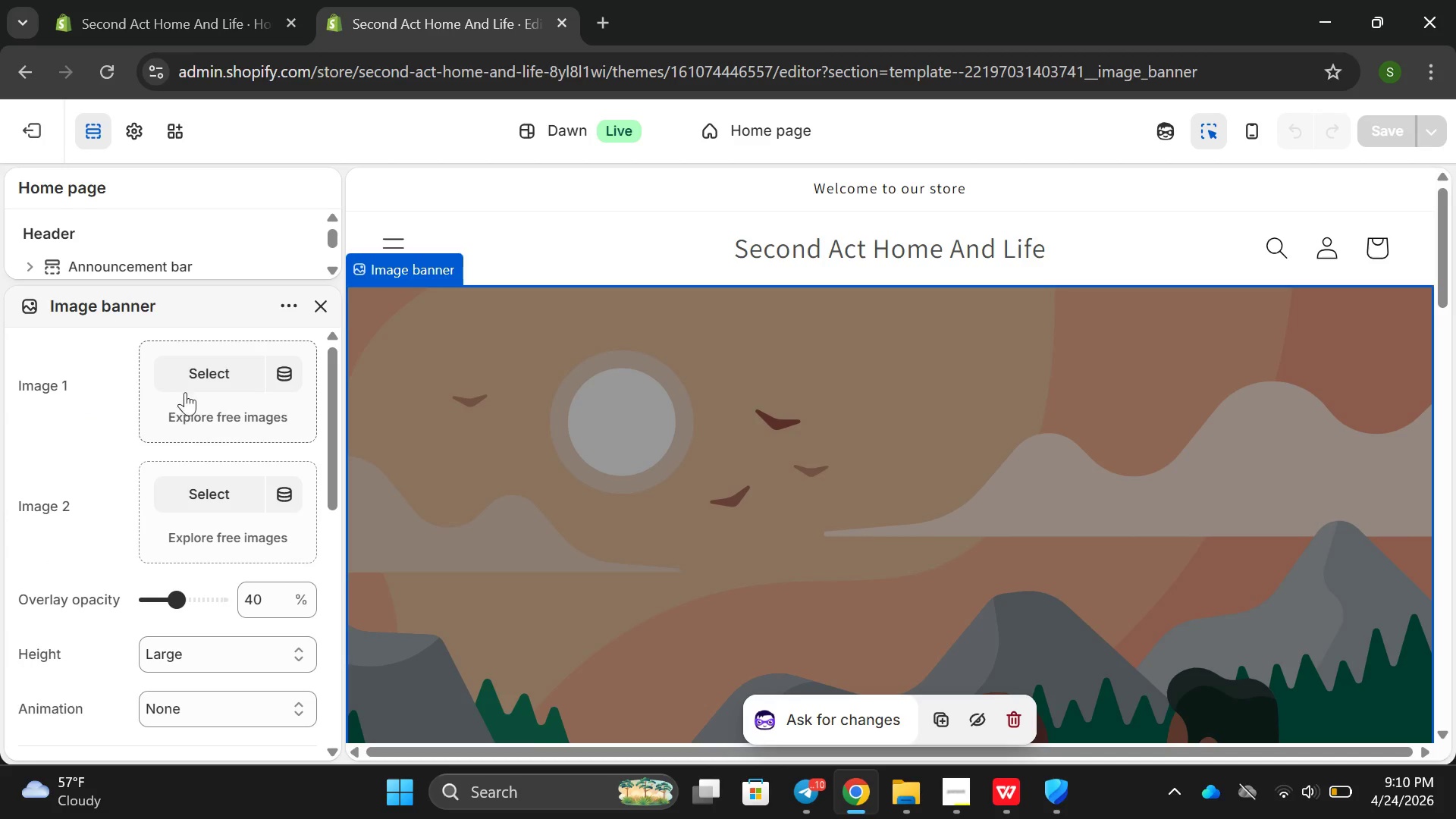 
left_click([215, 378])
 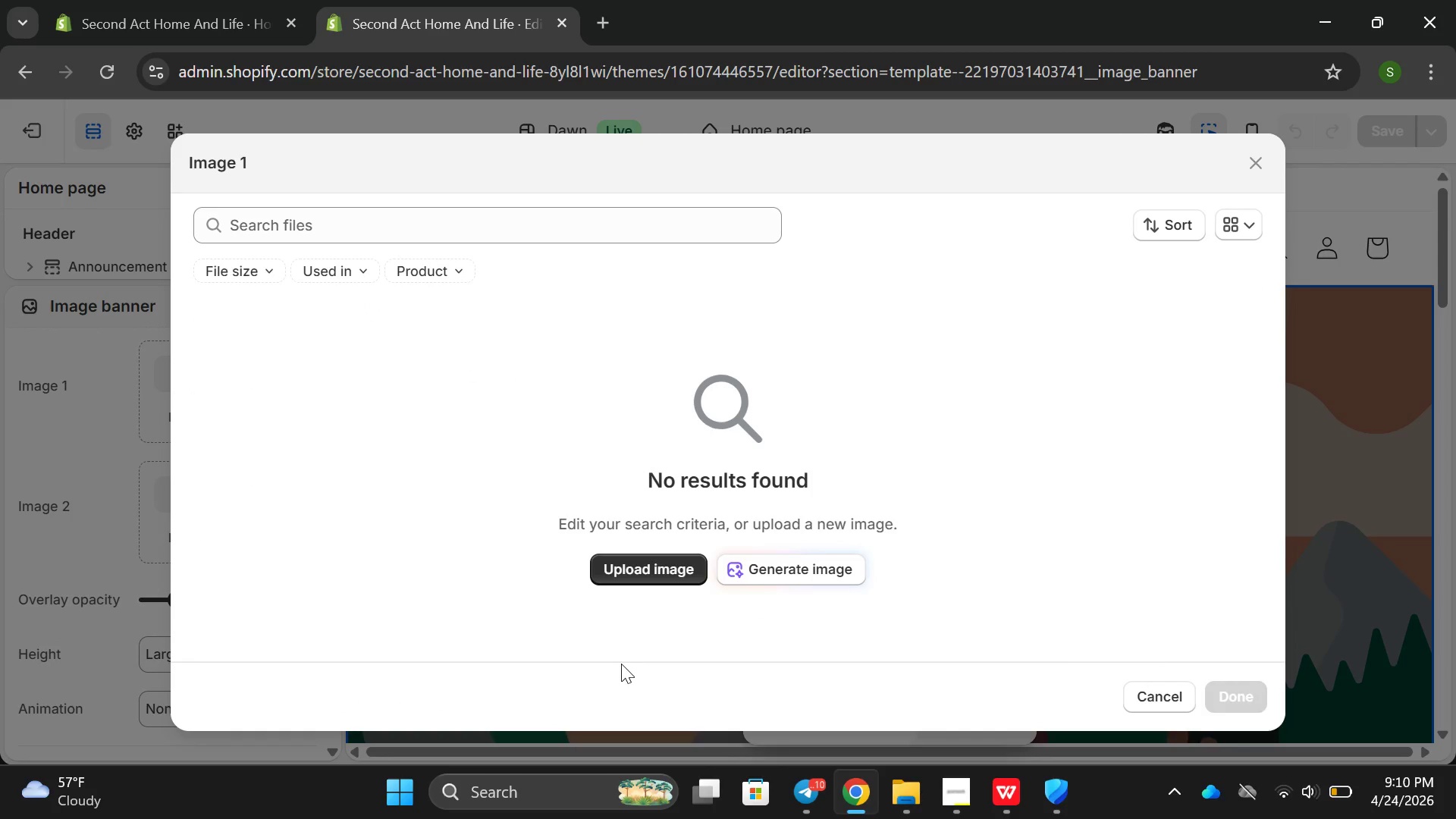 
left_click([620, 569])
 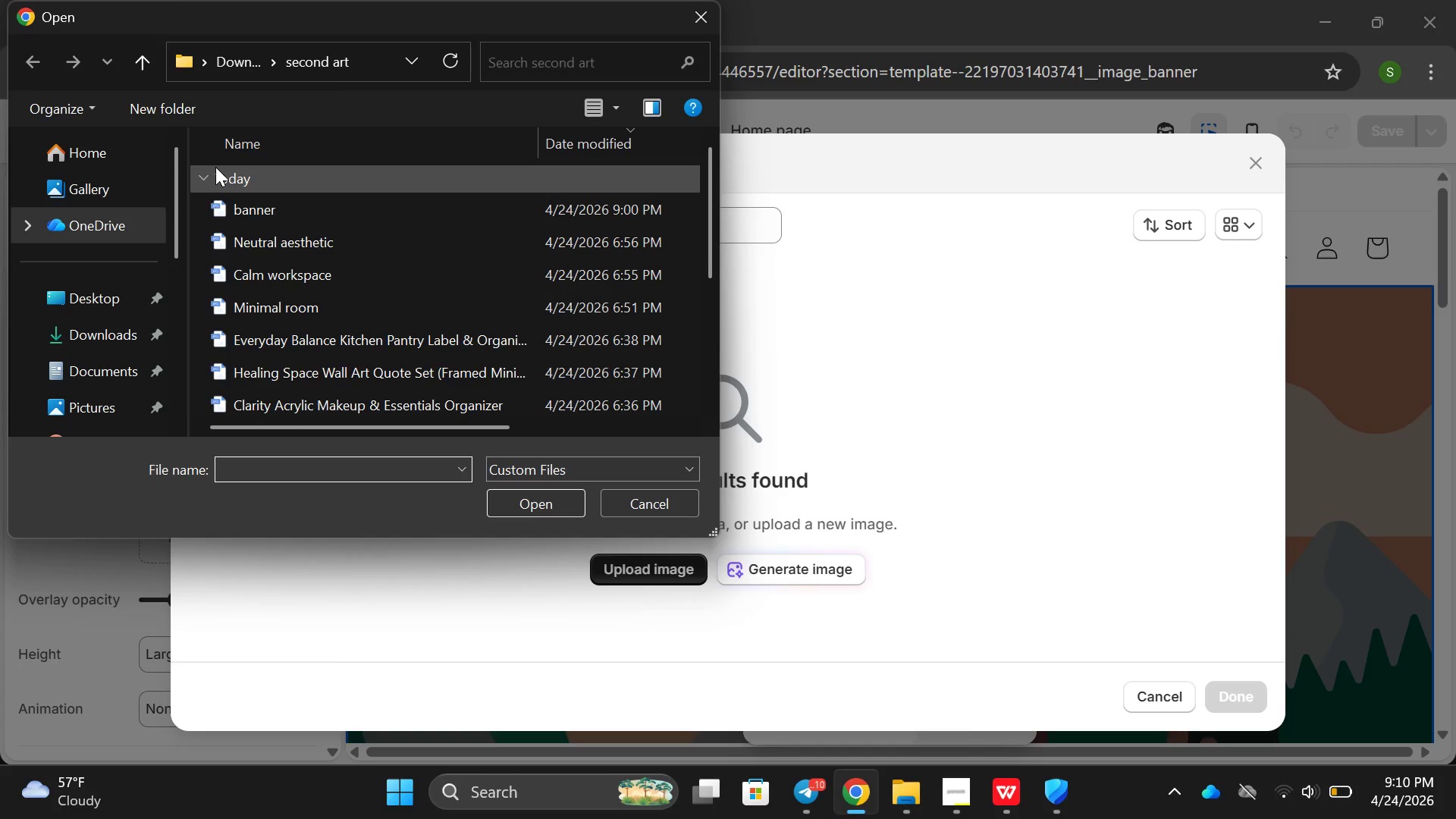 
left_click([218, 202])
 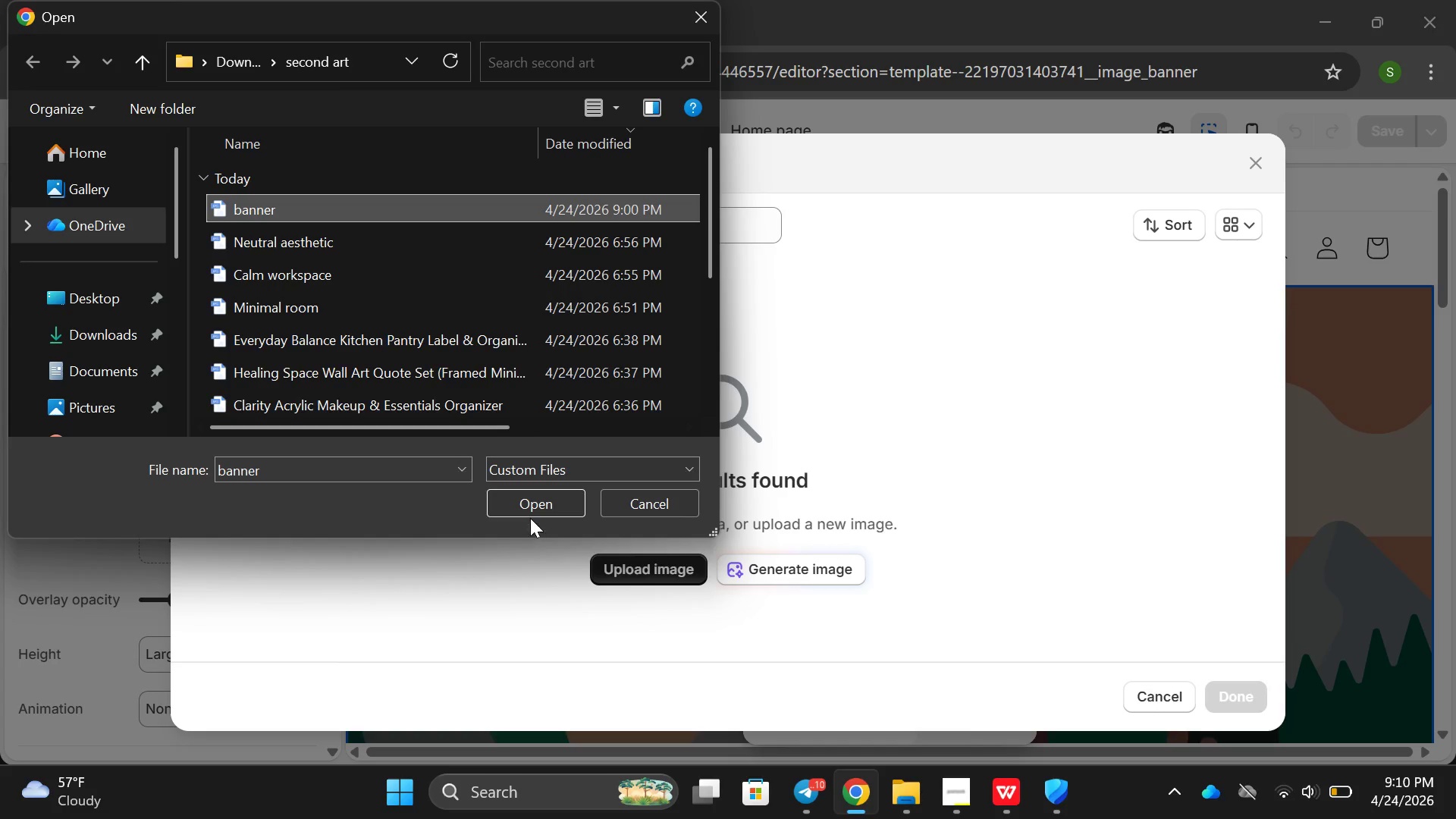 
left_click([531, 513])
 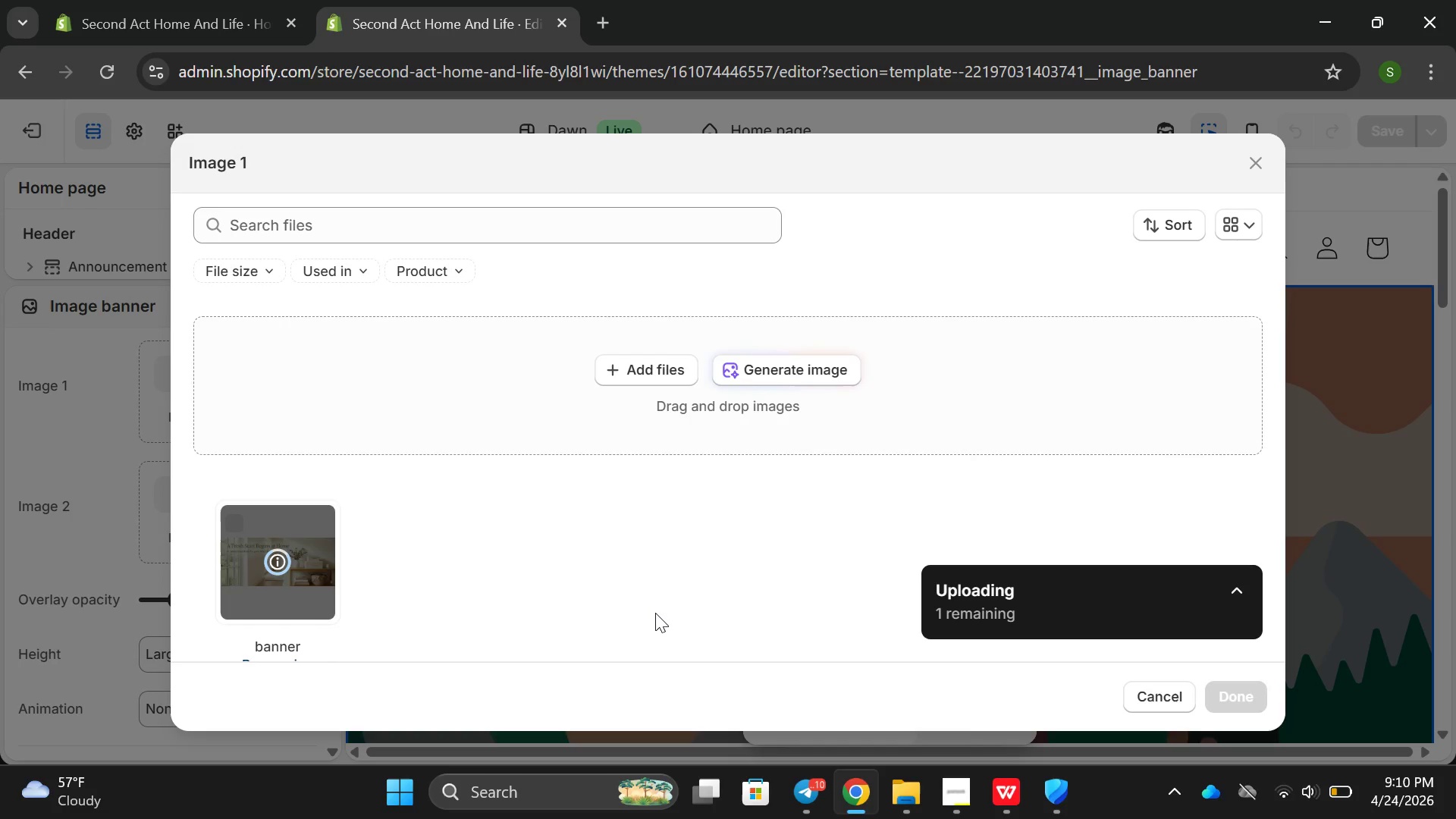 
wait(5.17)
 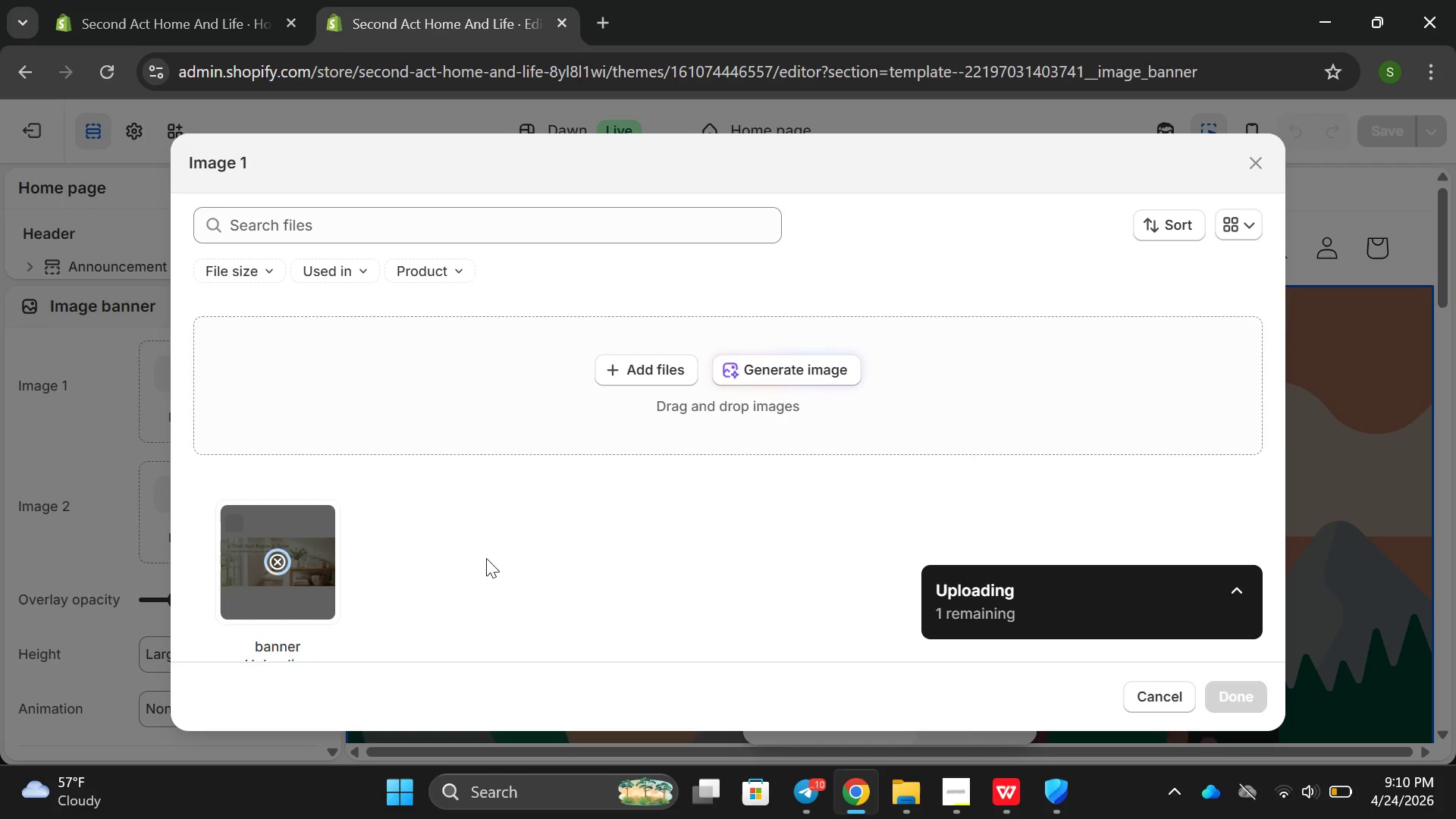 
scroll: coordinate [641, 588], scroll_direction: down, amount: 2.0
 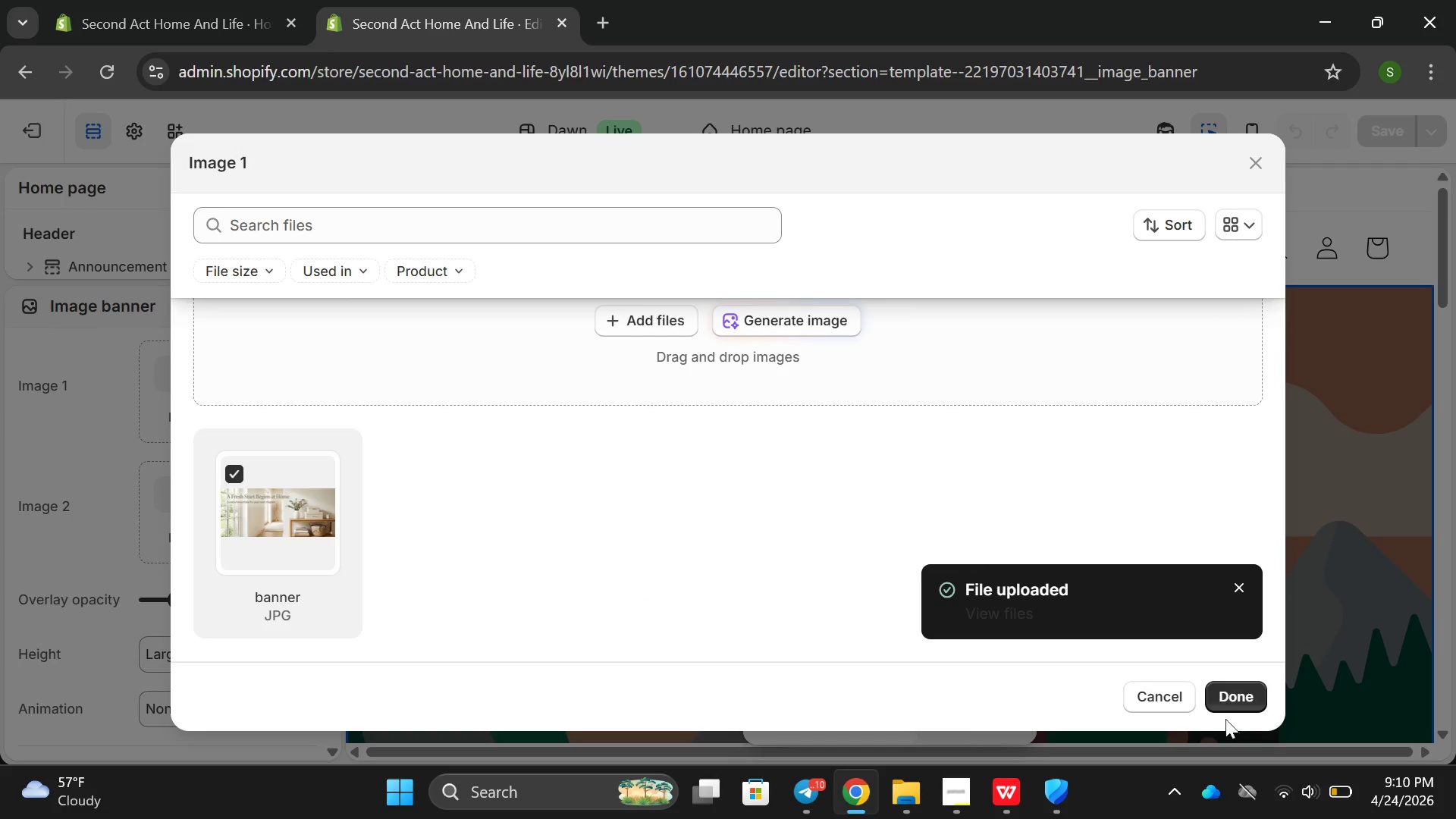 
left_click([1228, 699])
 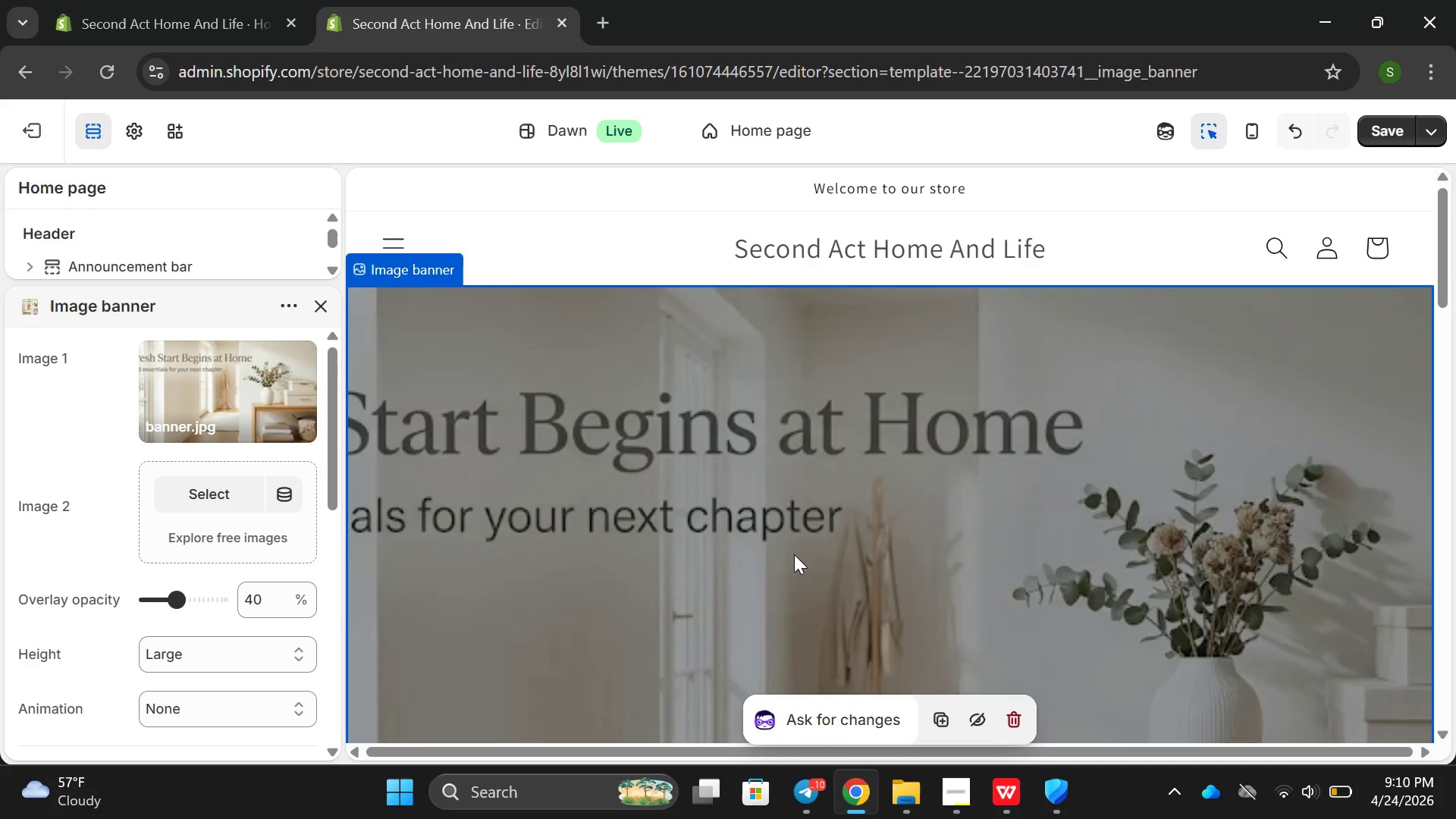 
scroll: coordinate [896, 560], scroll_direction: down, amount: 1.0
 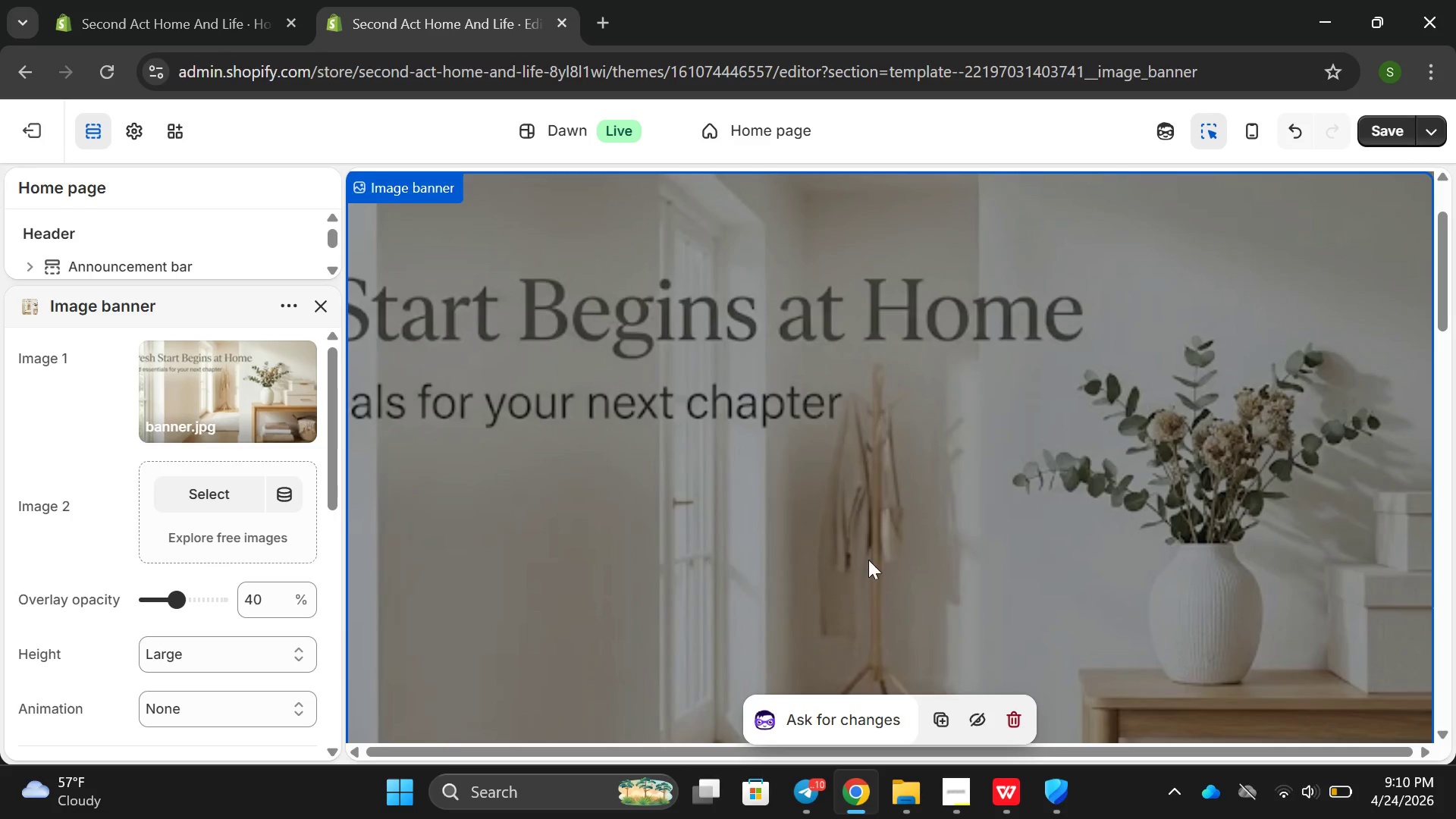 
scroll: coordinate [864, 560], scroll_direction: up, amount: 1.0
 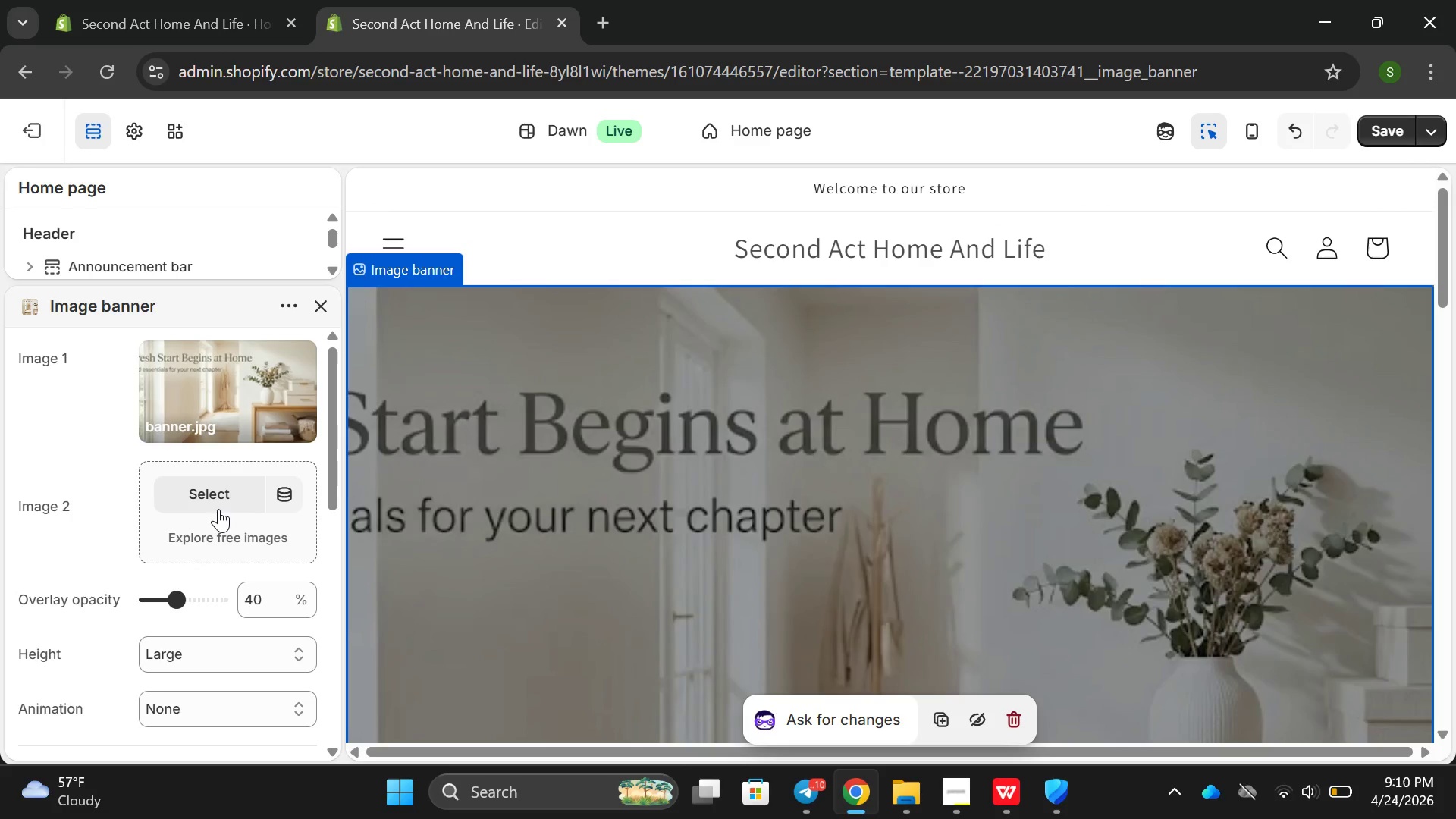 
scroll: coordinate [924, 548], scroll_direction: down, amount: 6.0
 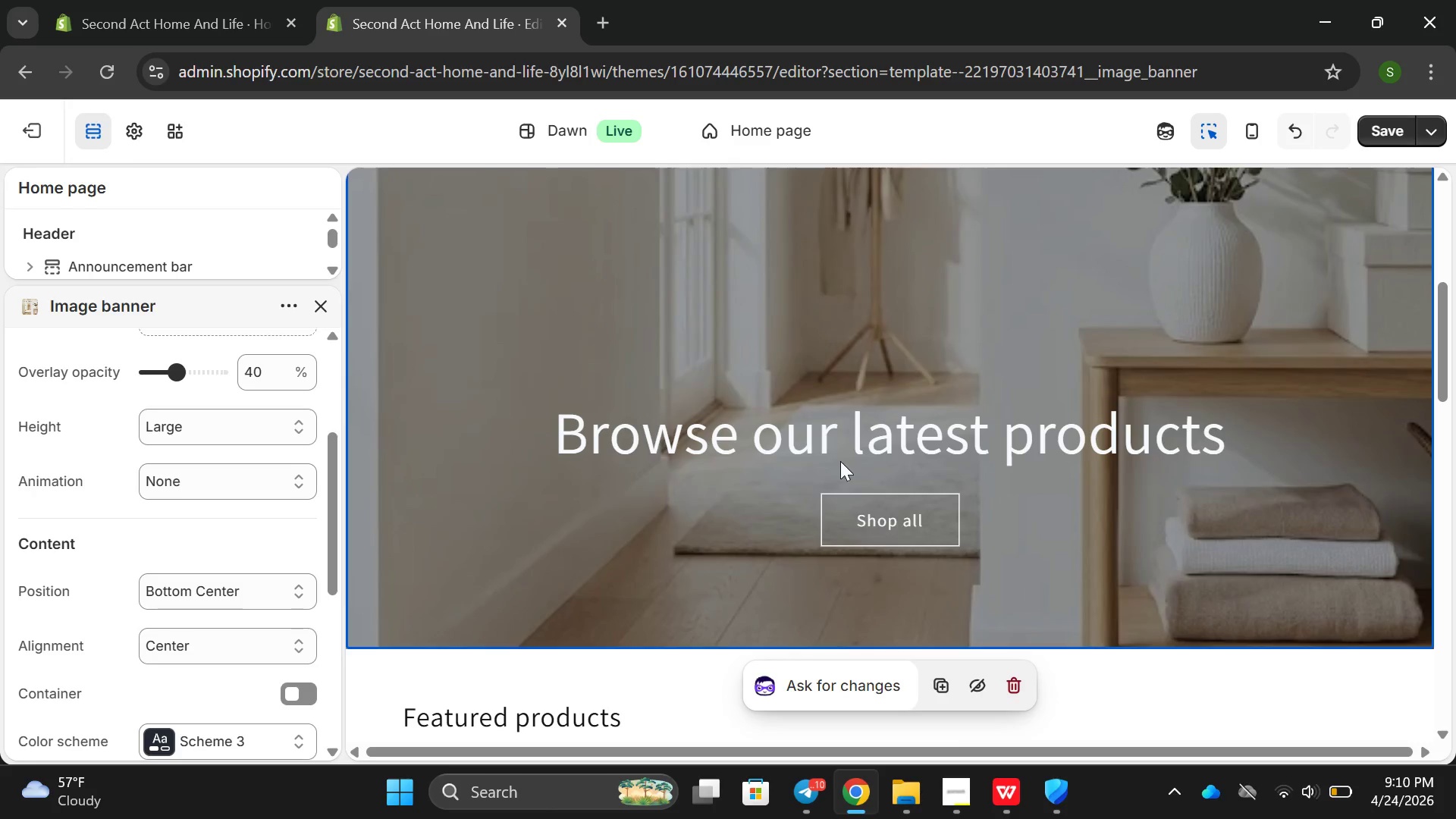 
left_click([822, 446])
 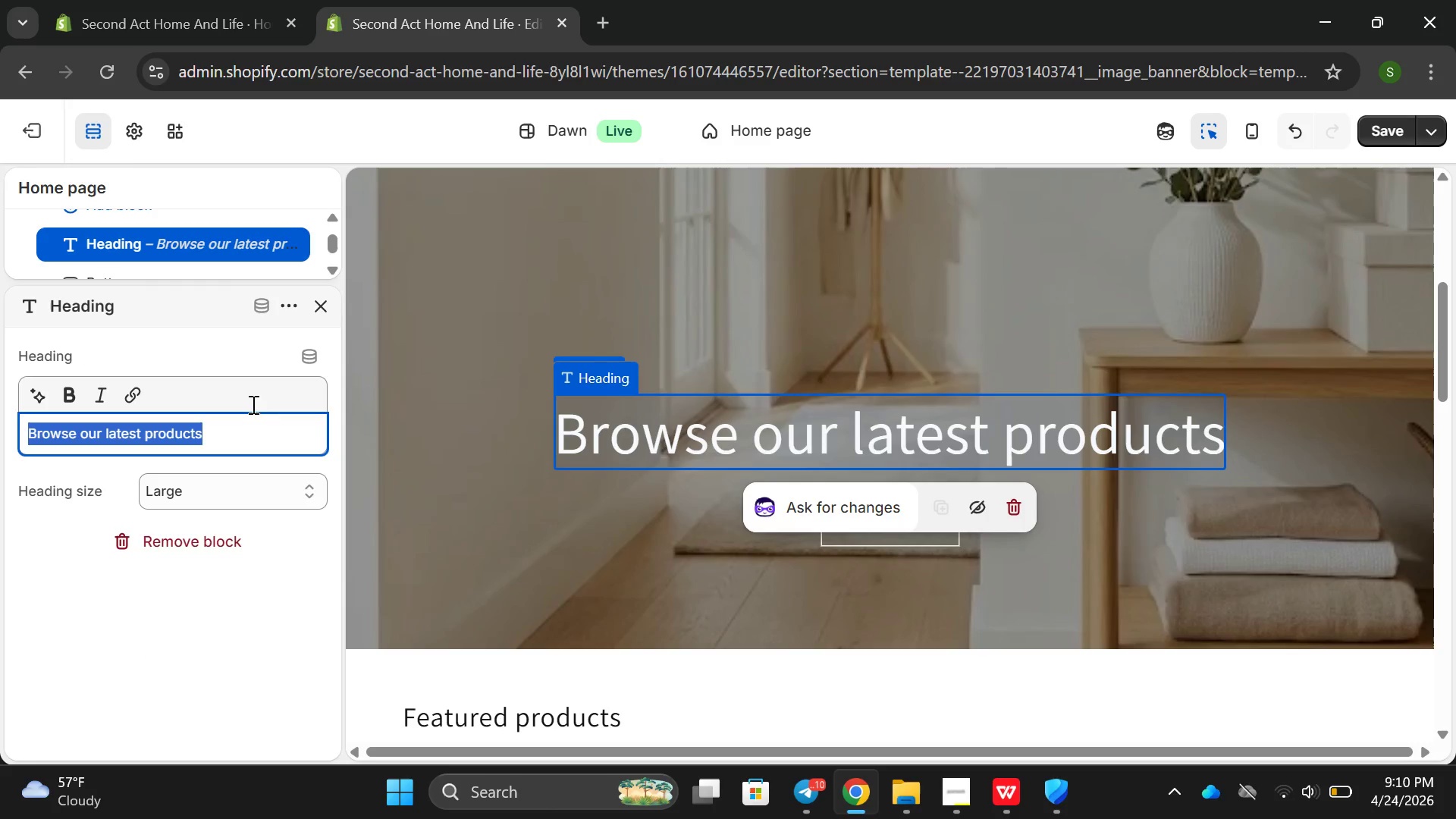 
key(Backspace)
type(find  )
key(Backspace)
key(Backspace)
key(Backspace)
key(Backspace)
key(Backspace)
key(Backspace)
 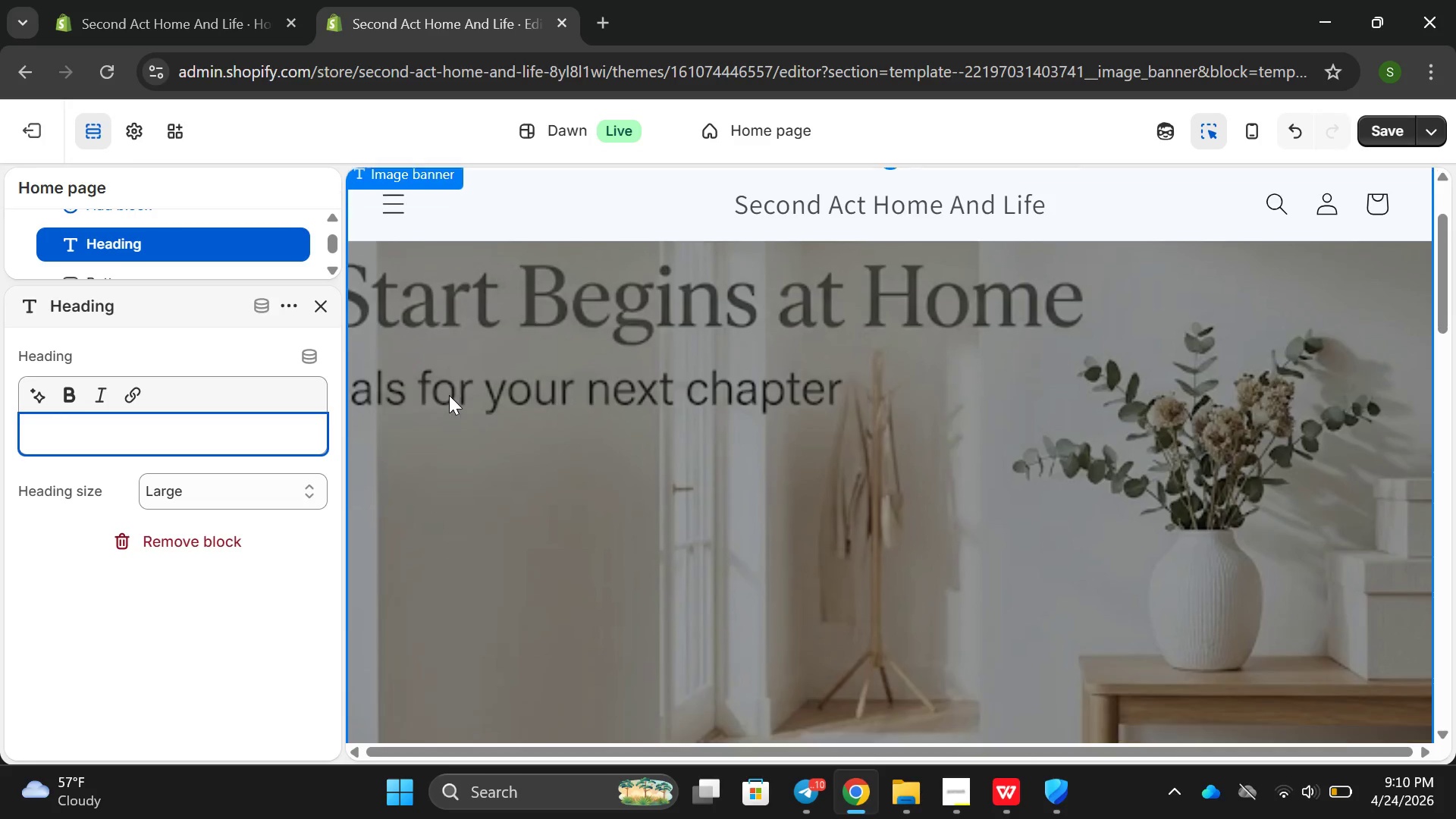 
wait(6.94)
 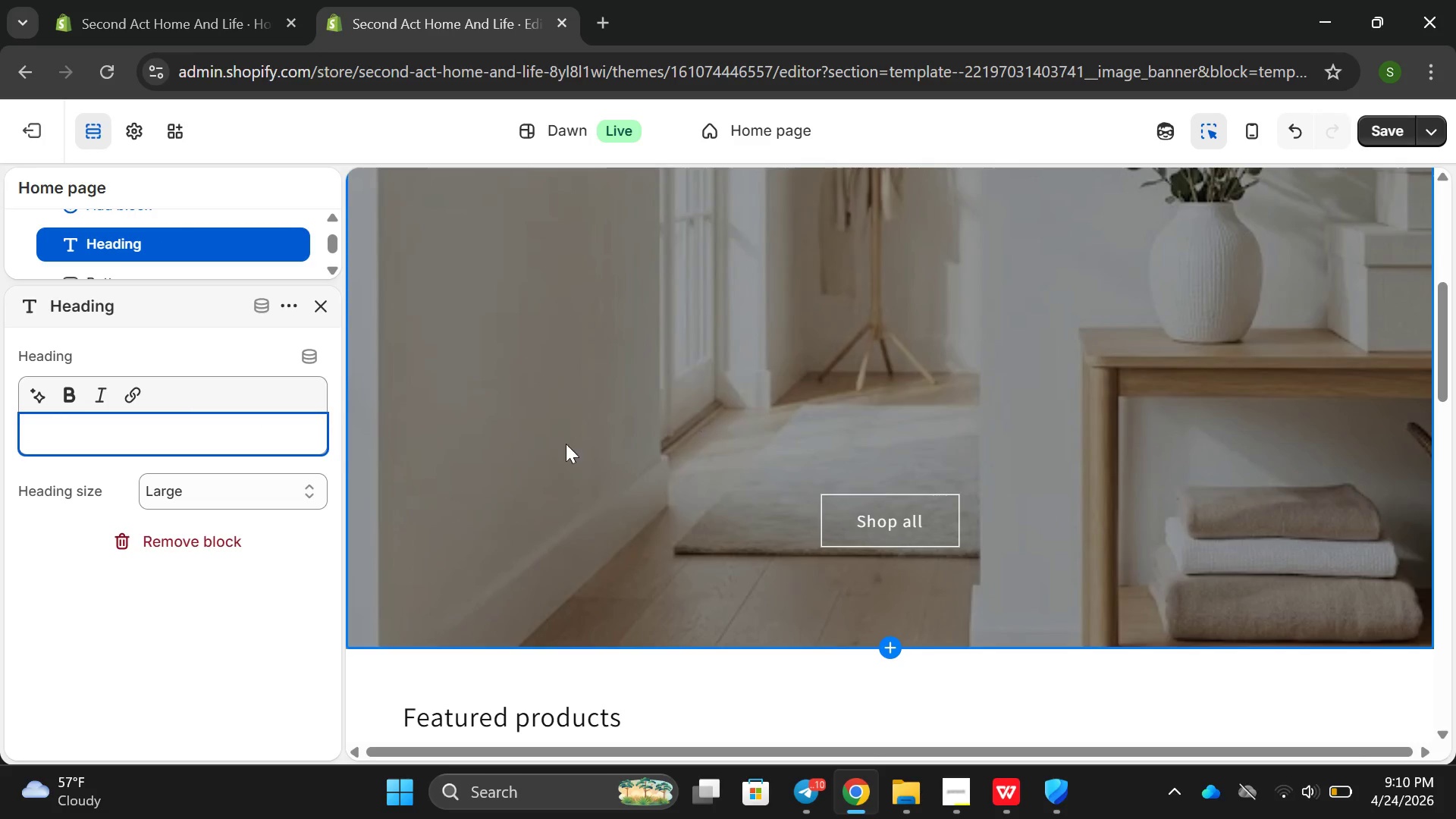 
type(begi)
key(Backspace)
key(Backspace)
key(Backspace)
key(Backspace)
type(Gegin now)
 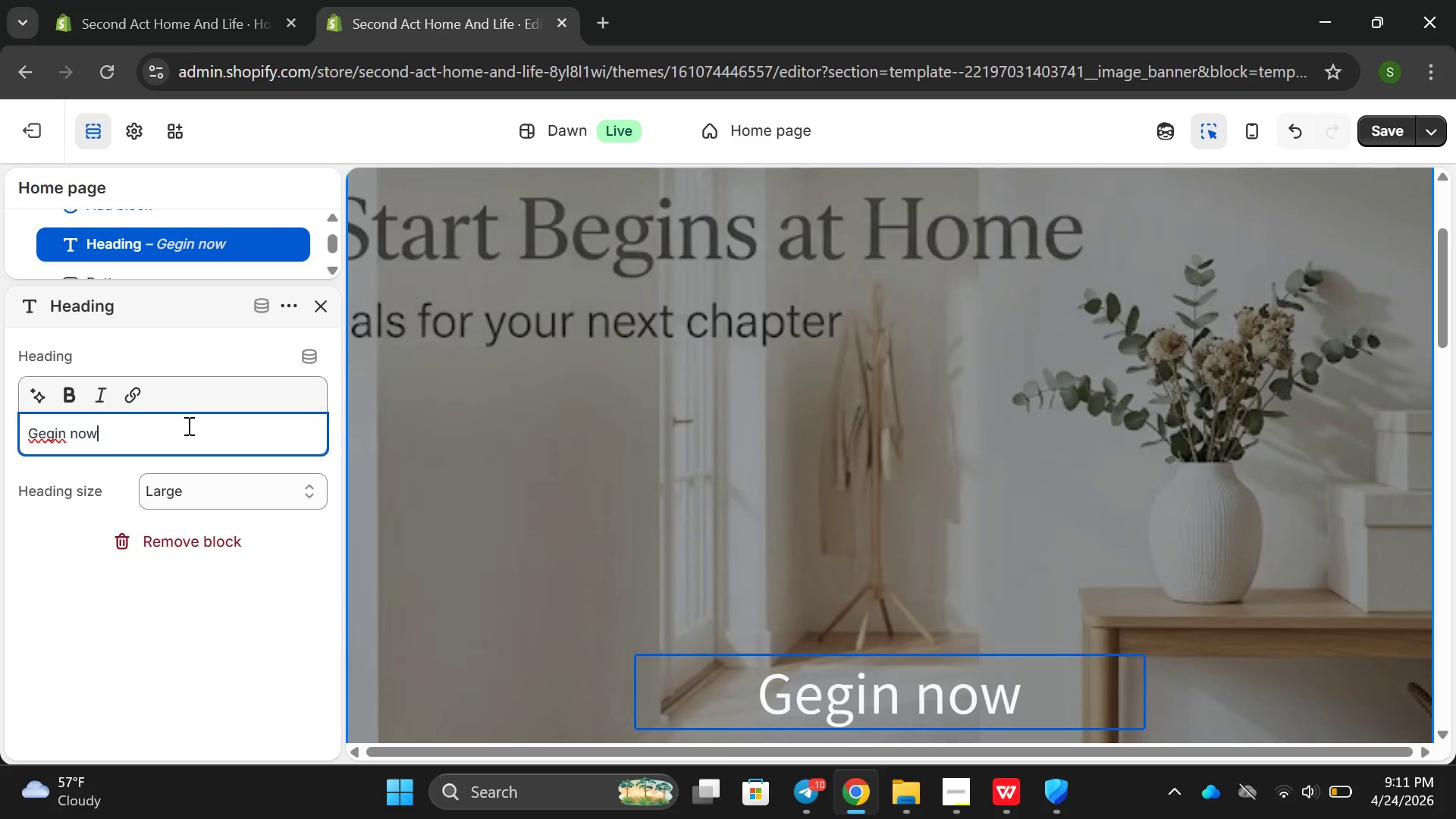 
double_click([62, 438])
 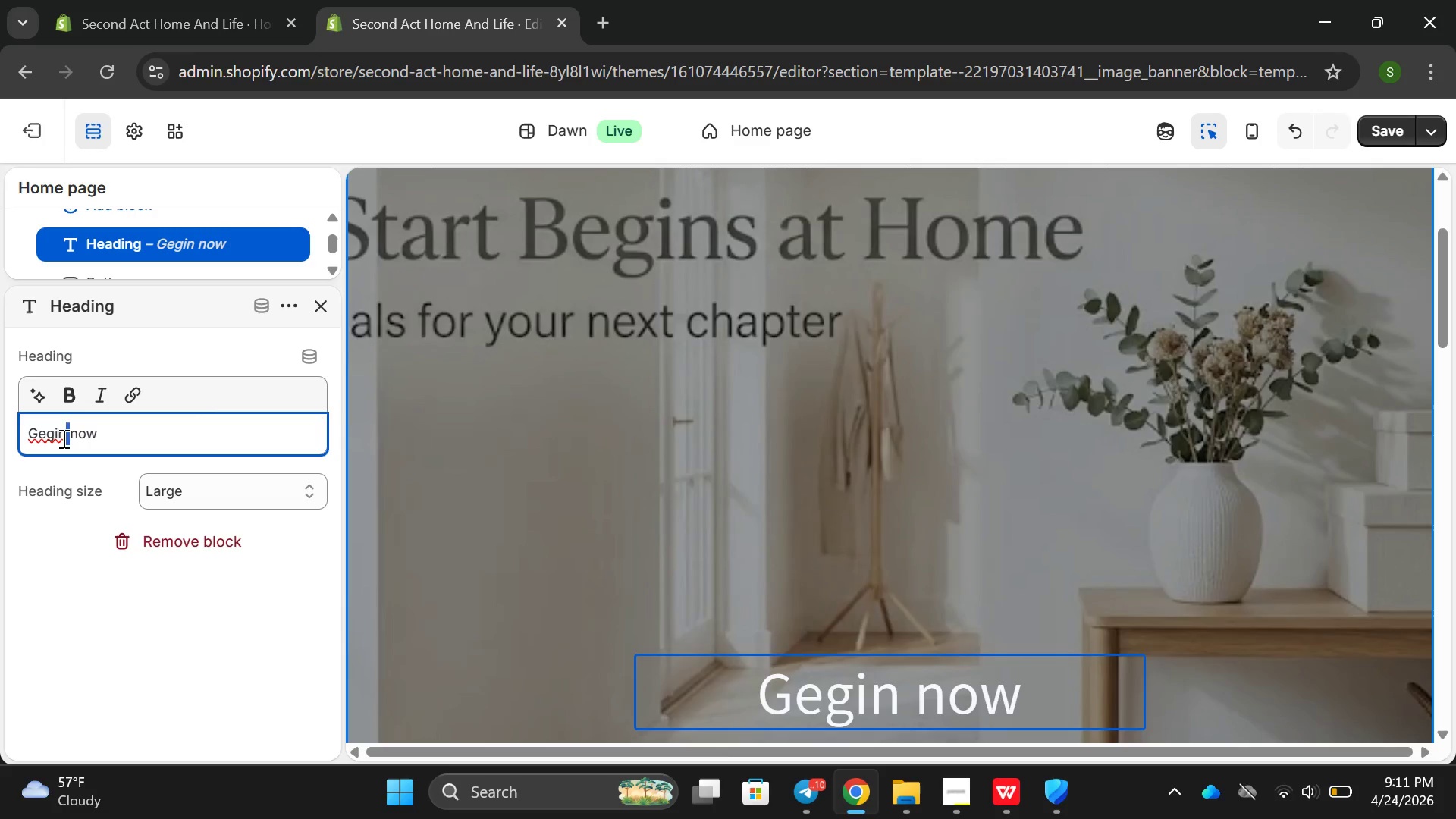 
left_click([62, 438])
 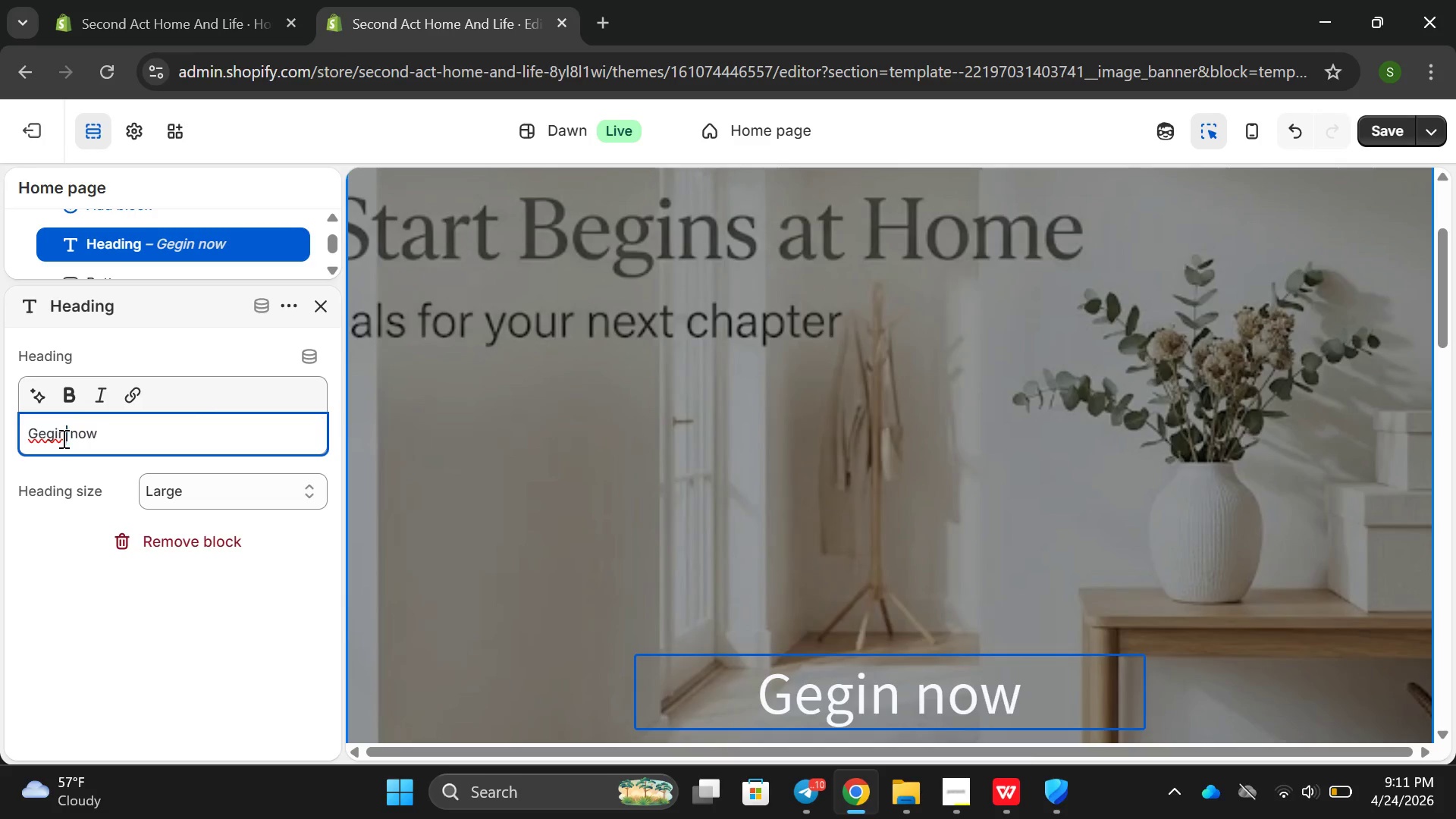 
key(Backspace)
key(Backspace)
key(Backspace)
type(gan )
key(Backspace)
key(Backspace)
key(Backspace)
key(Backspace)
key(Backspace)
key(Backspace)
key(Backspace)
 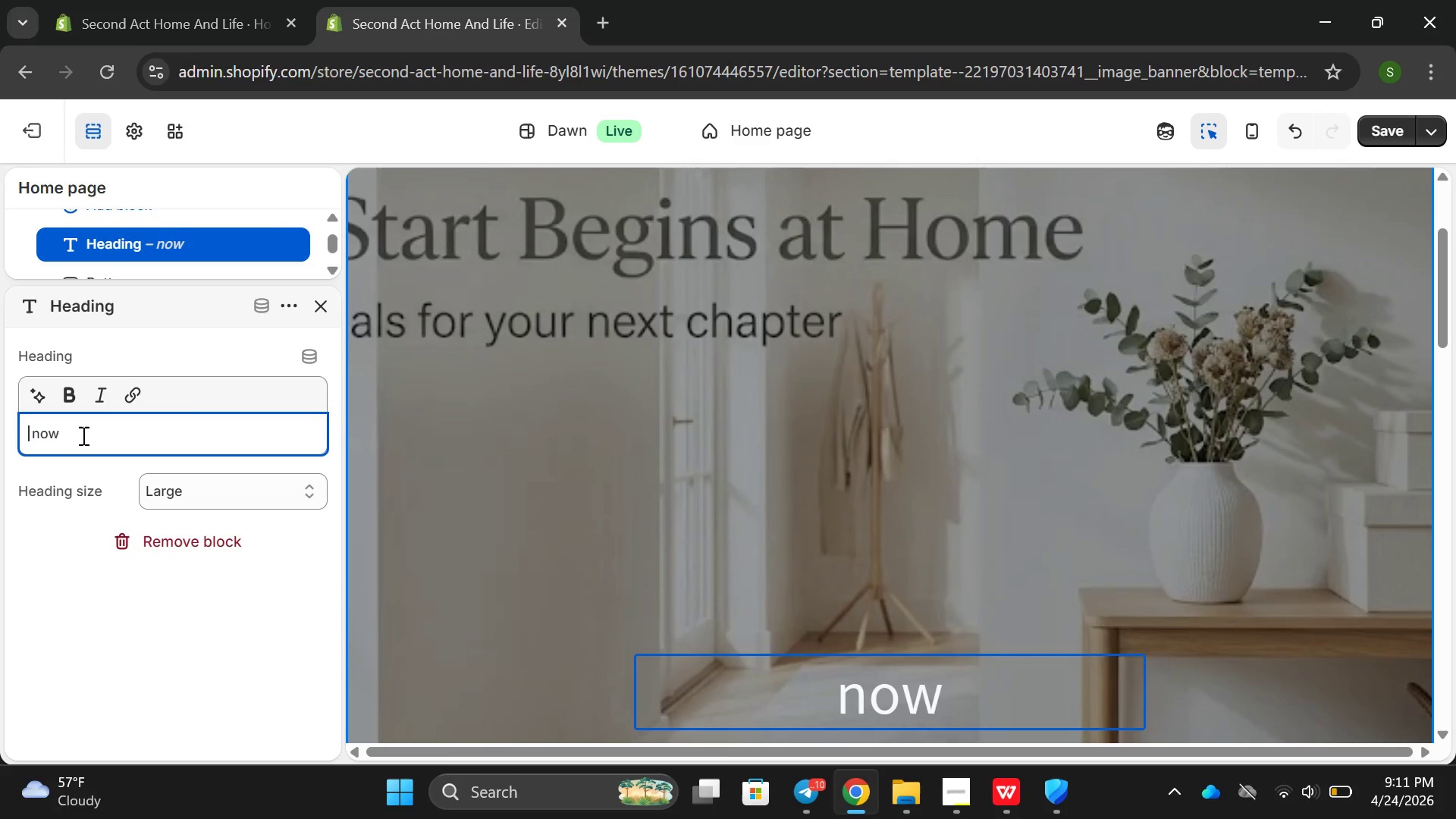 
key(Control+Z)
 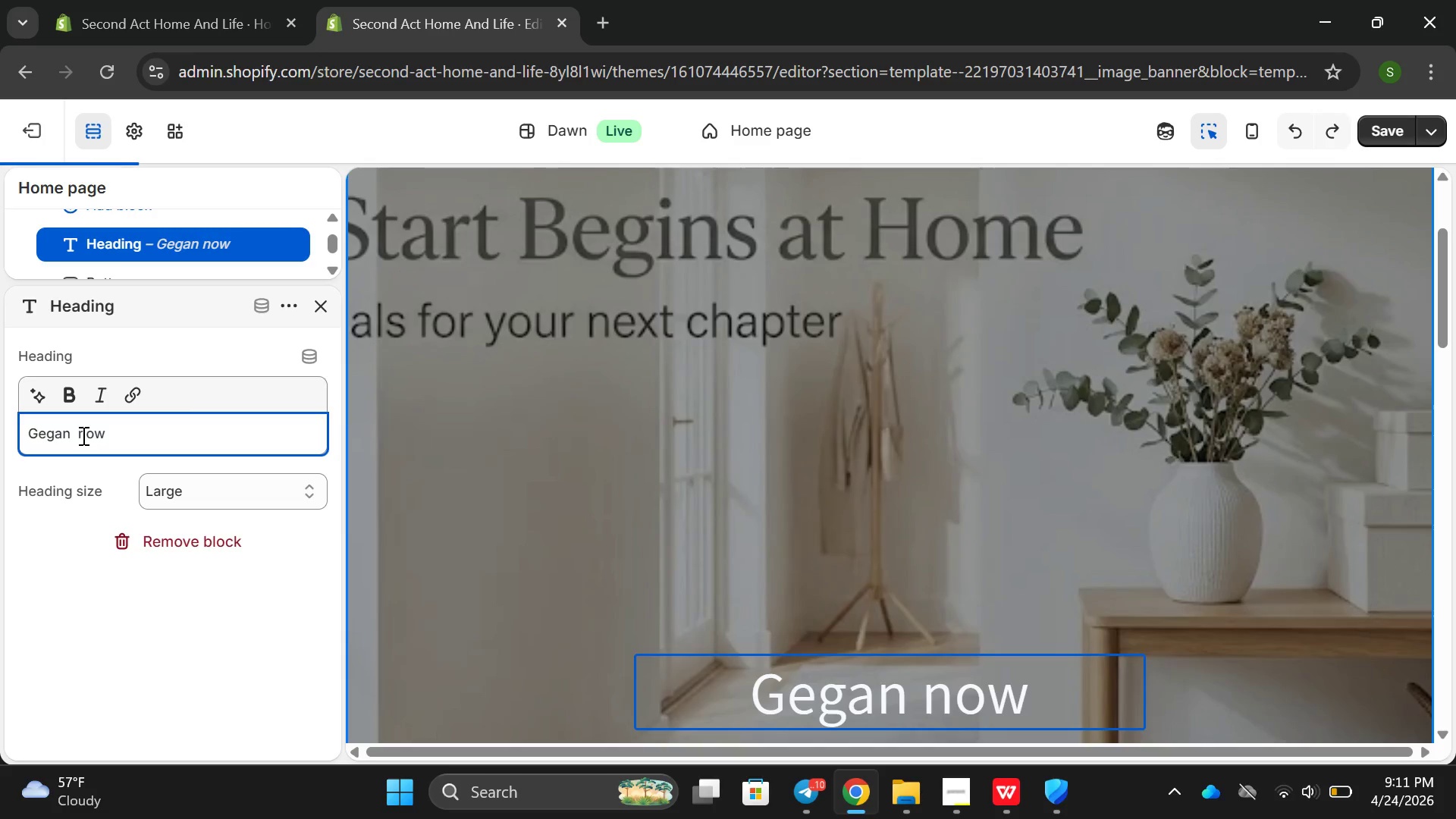 
key(Control+Z)
 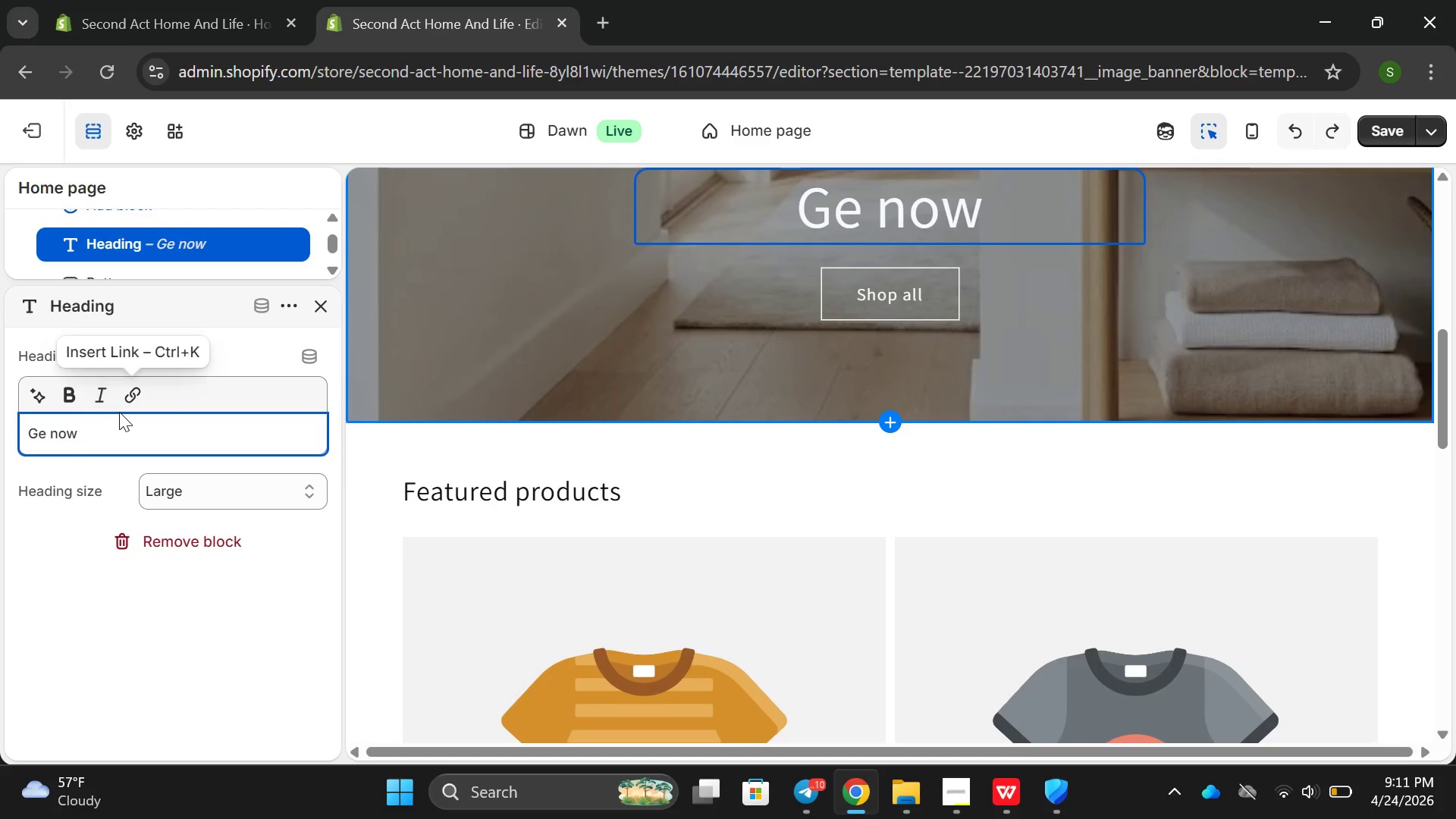 
double_click([75, 444])
 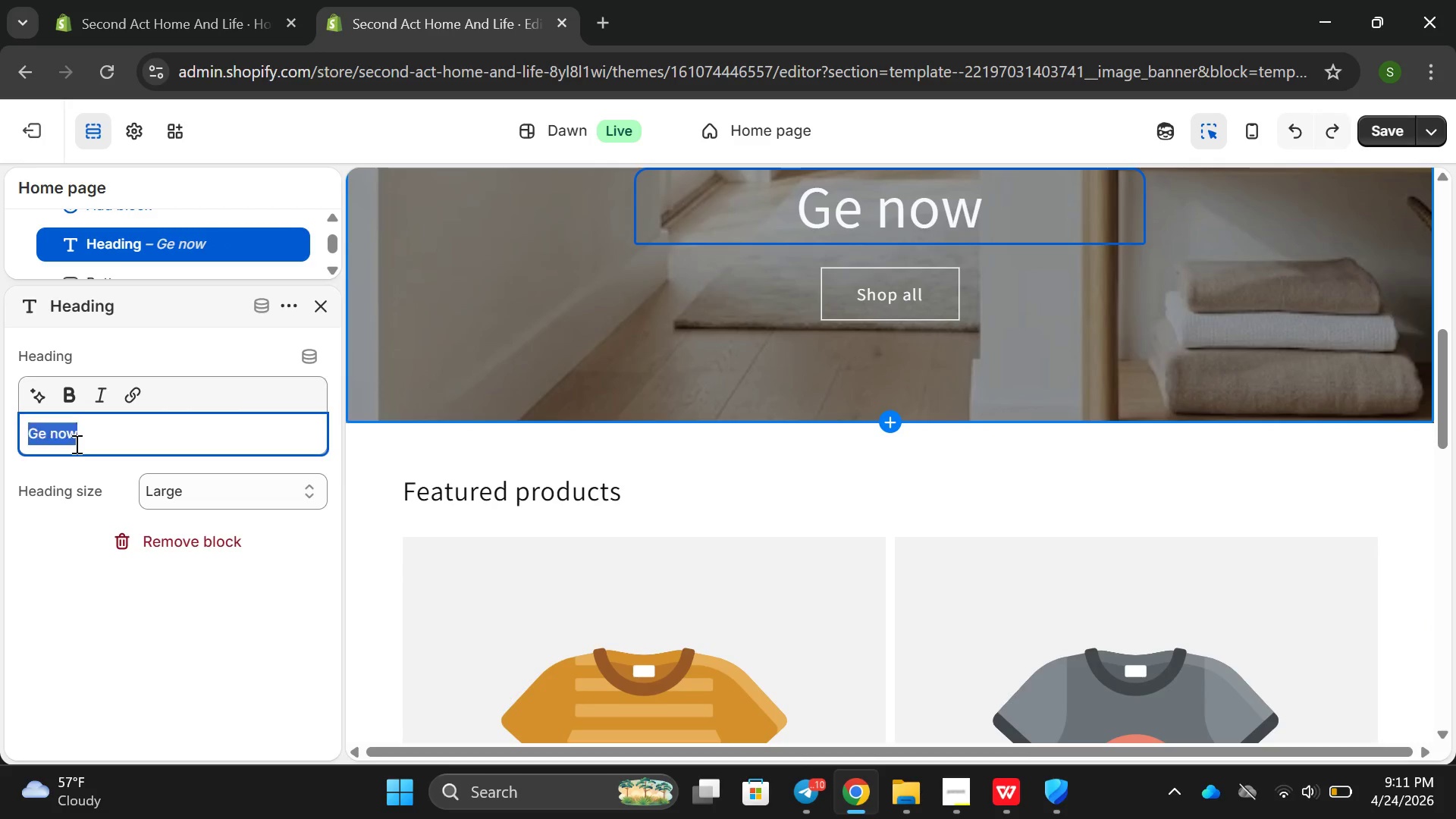 
triple_click([75, 444])
 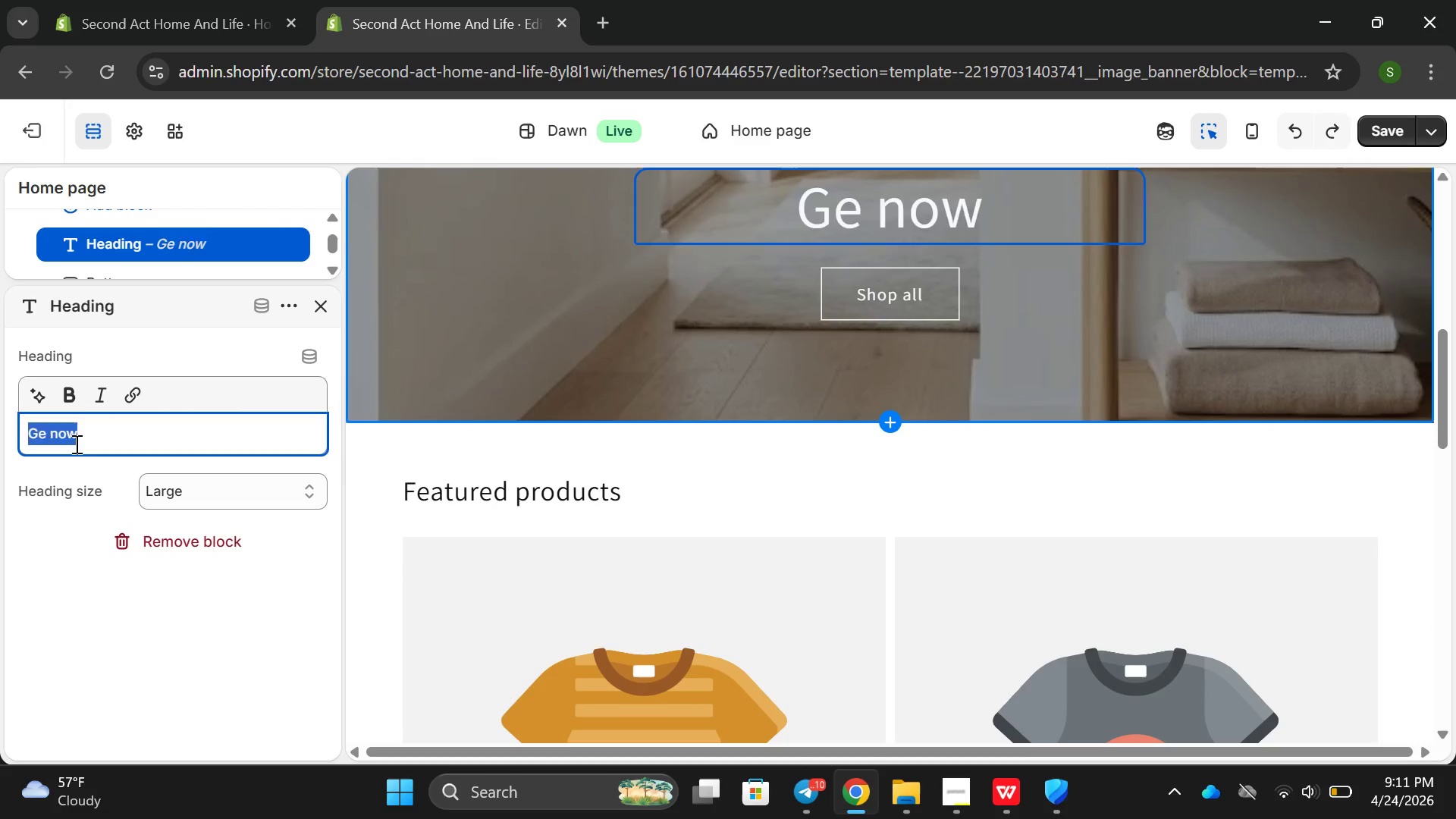 
key(Backspace)
type(sa)
key(Backspace)
type(tart new start now)
key(Backspace)
key(Backspace)
key(Backspace)
key(Backspace)
 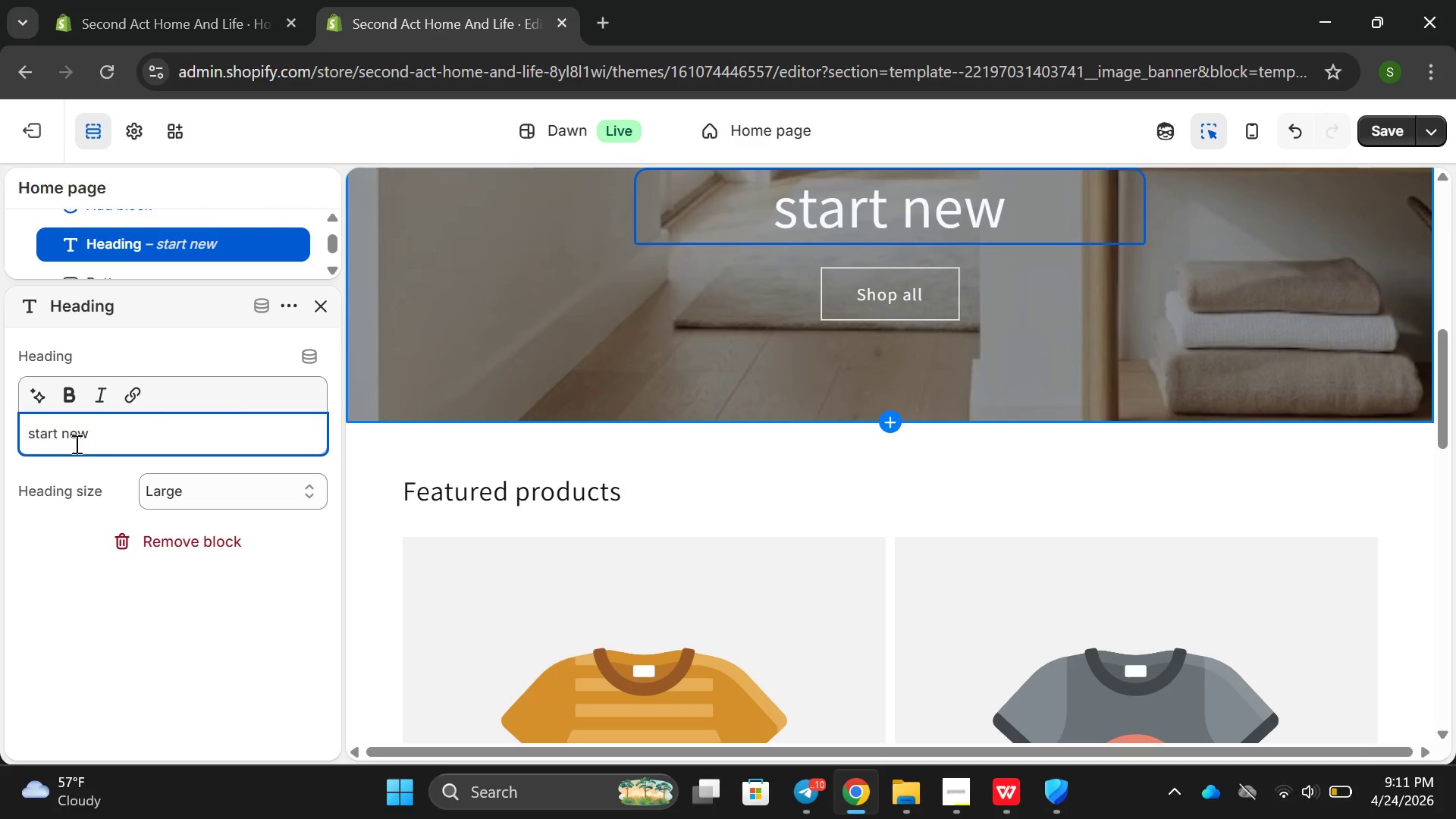 
left_click([1394, 130])
 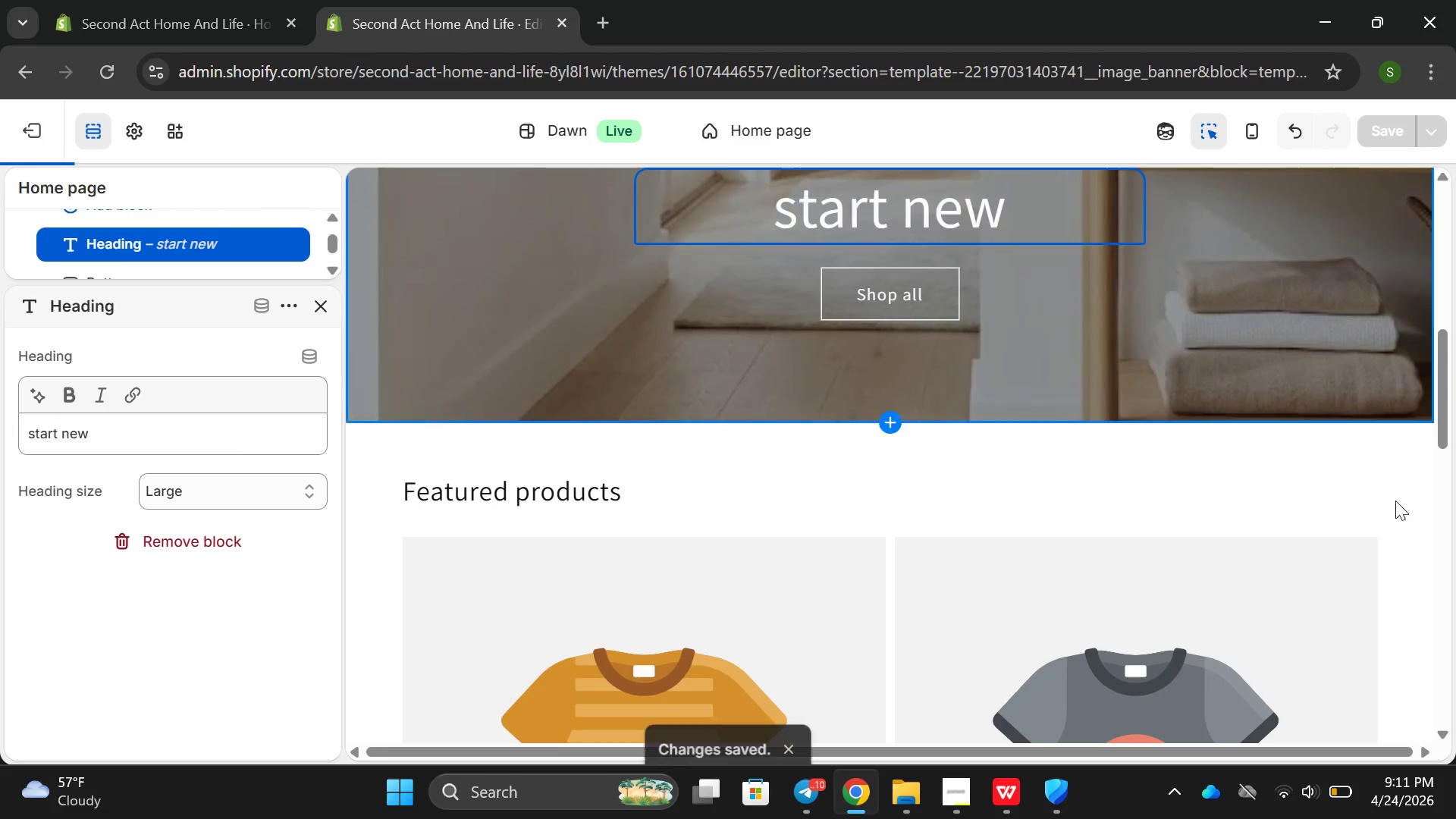 
scroll: coordinate [268, 356], scroll_direction: up, amount: 16.0
 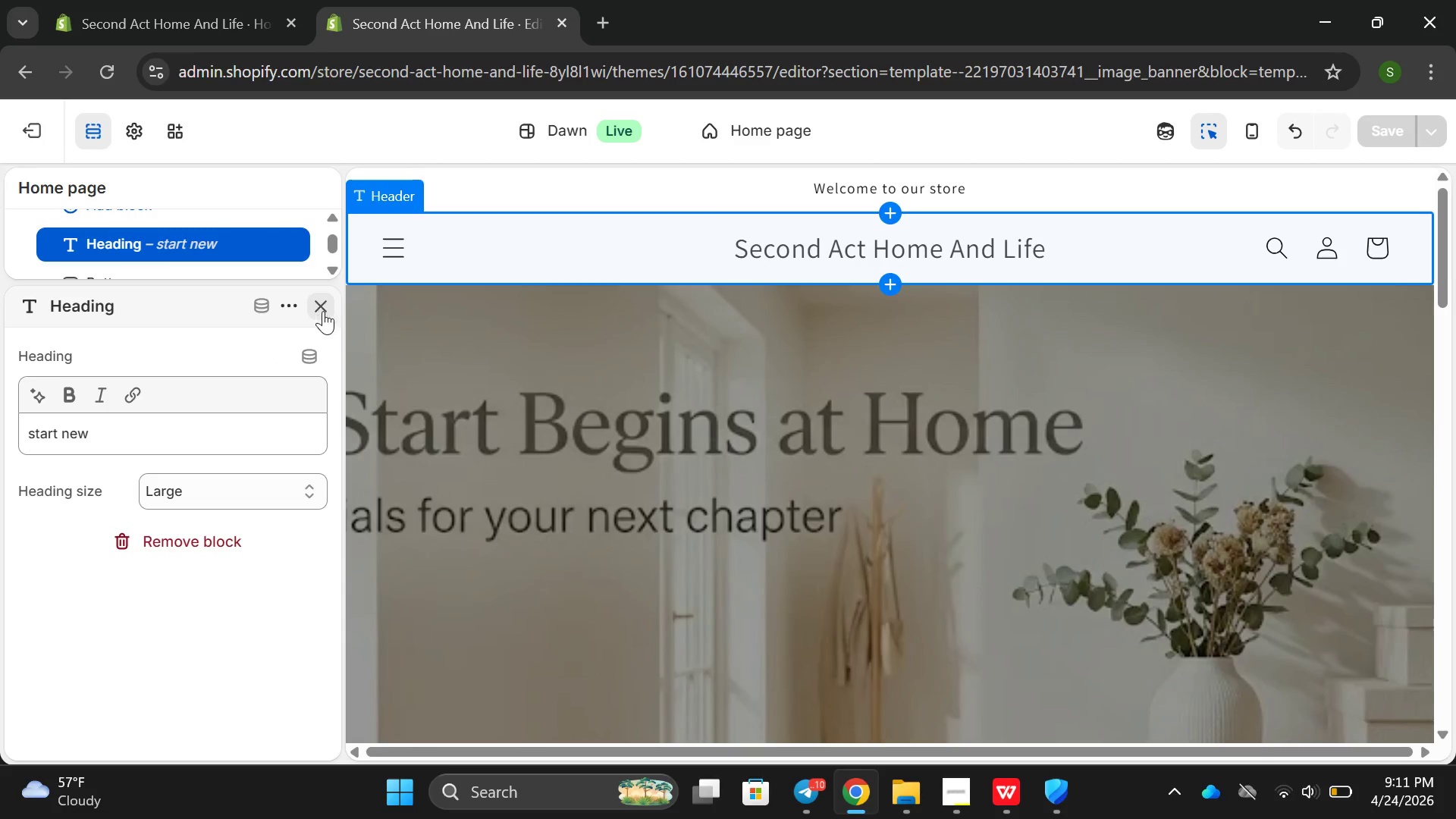 
left_click([325, 312])
 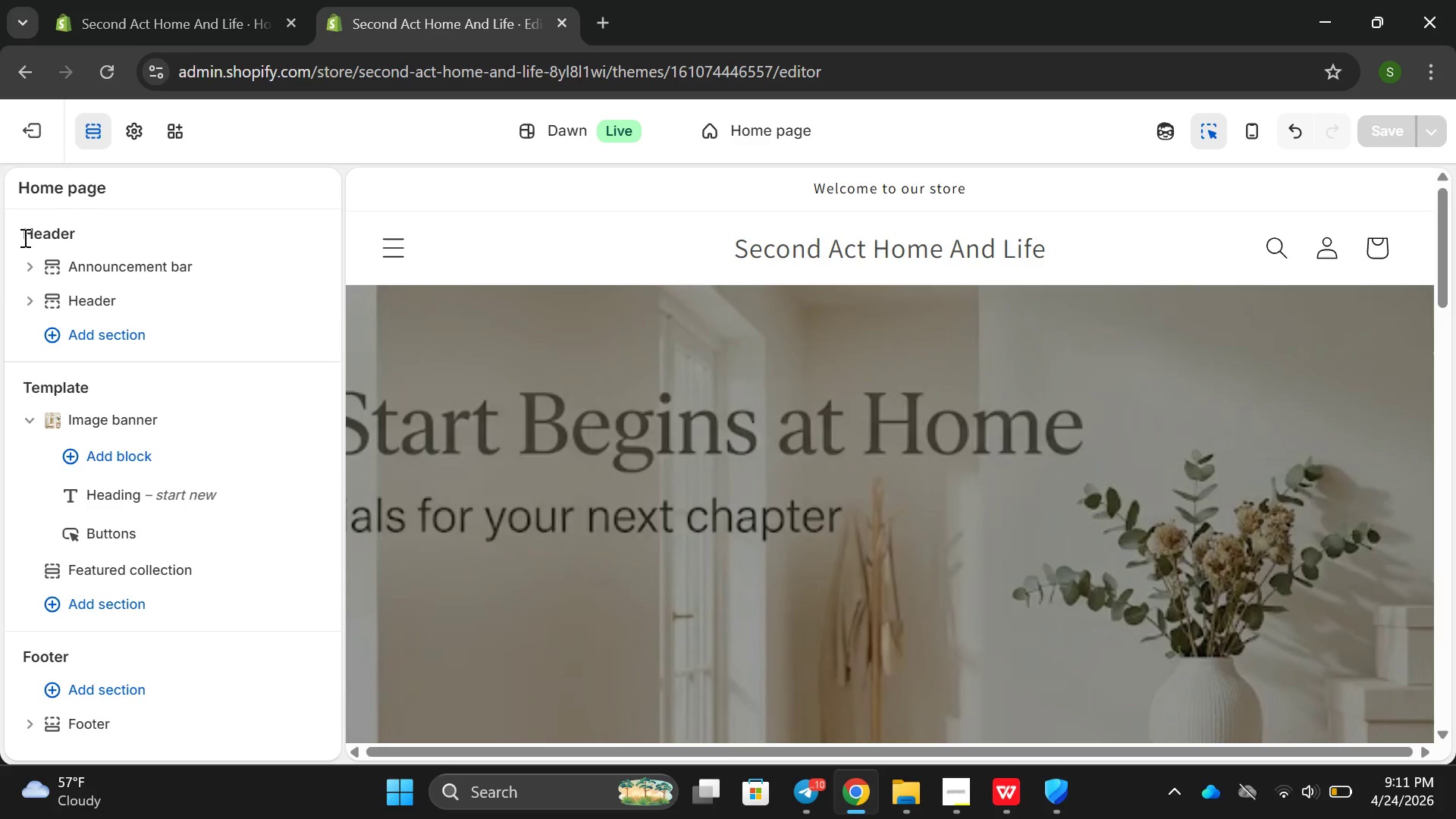 
wait(16.66)
 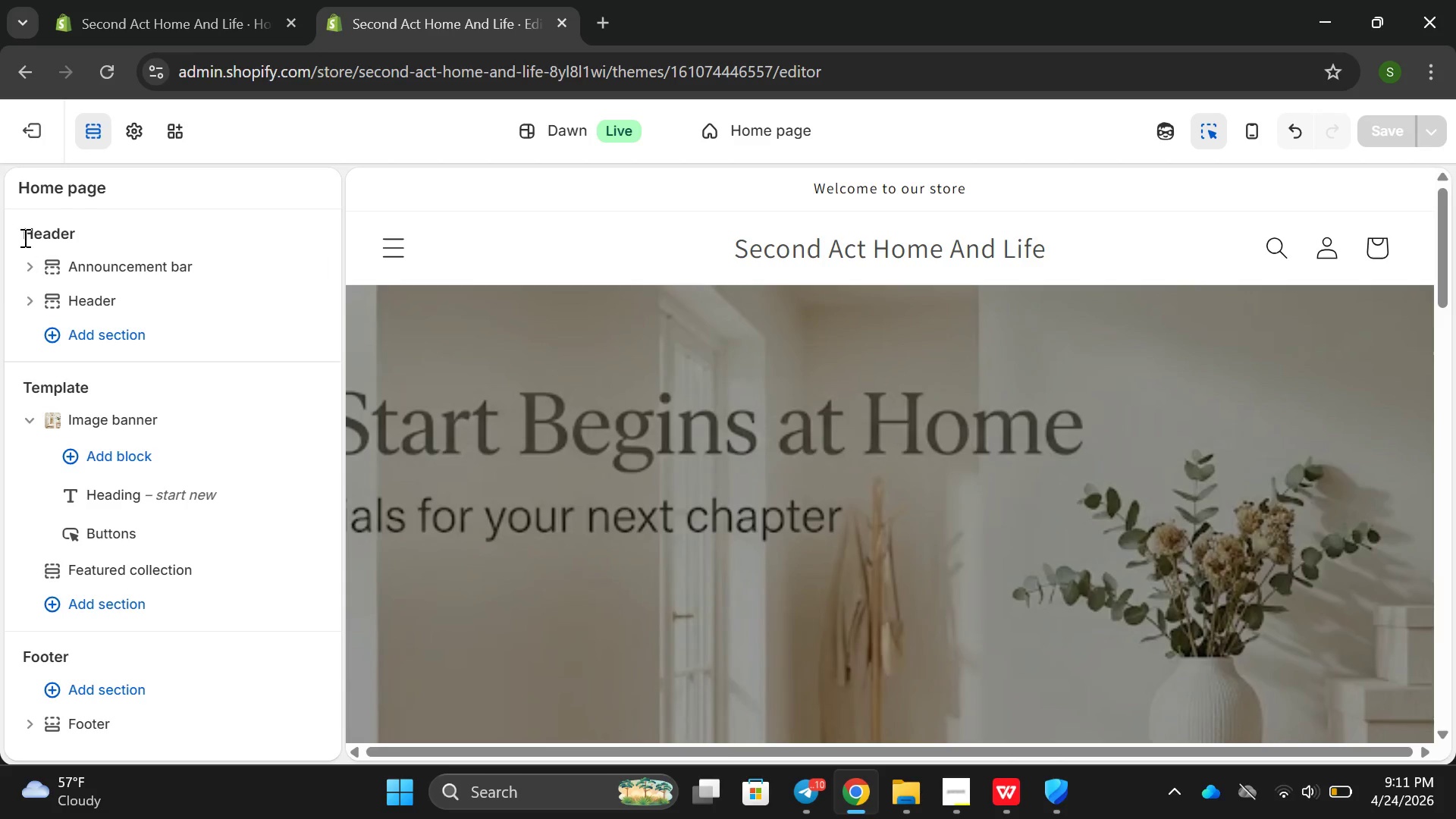 
left_click([21, 151])
 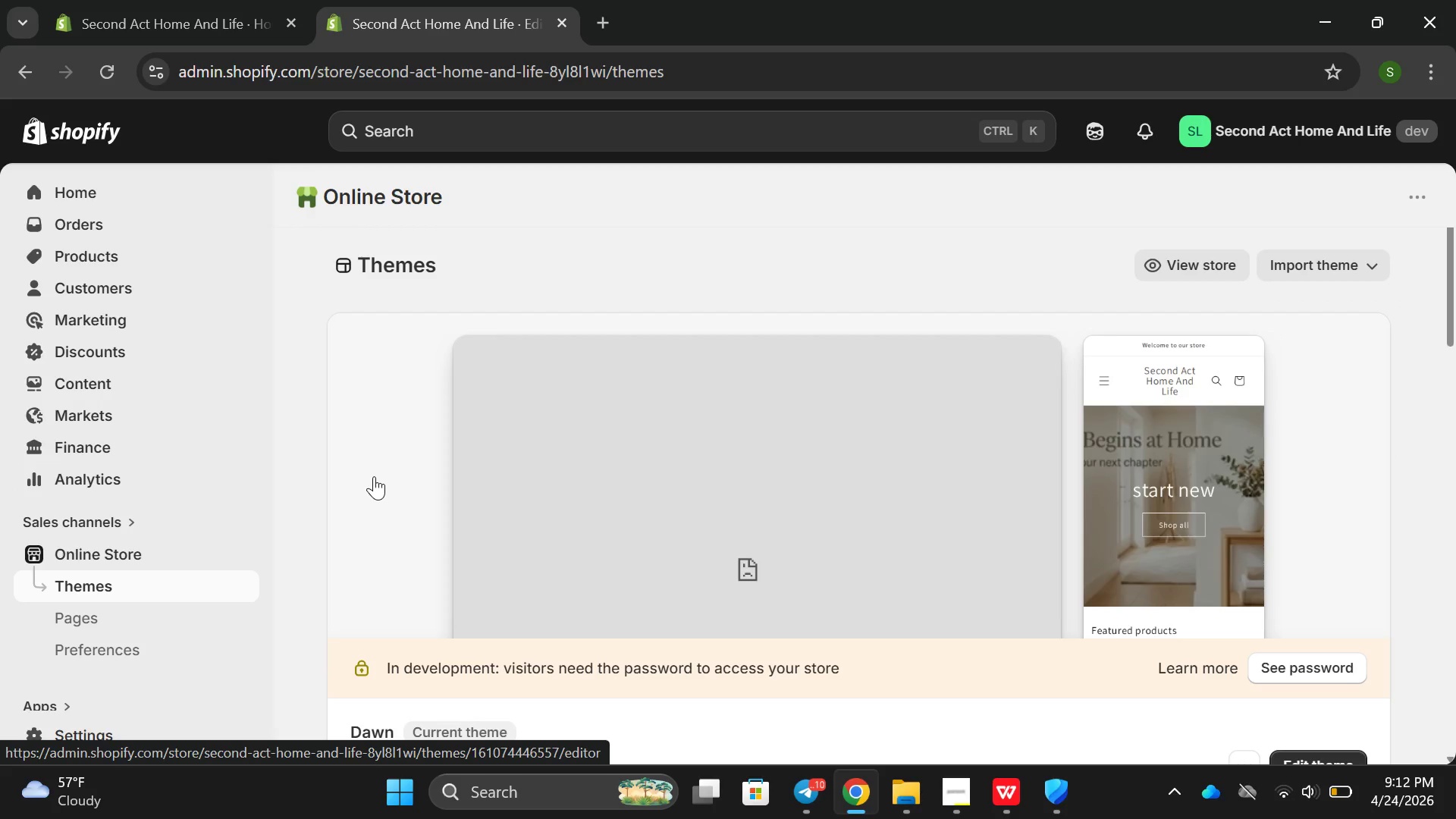 
wait(6.31)
 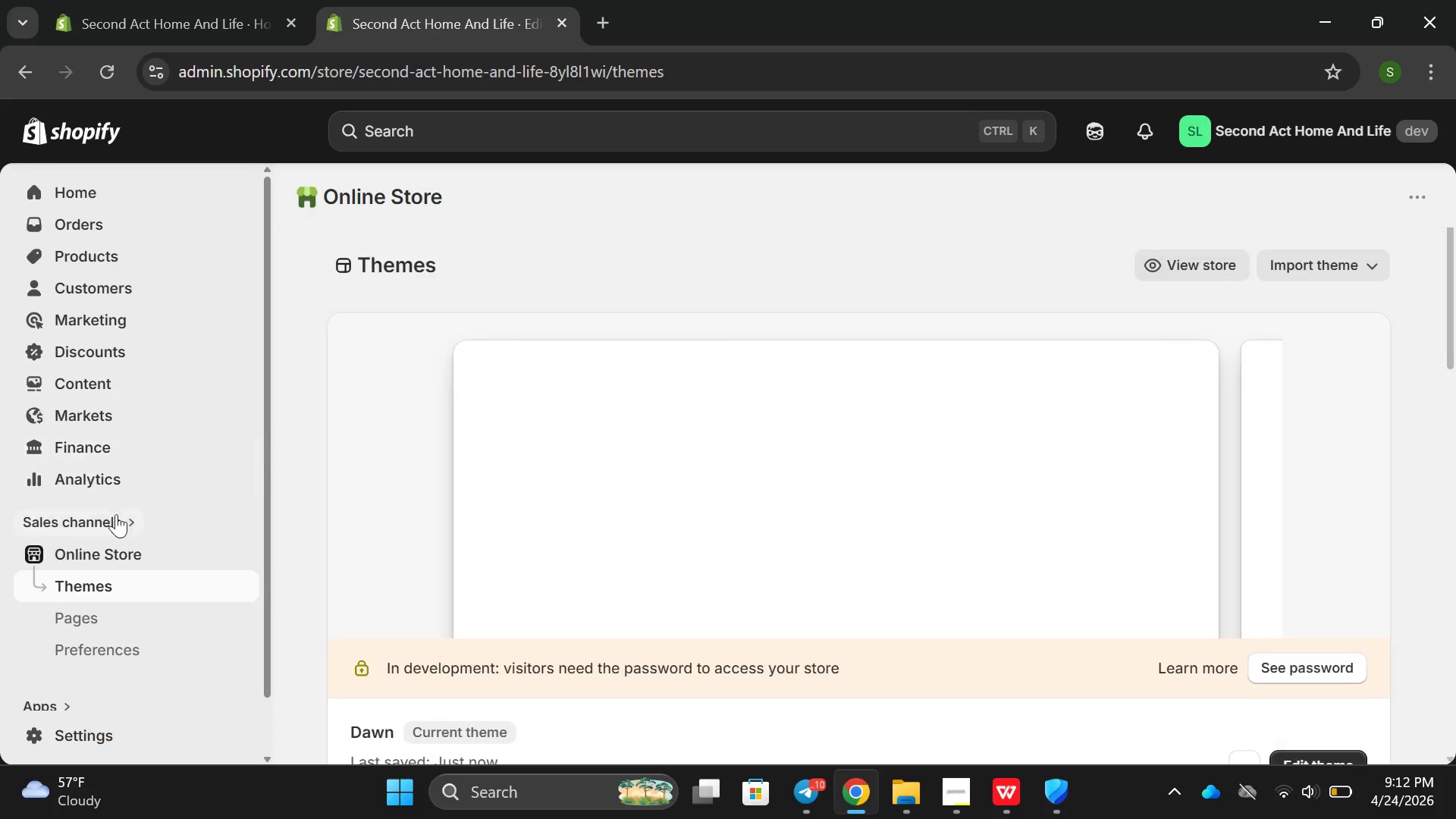 
left_click([373, 475])
 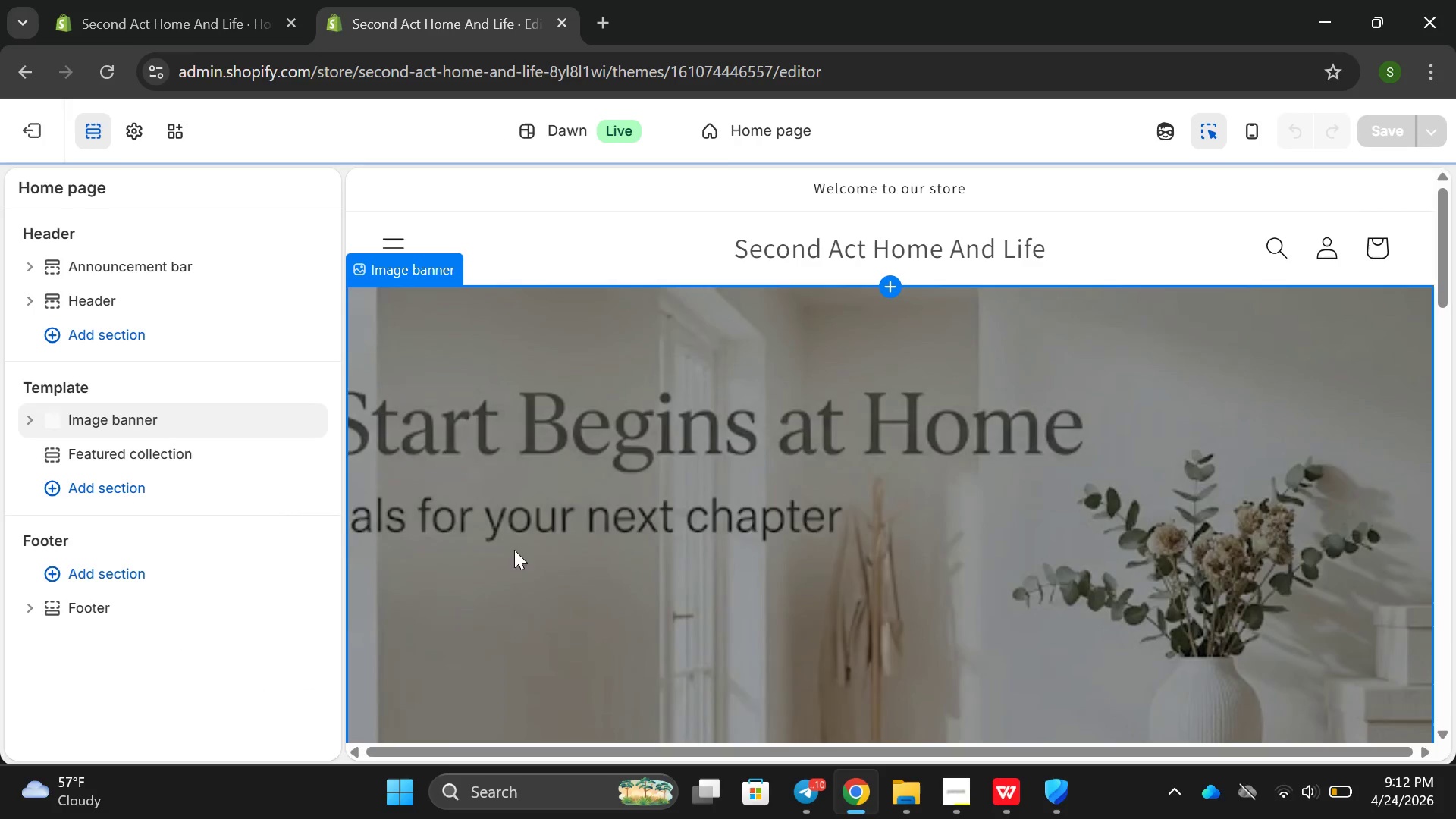 
left_click_drag(start_coordinate=[476, 526], to_coordinate=[537, 526])
 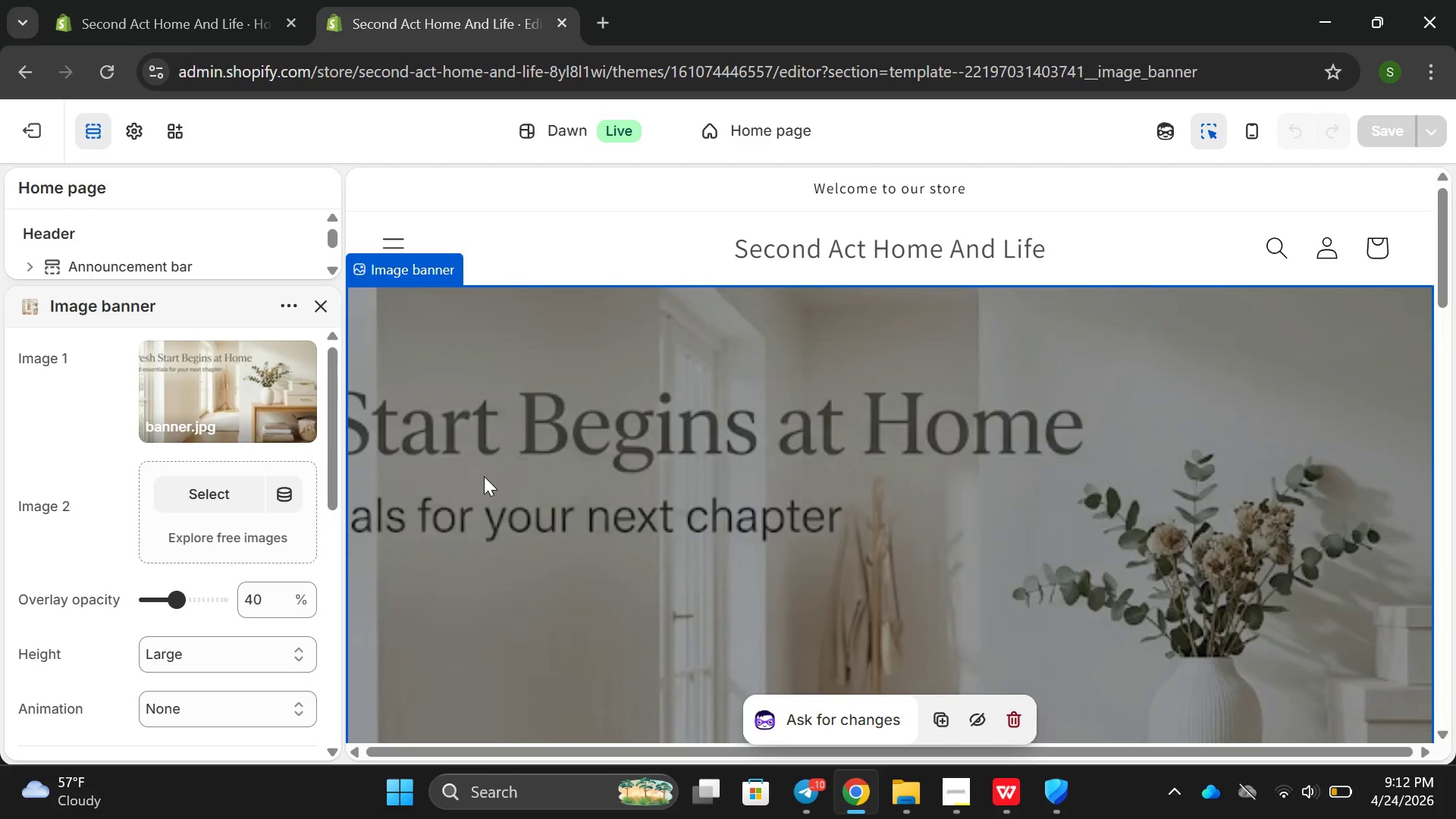 
scroll: coordinate [484, 476], scroll_direction: down, amount: 1.0
 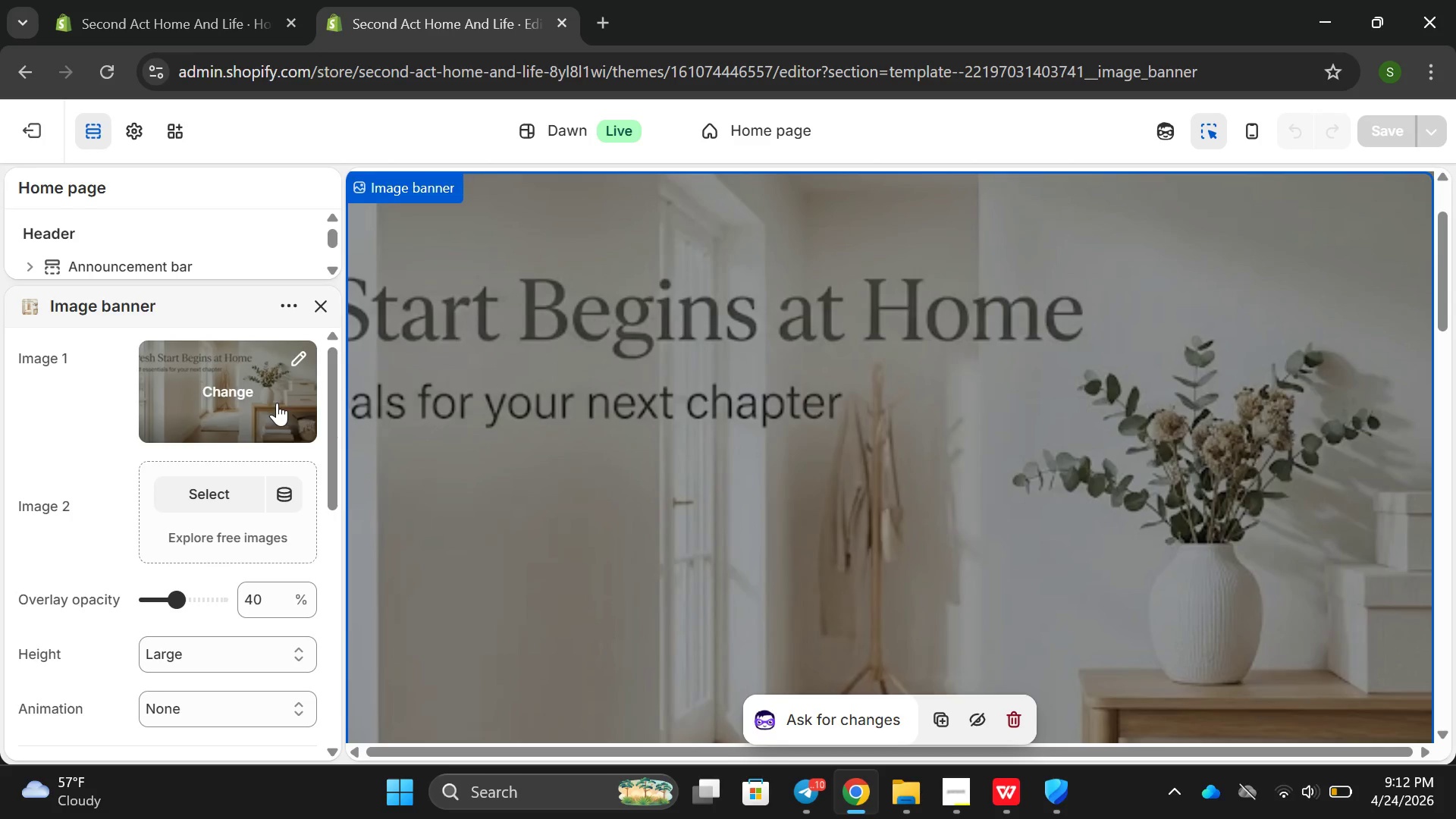 
scroll: coordinate [448, 431], scroll_direction: up, amount: 1.0
 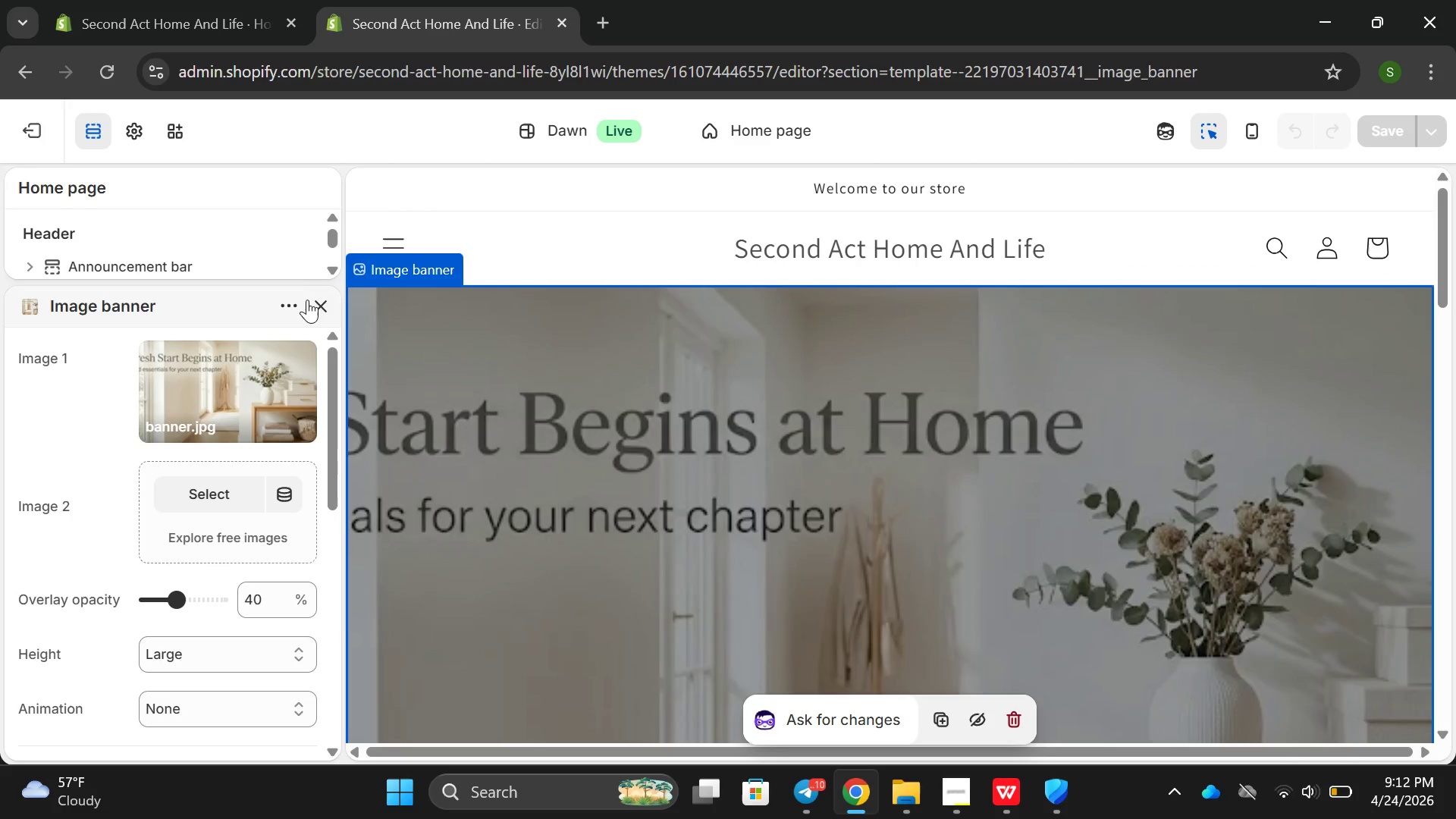 
left_click([326, 303])
 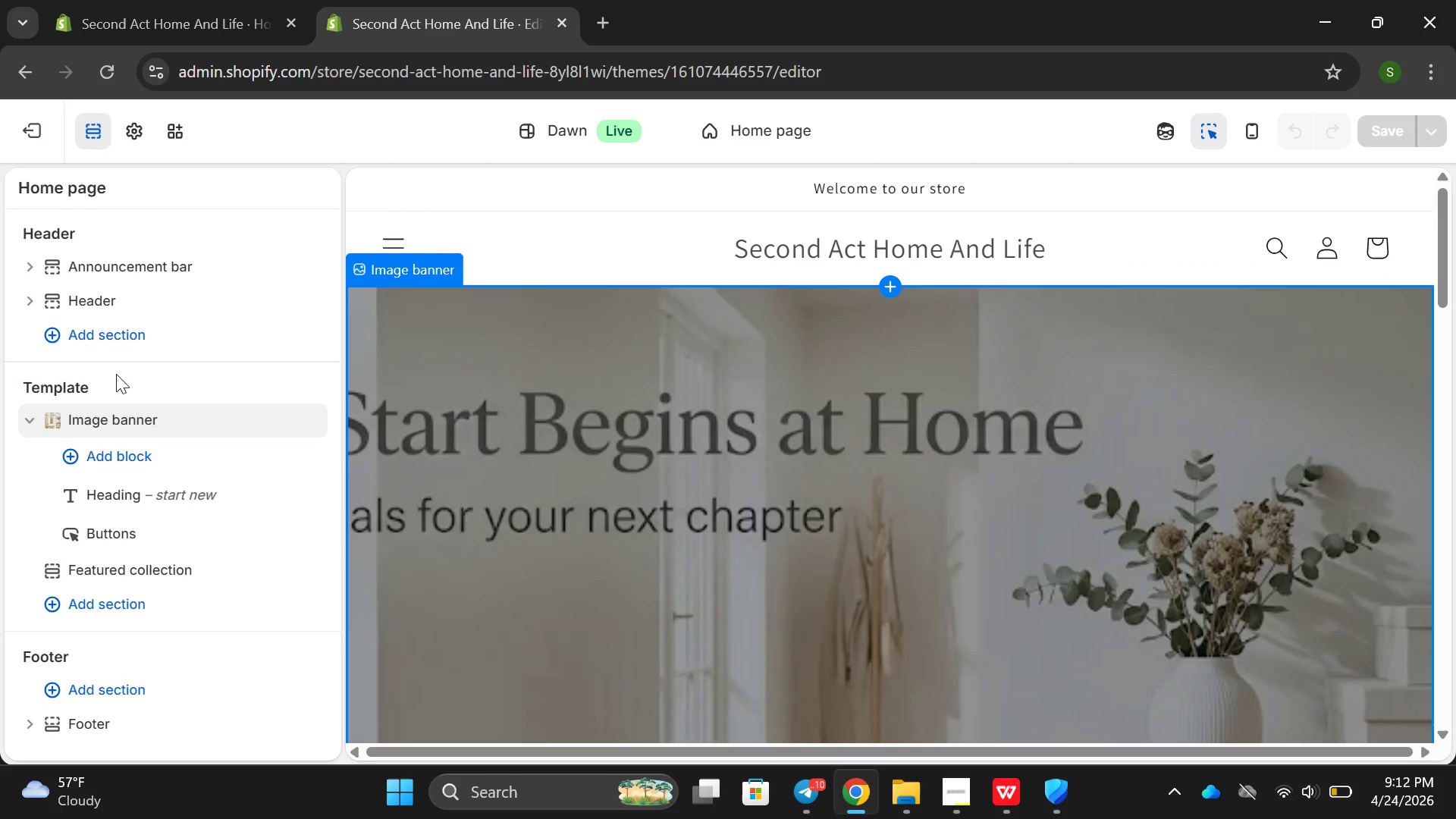 
scroll: coordinate [123, 377], scroll_direction: down, amount: 4.0
 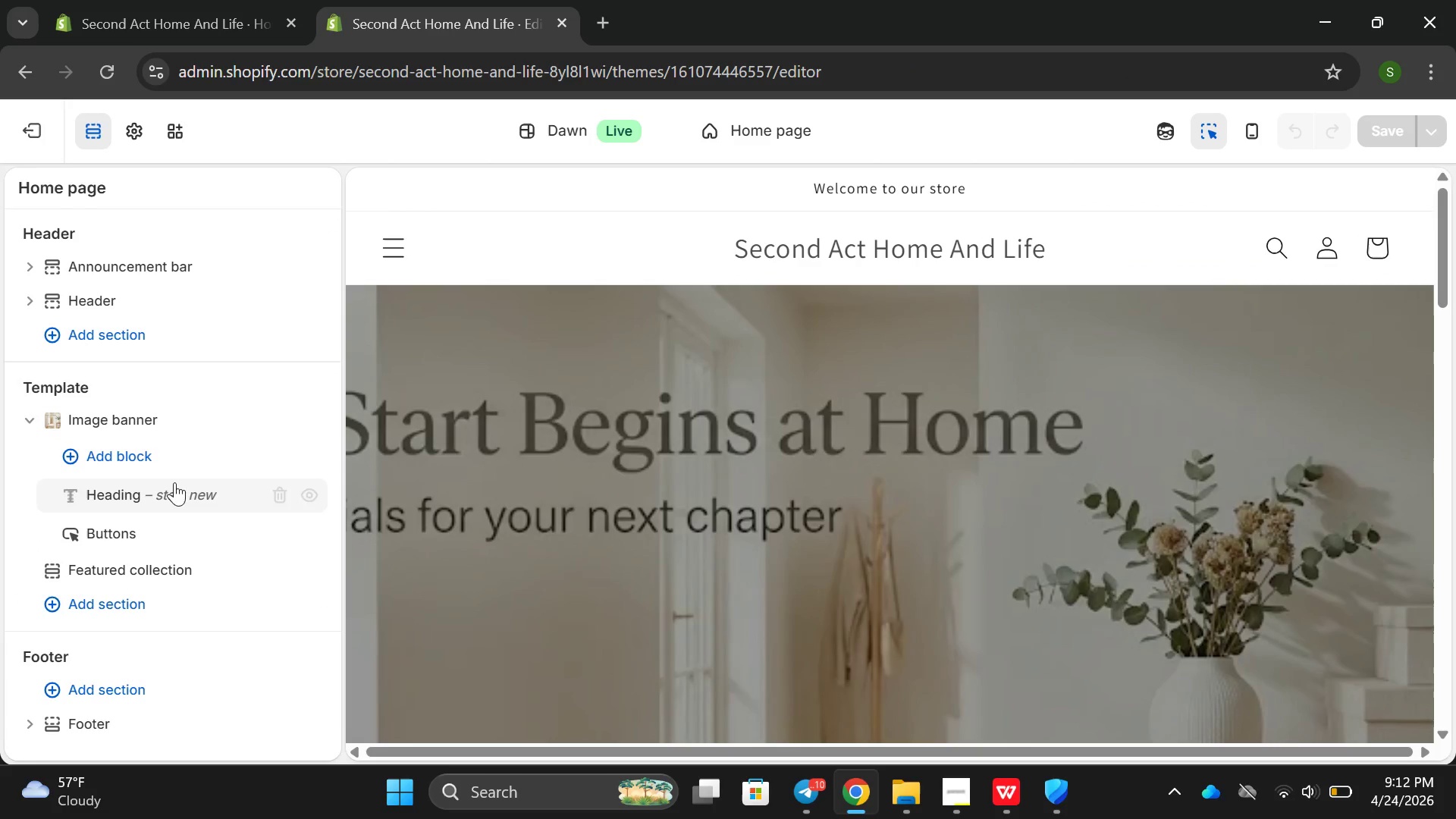 
wait(8.92)
 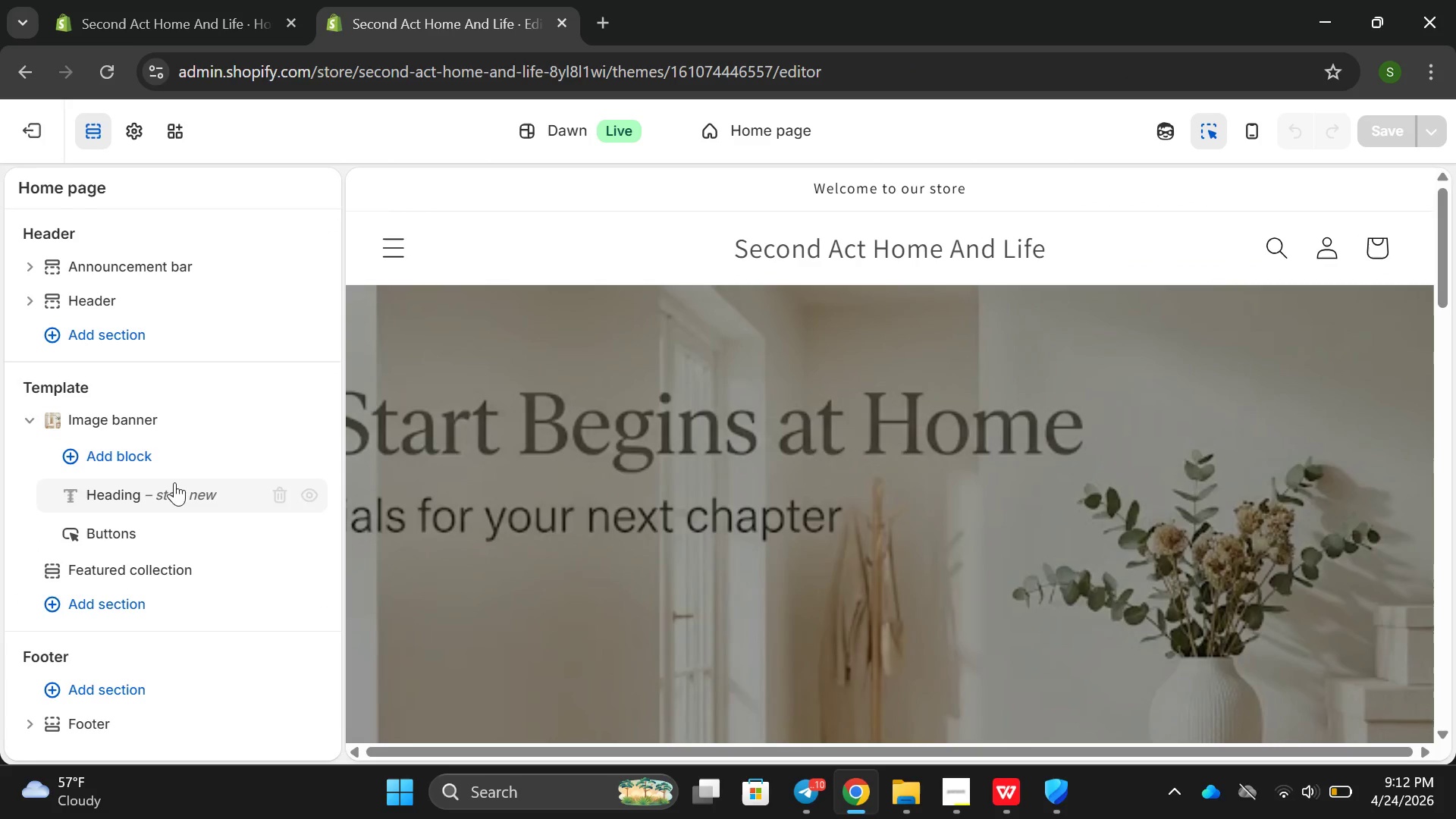 
left_click([324, 322])
 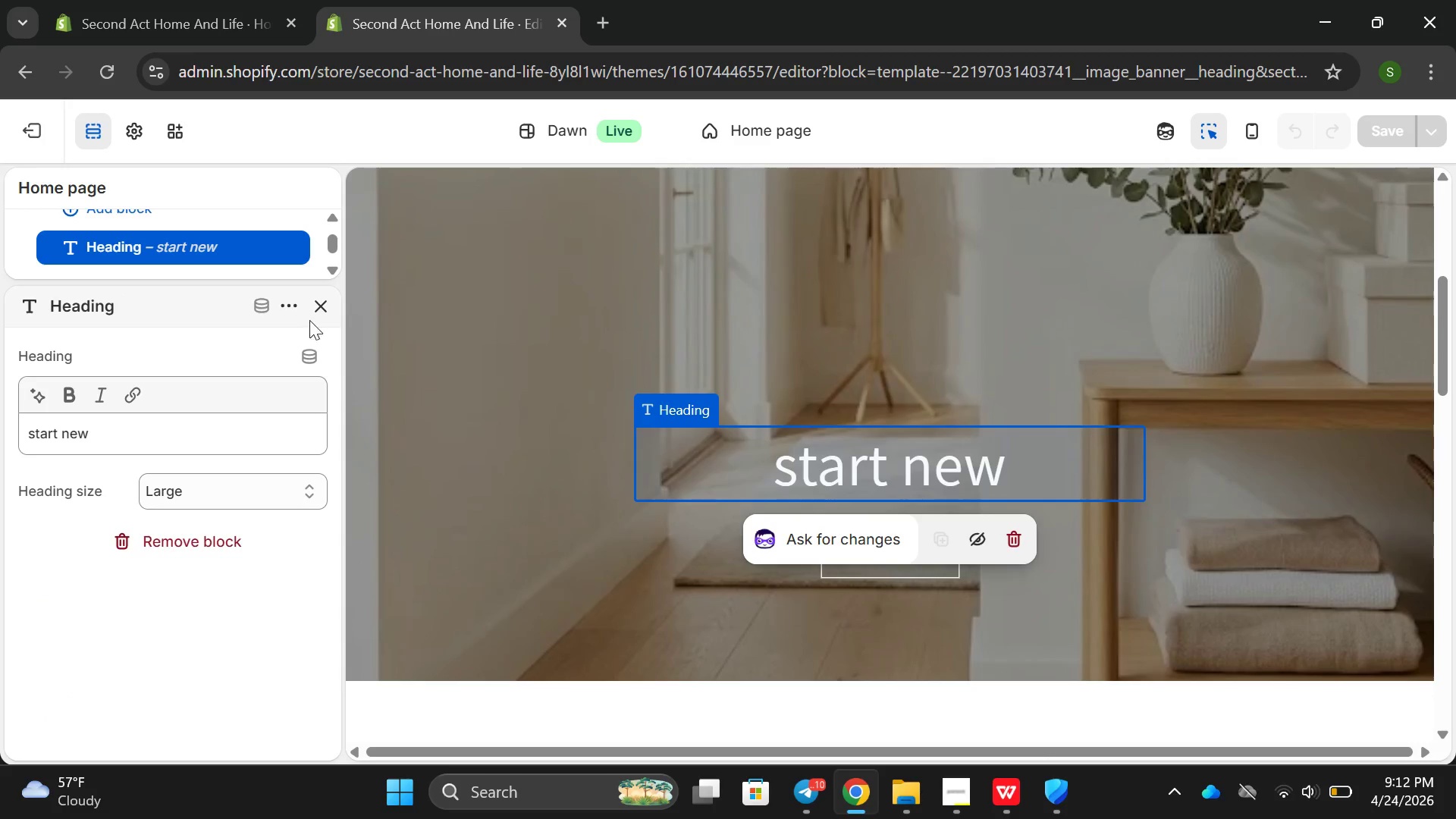 
left_click([322, 306])
 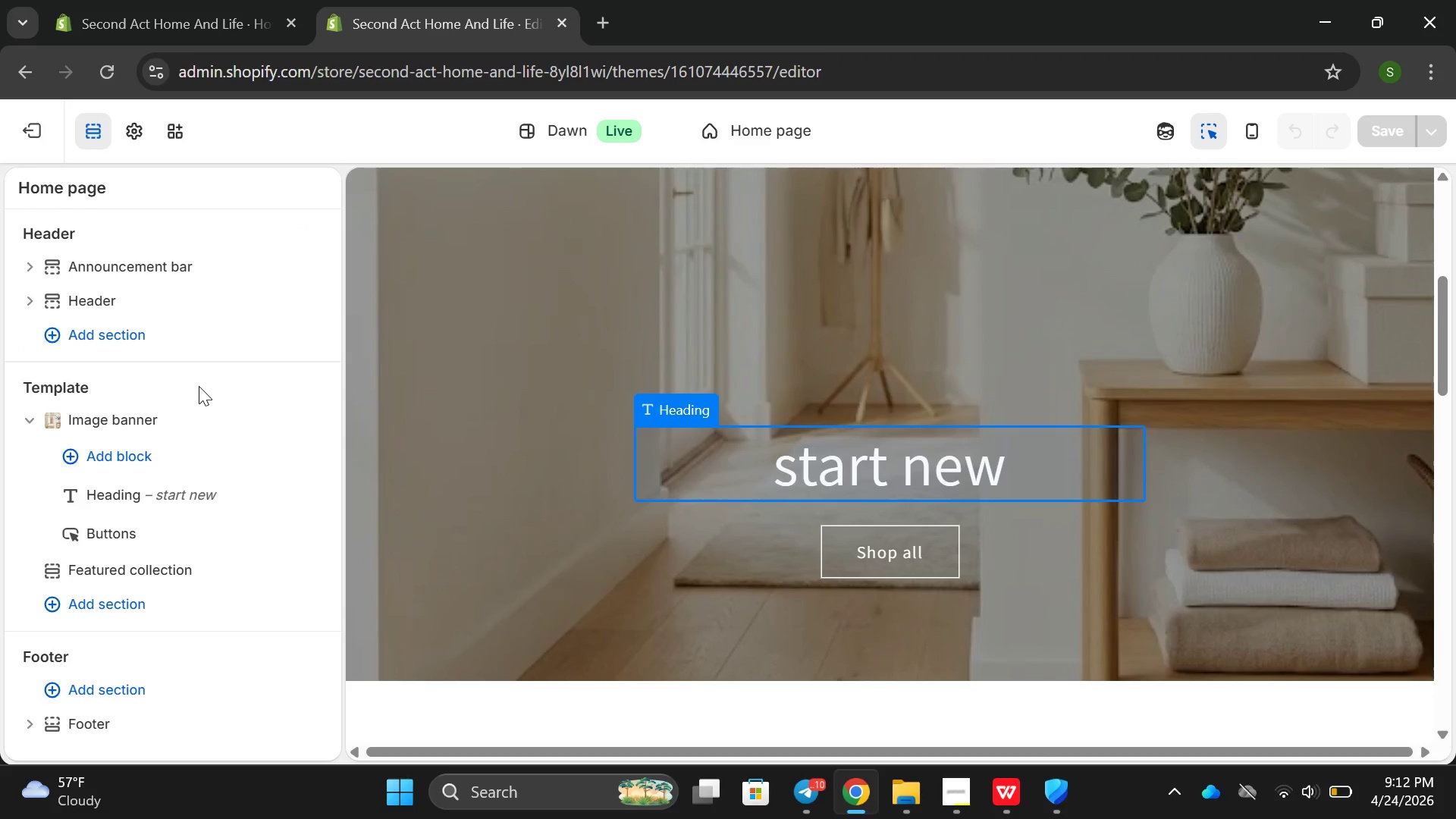 
scroll: coordinate [199, 386], scroll_direction: up, amount: 1.0
 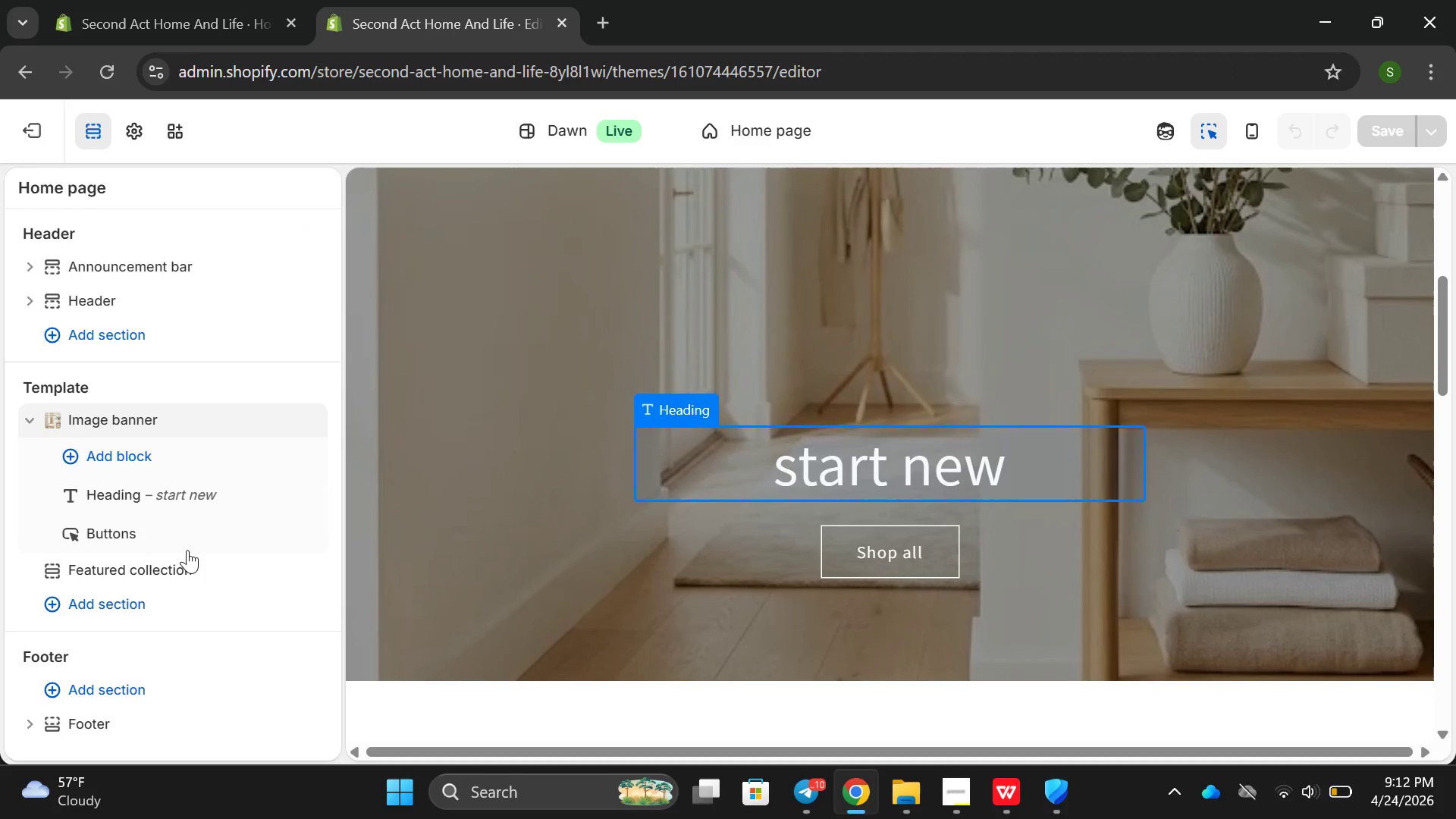 
mouse_move([163, 493])
 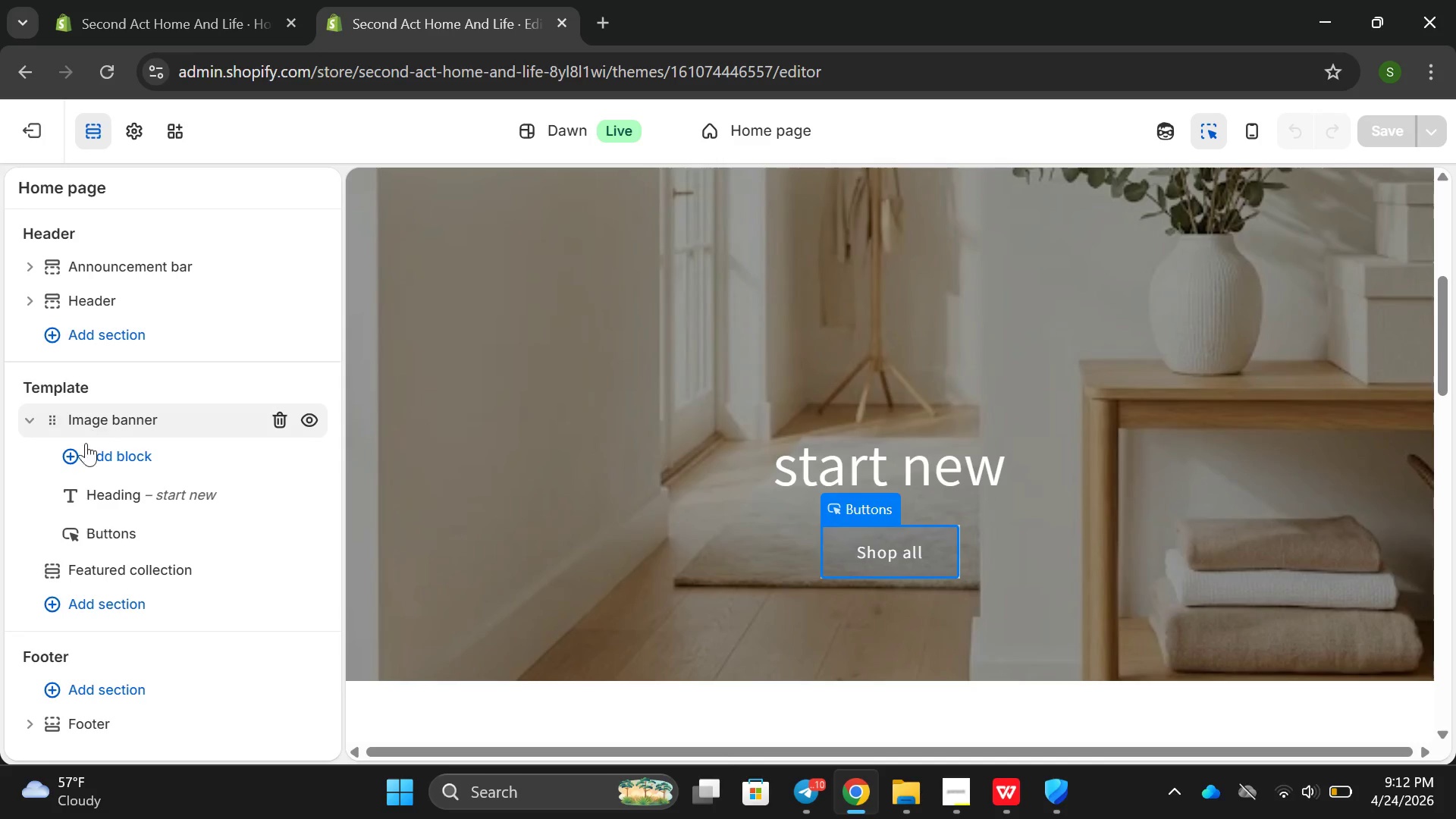 
scroll: coordinate [90, 563], scroll_direction: down, amount: 1.0
 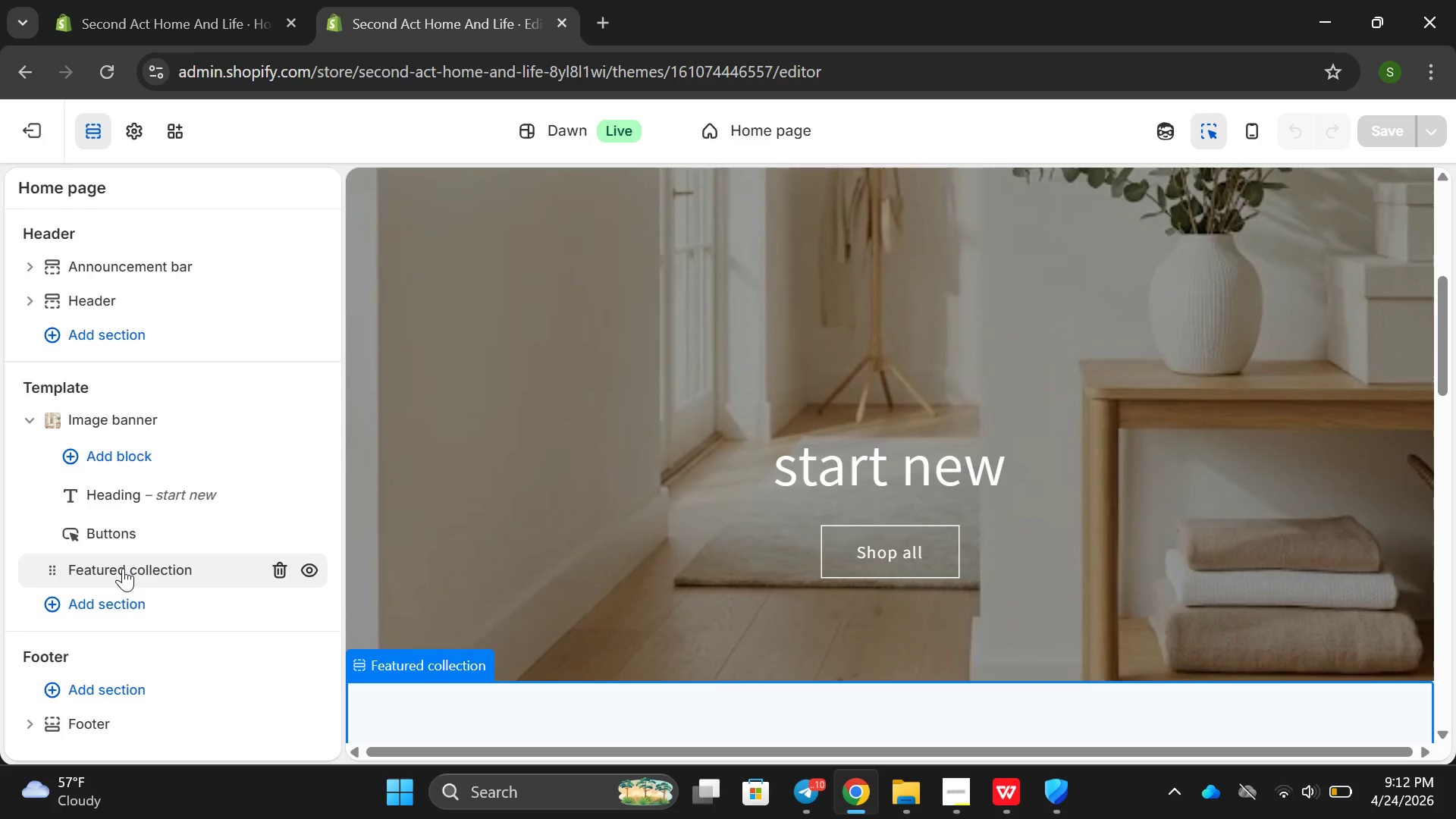 
left_click([123, 568])
 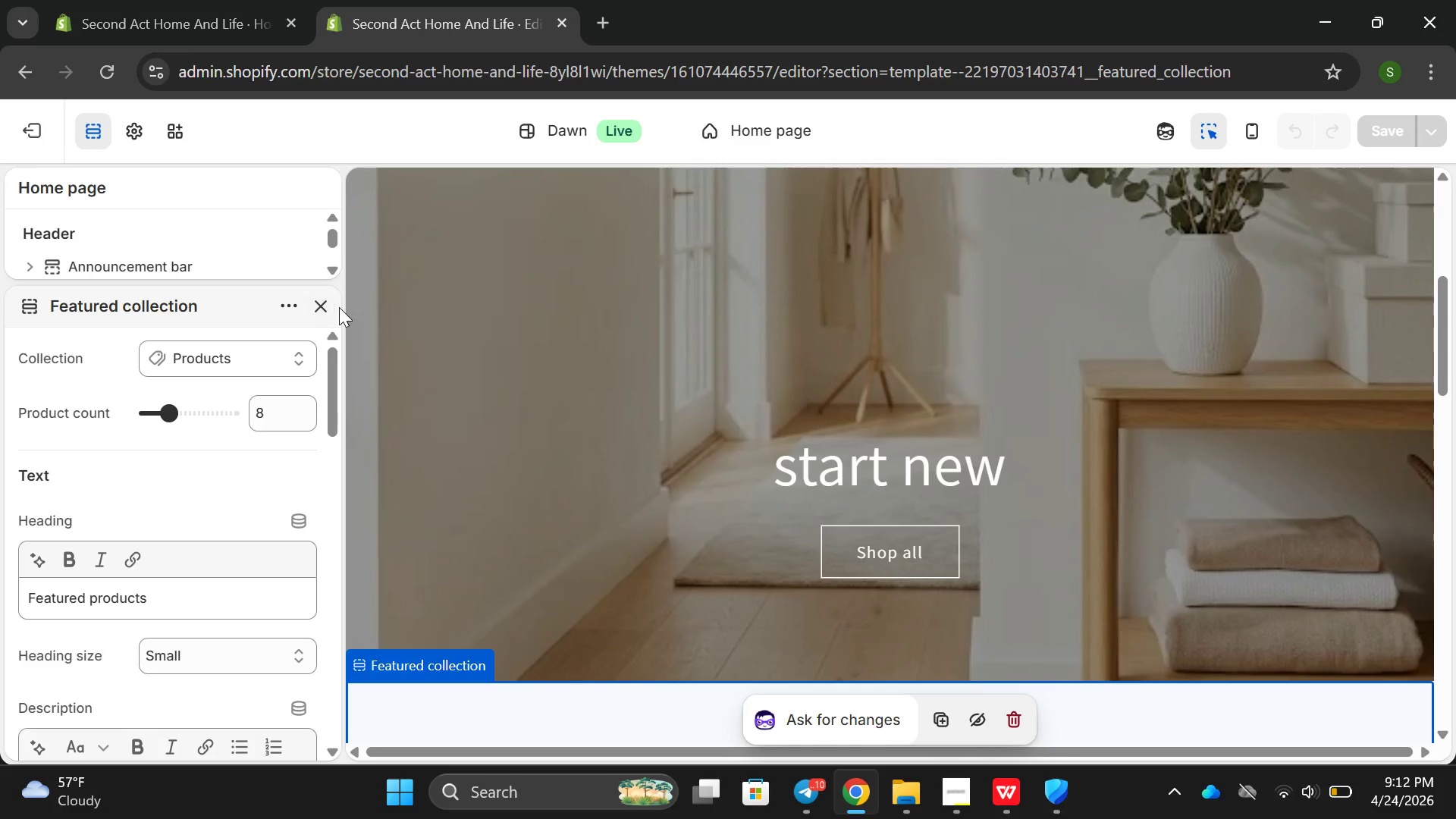 
left_click([314, 309])
 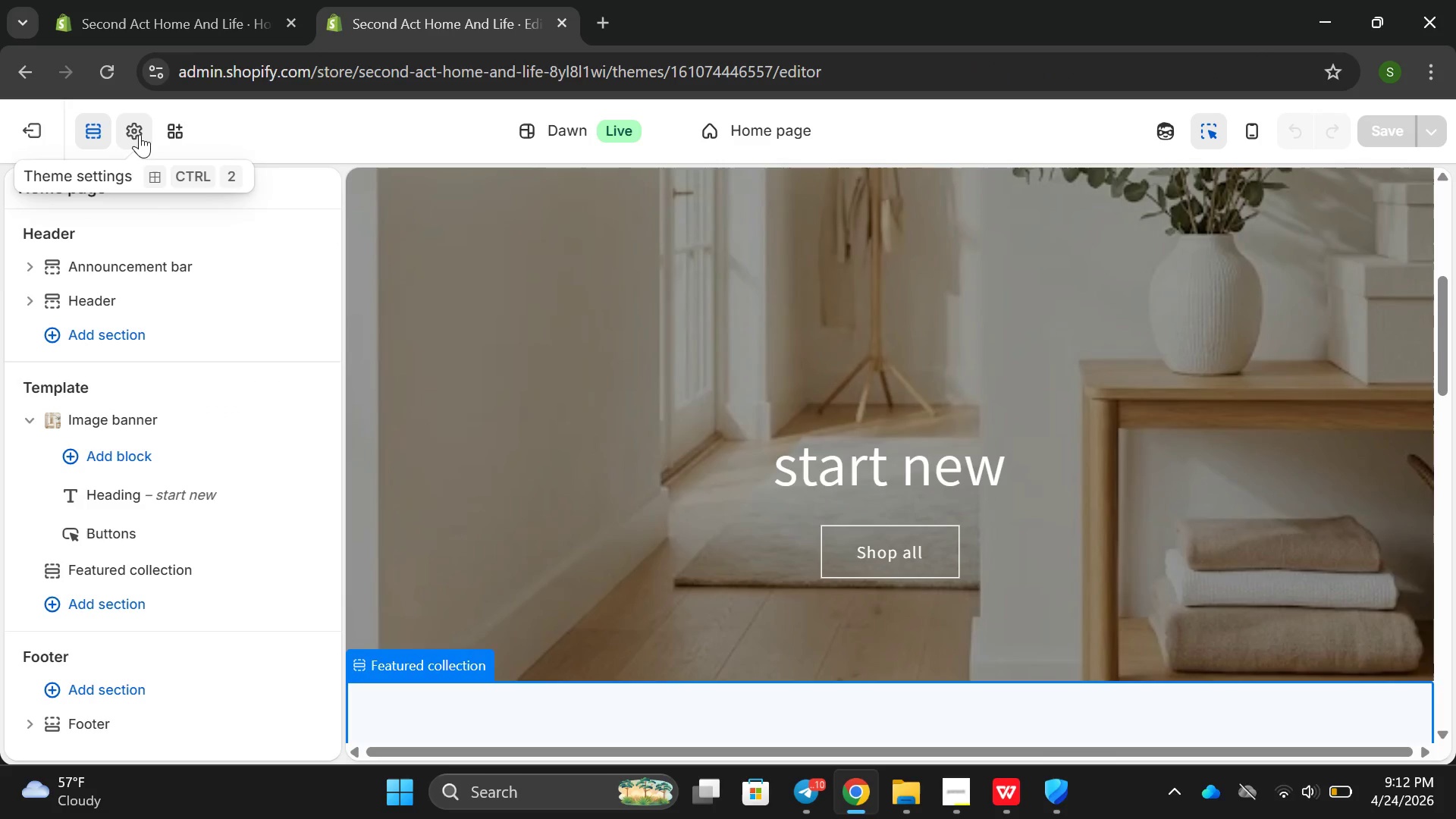 
left_click([140, 134])
 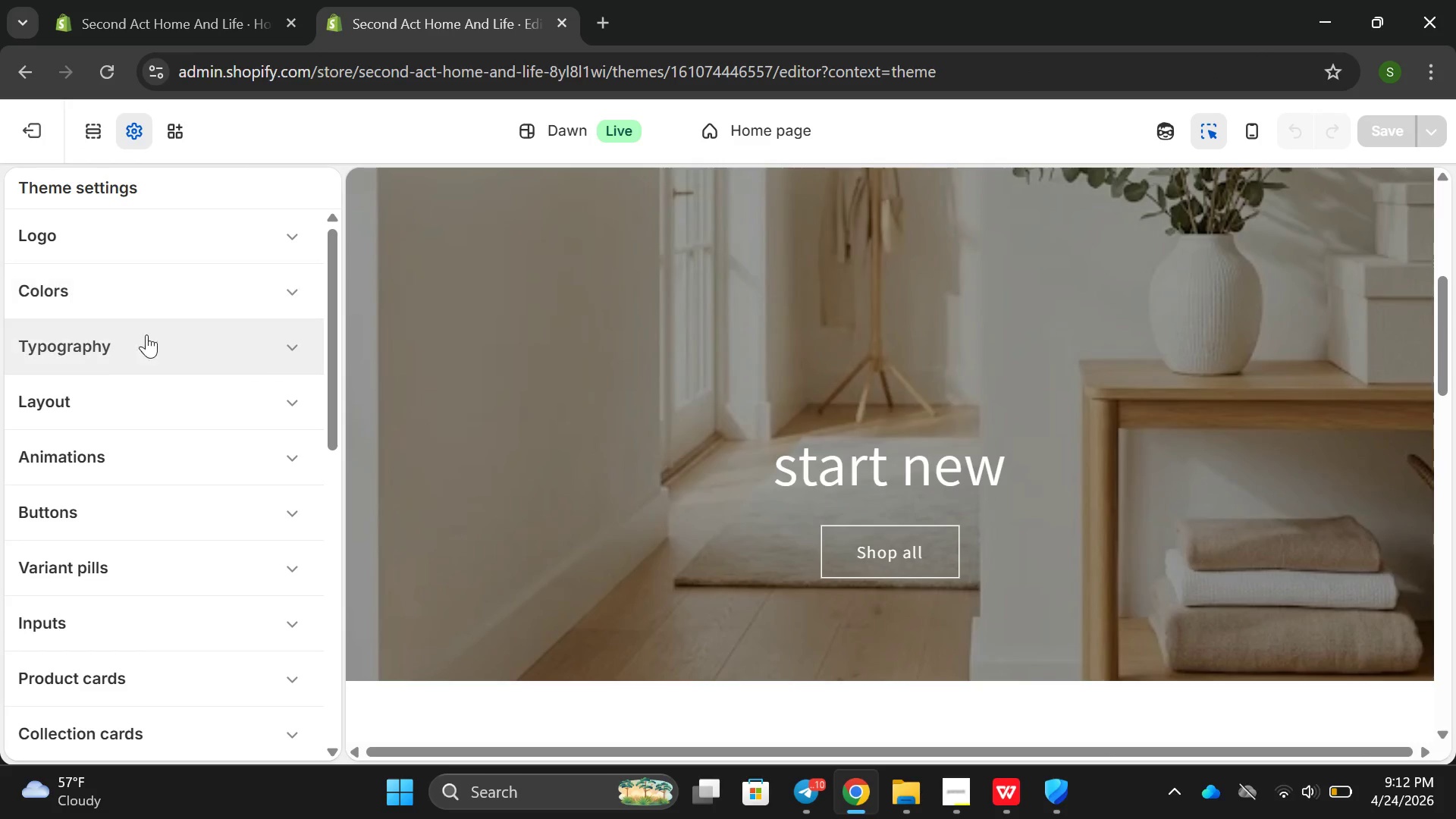 
left_click([140, 367])
 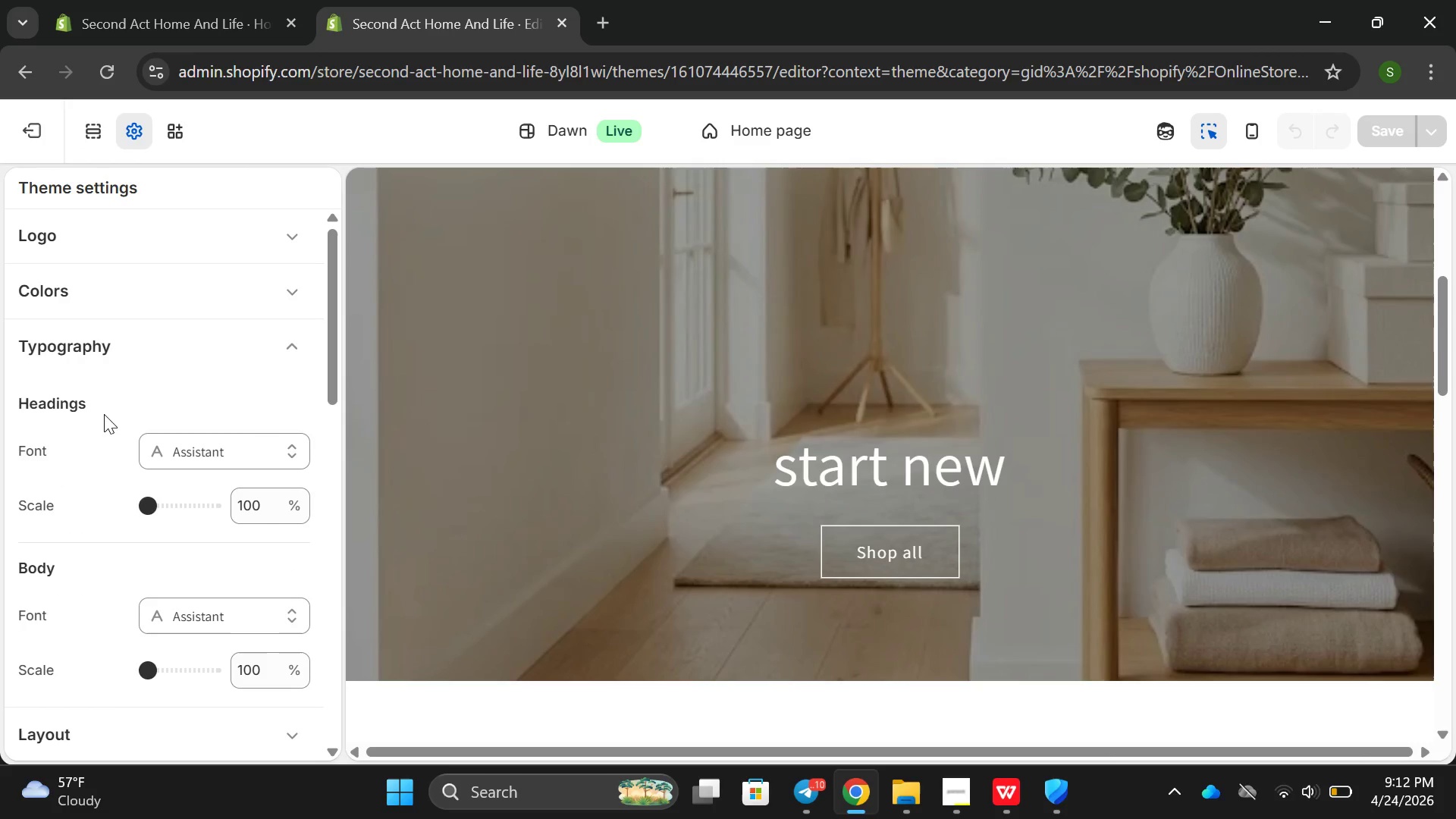 
wait(6.52)
 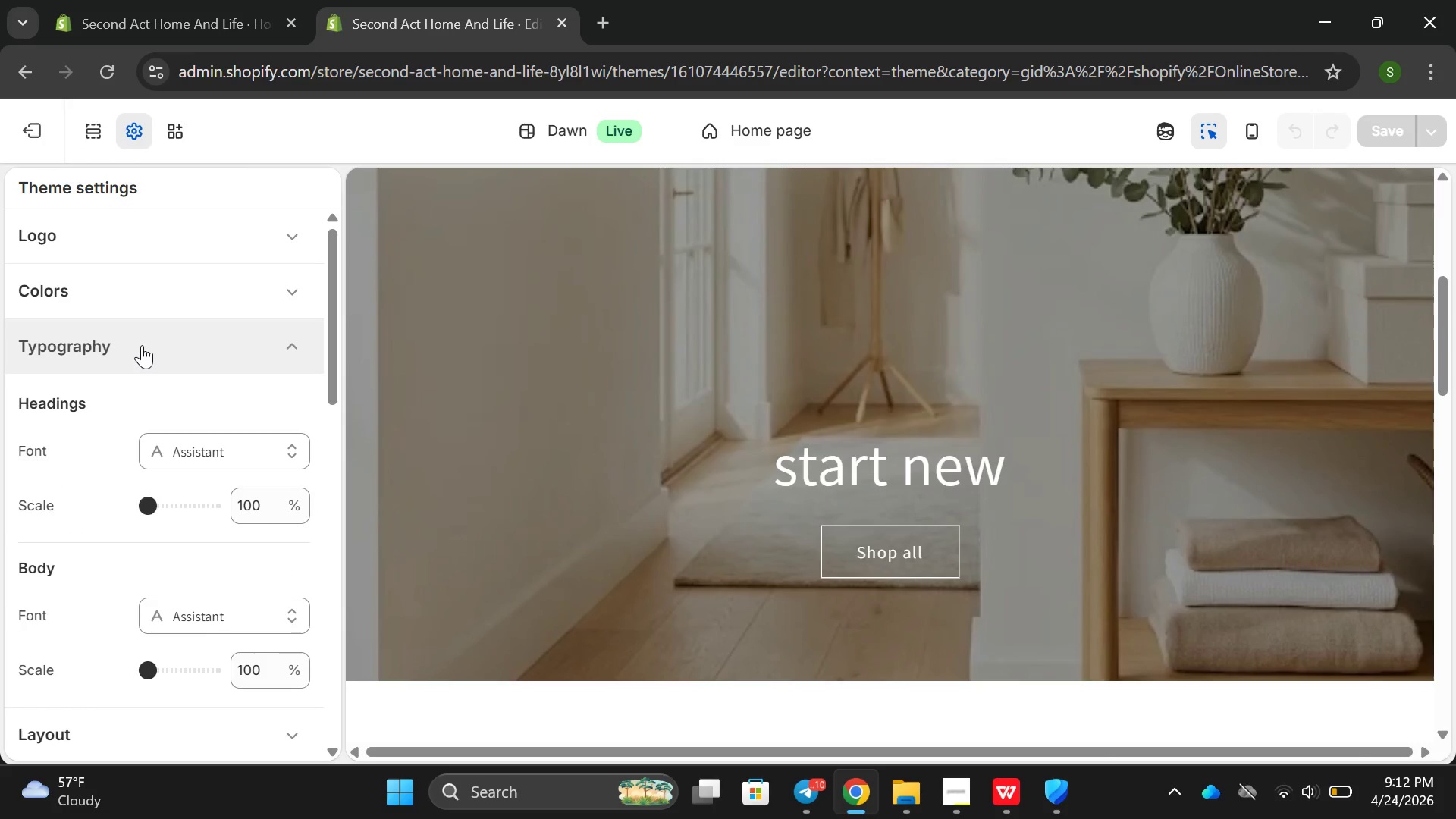 
left_click([190, 463])
 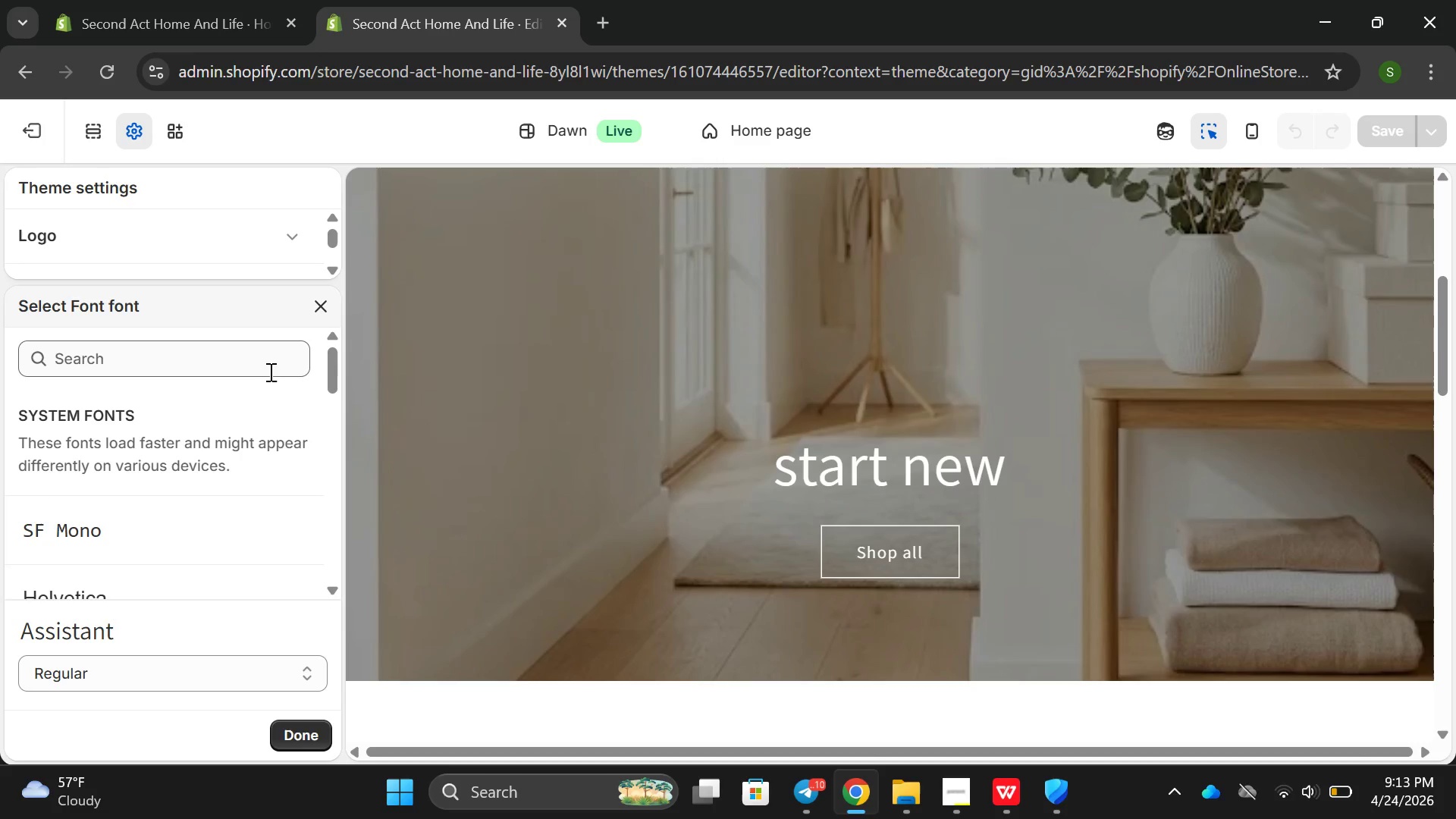 
wait(5.86)
 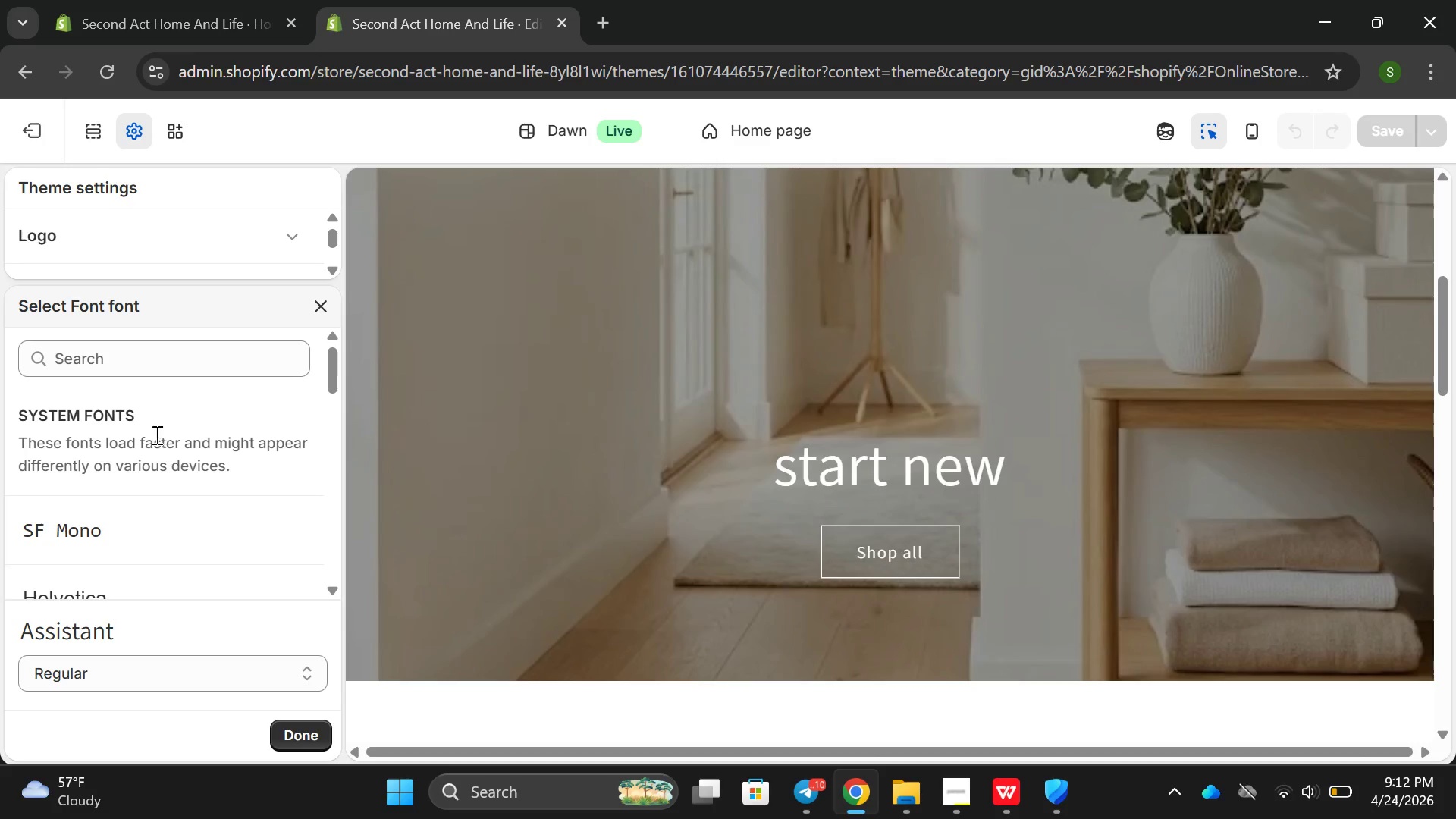 
scroll: coordinate [249, 479], scroll_direction: down, amount: 2.0
 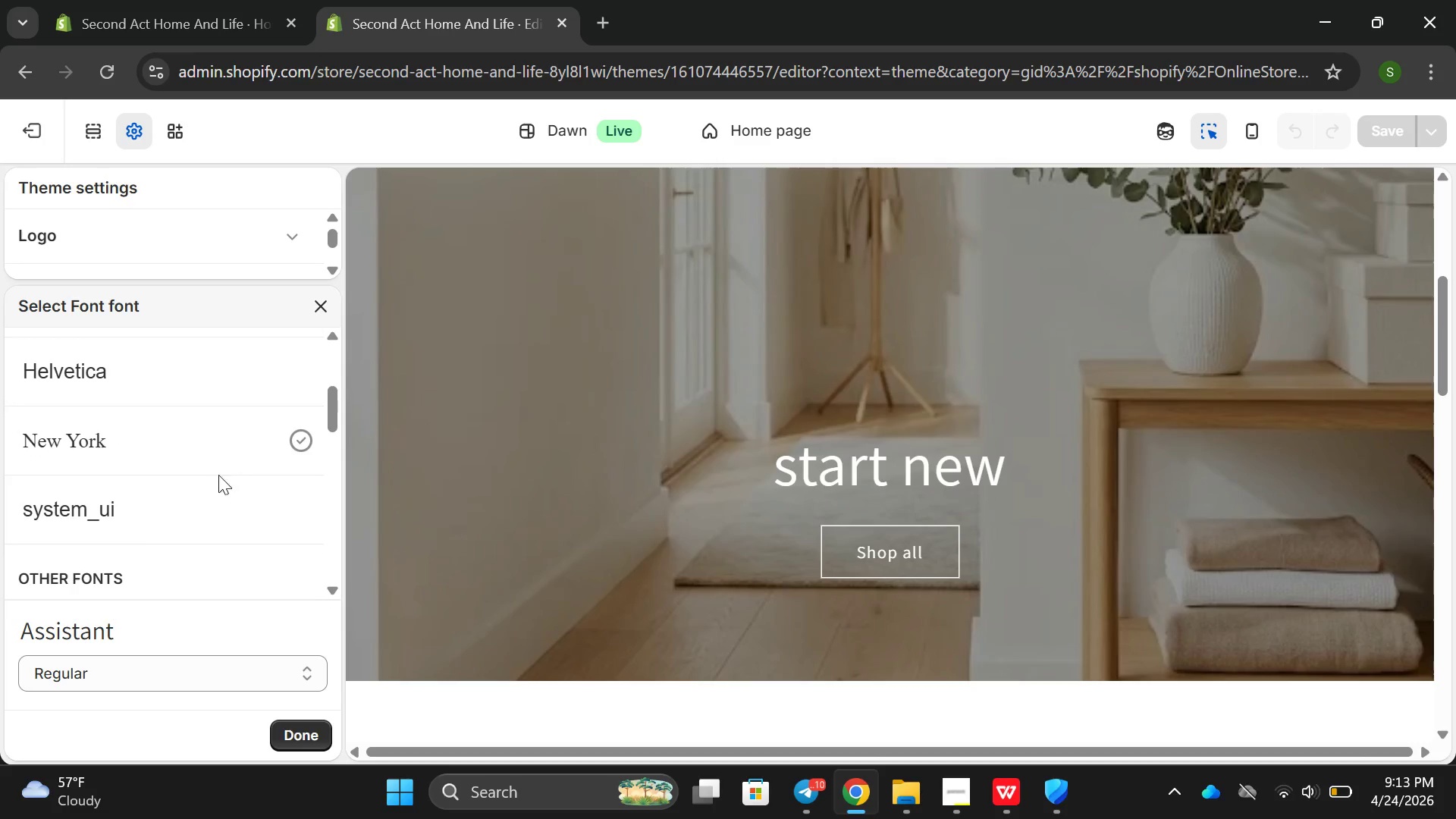 
scroll: coordinate [227, 463], scroll_direction: up, amount: 5.0
 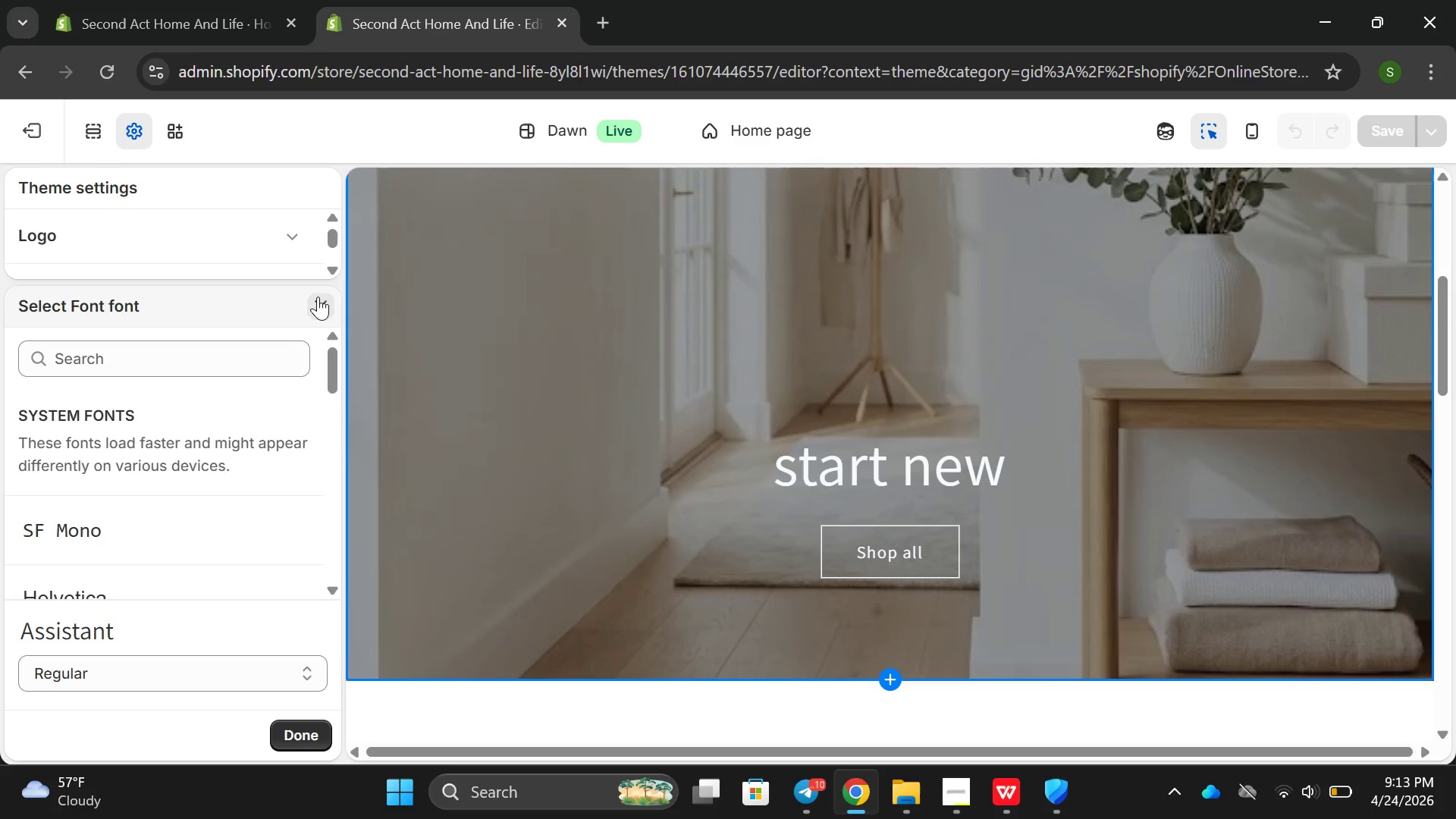 
left_click([319, 301])
 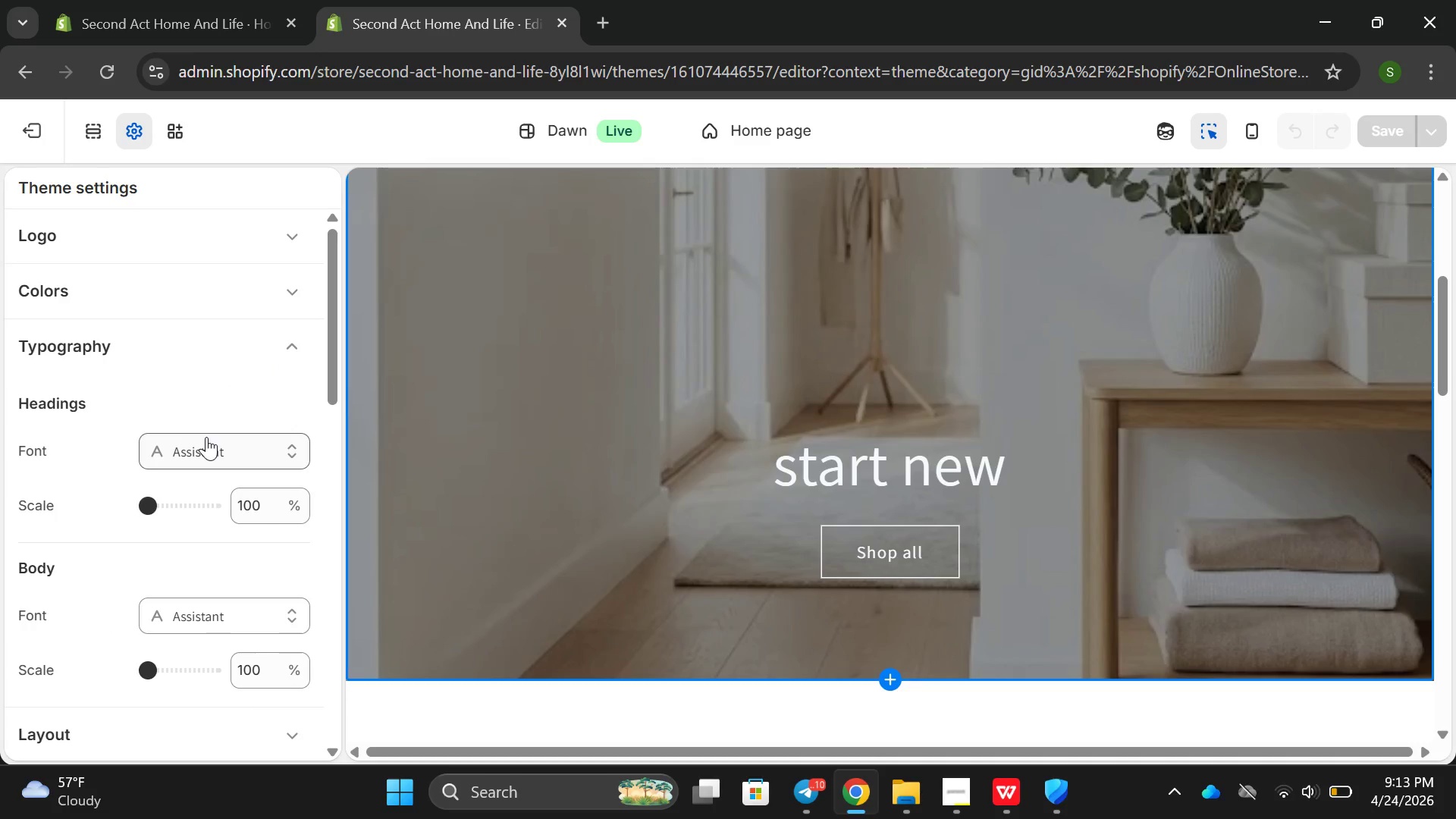 
scroll: coordinate [182, 416], scroll_direction: down, amount: 5.0
 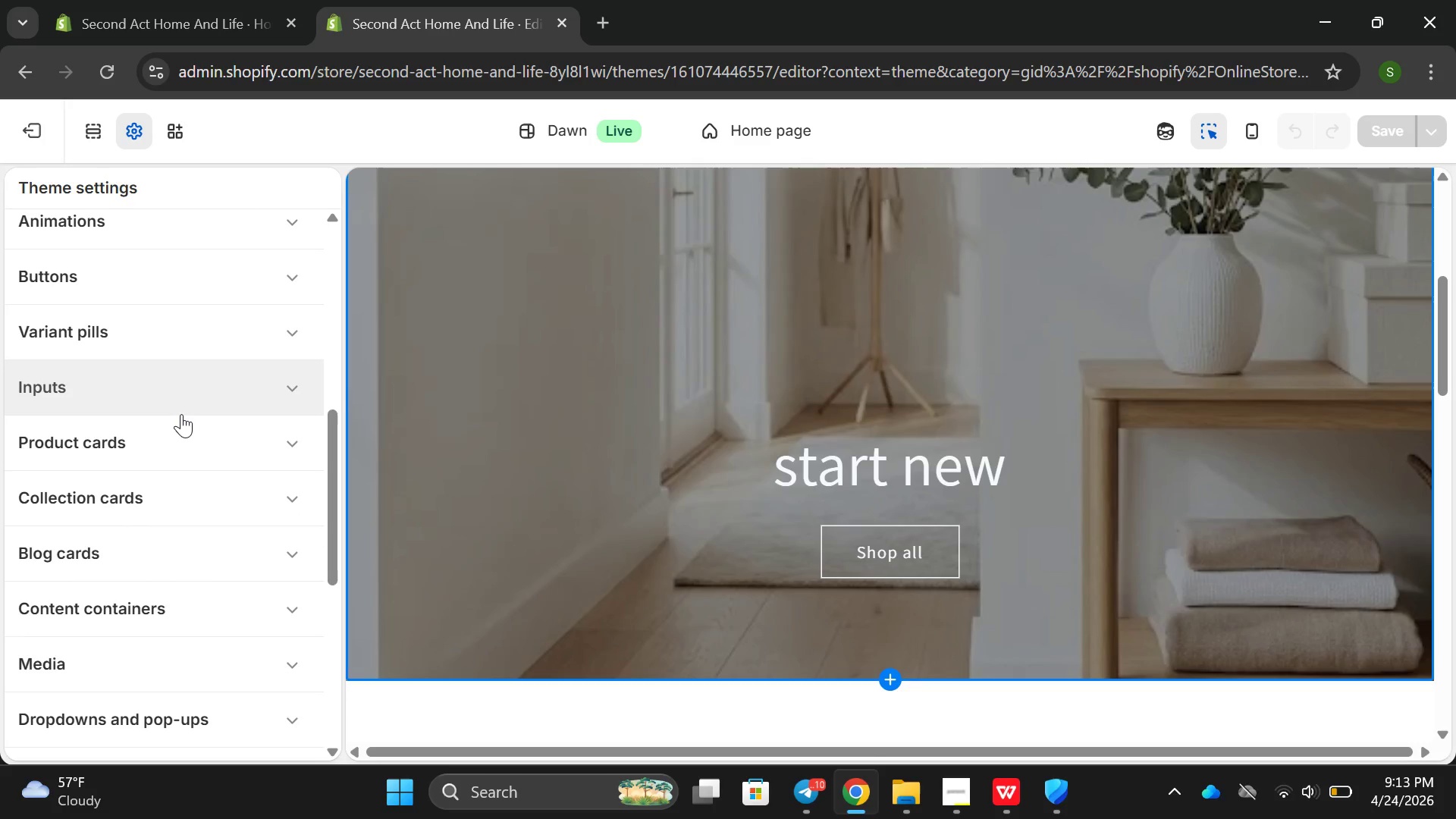 
scroll: coordinate [180, 409], scroll_direction: up, amount: 5.0
 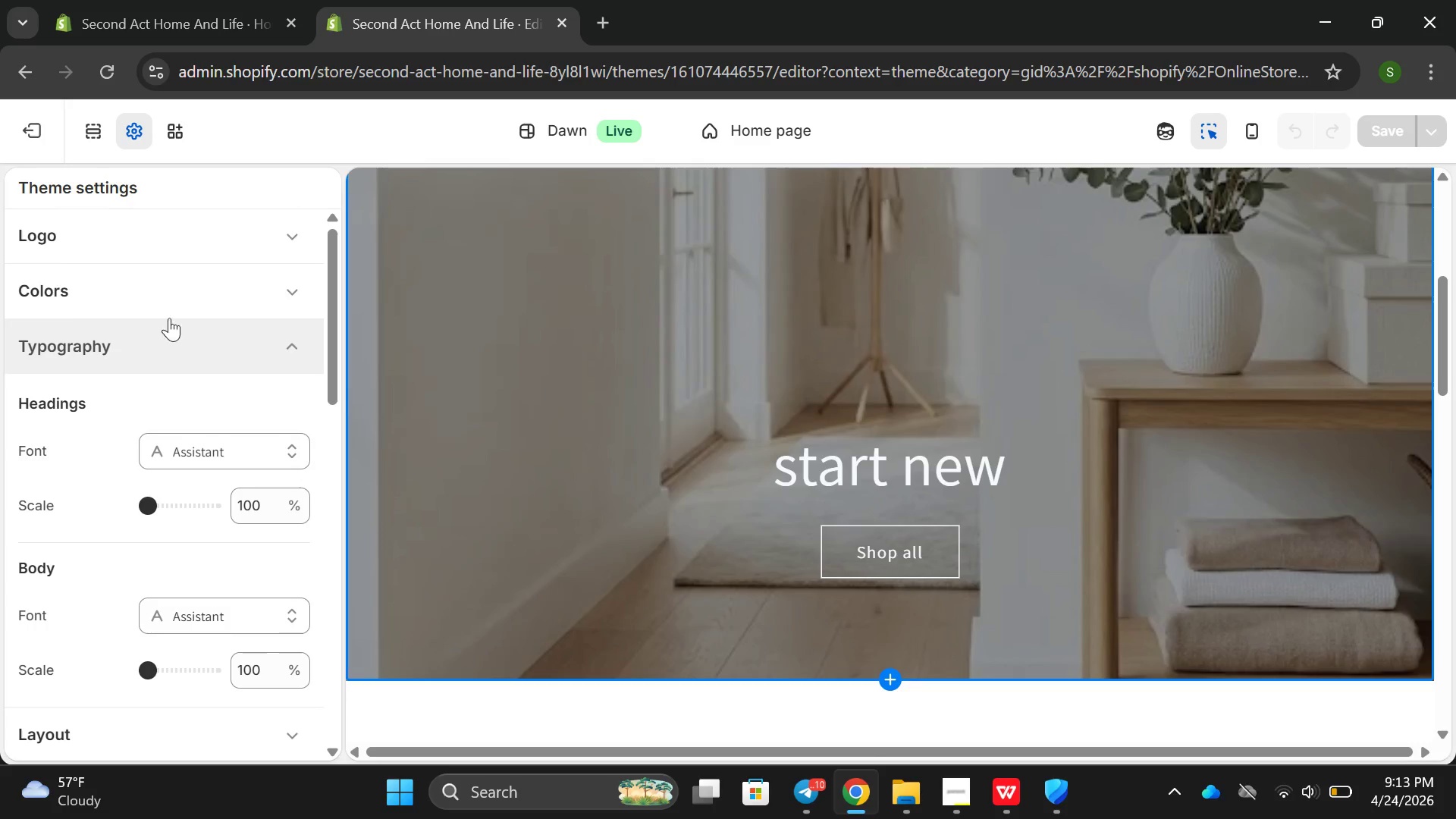 
left_click([99, 289])
 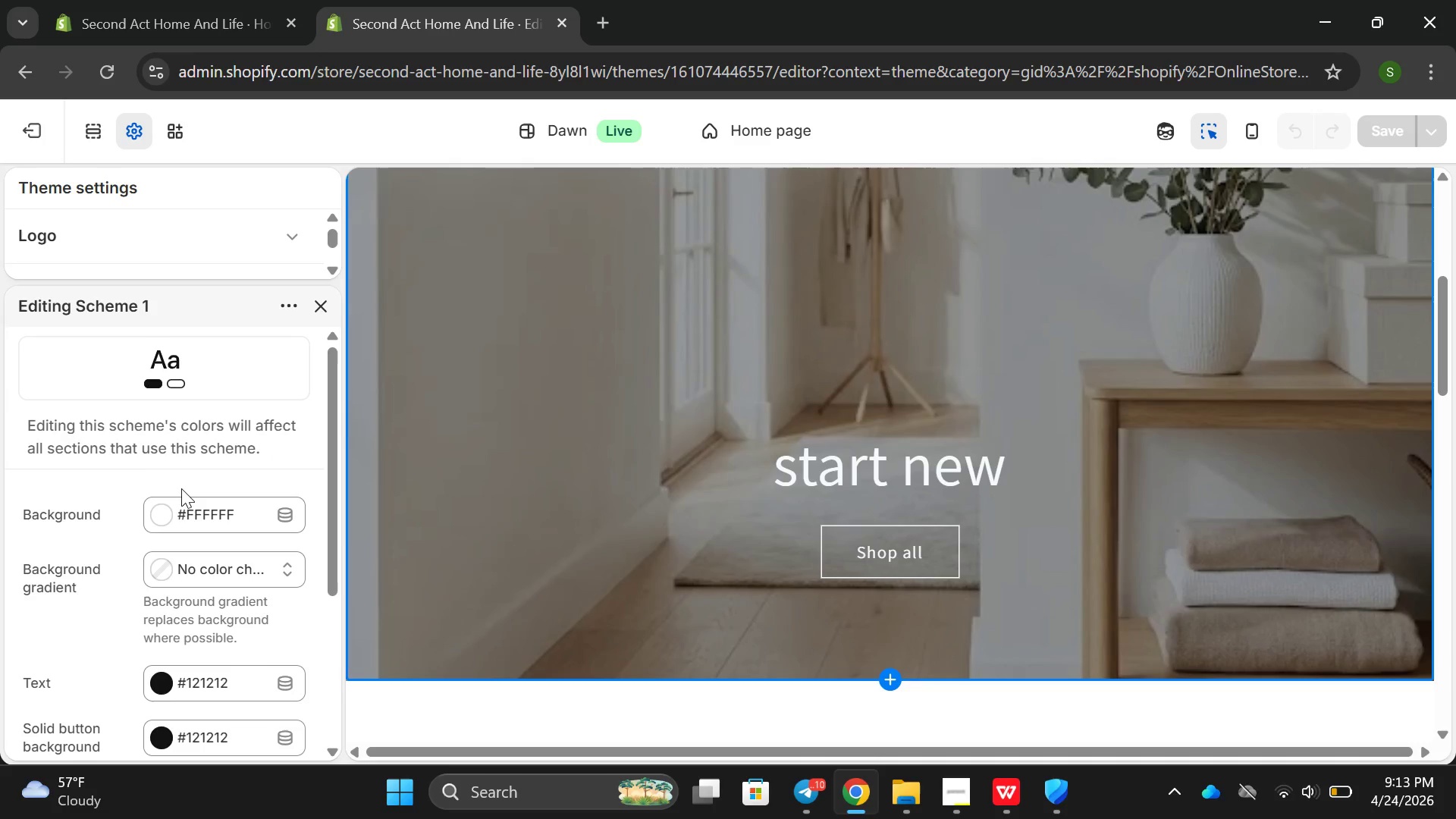 
left_click([223, 513])
 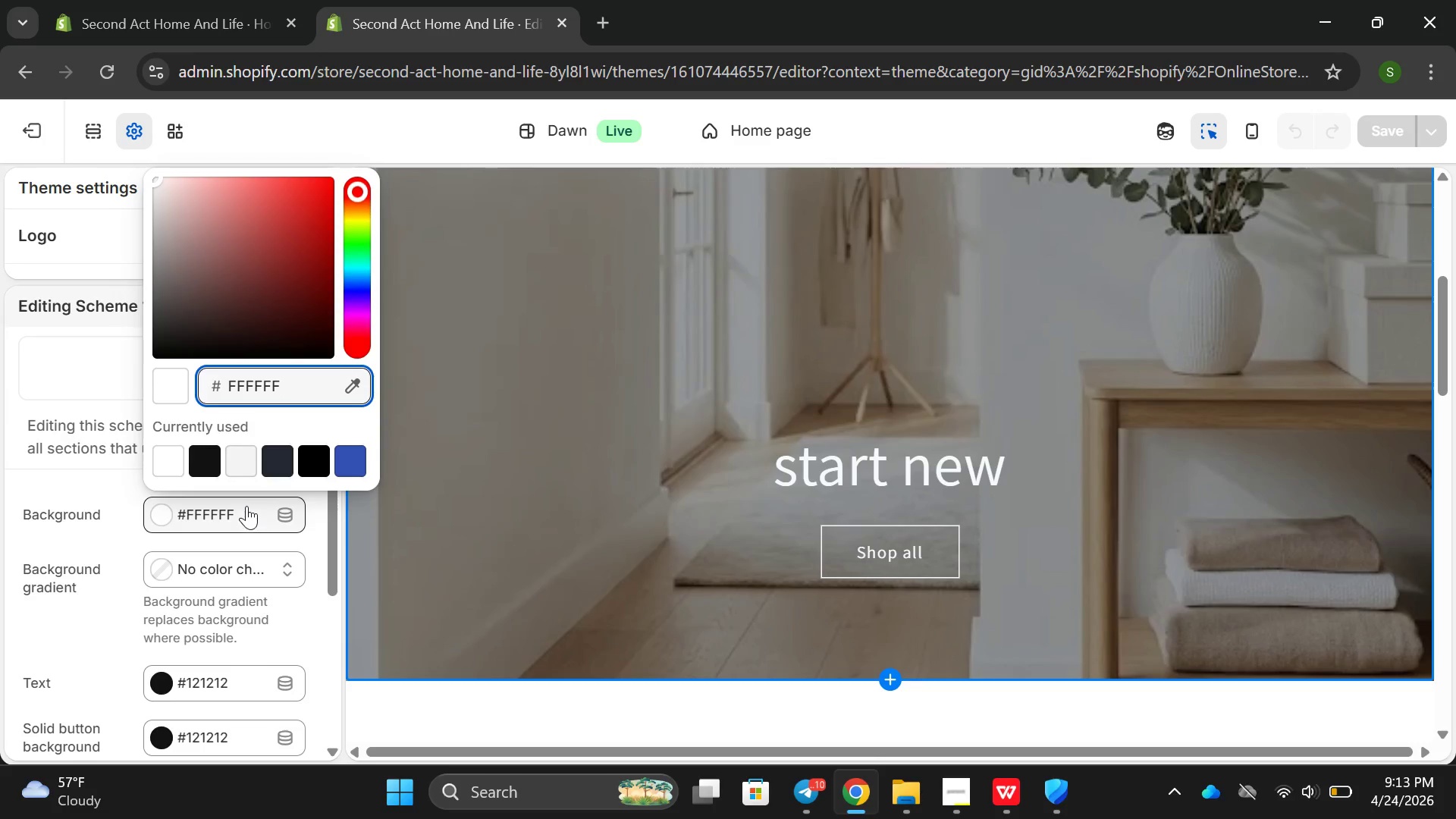 
key(Backspace)
key(Backspace)
key(Backspace)
key(Backspace)
key(Backspace)
type(7f5f2)
 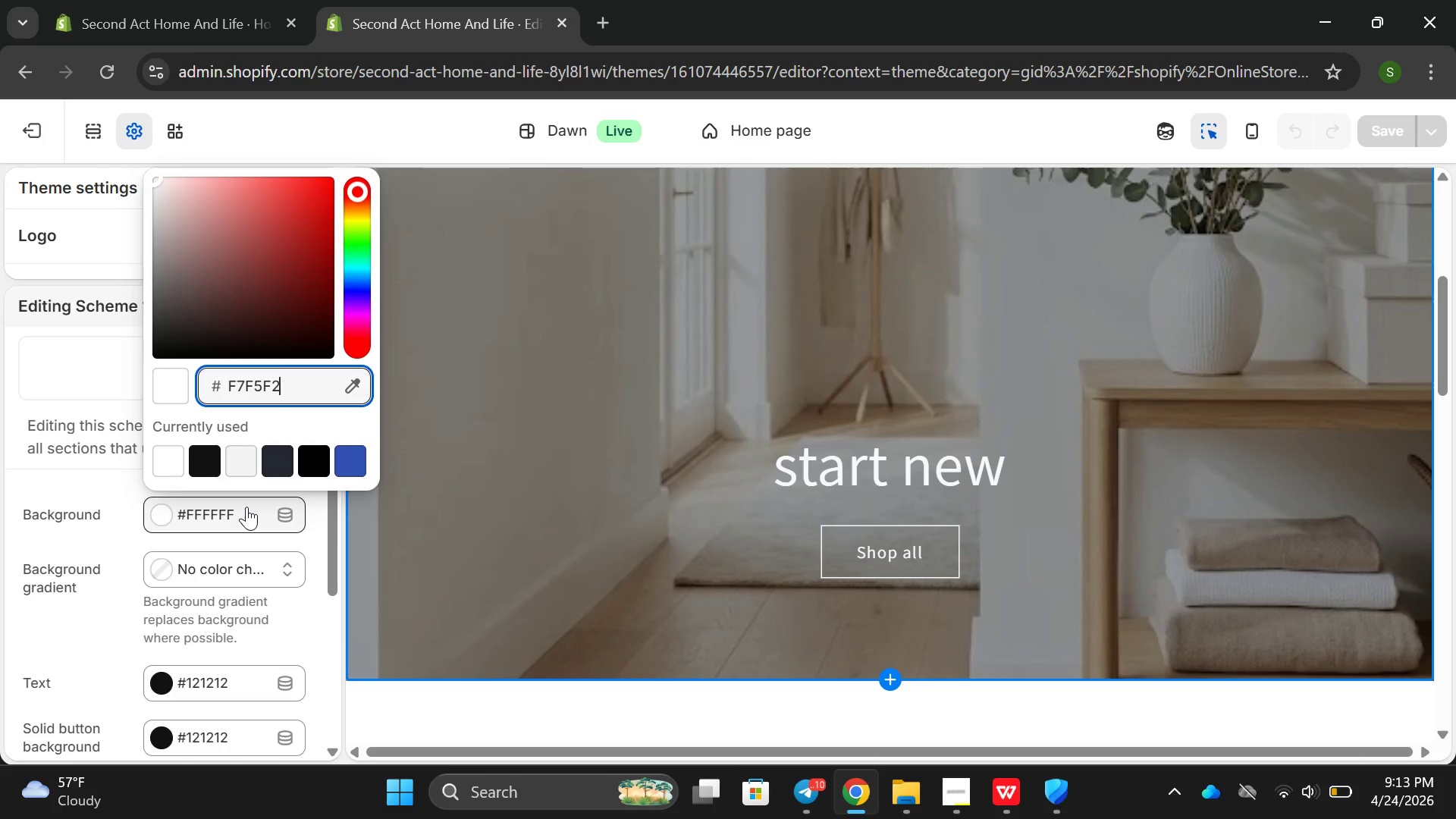 
key(Enter)
 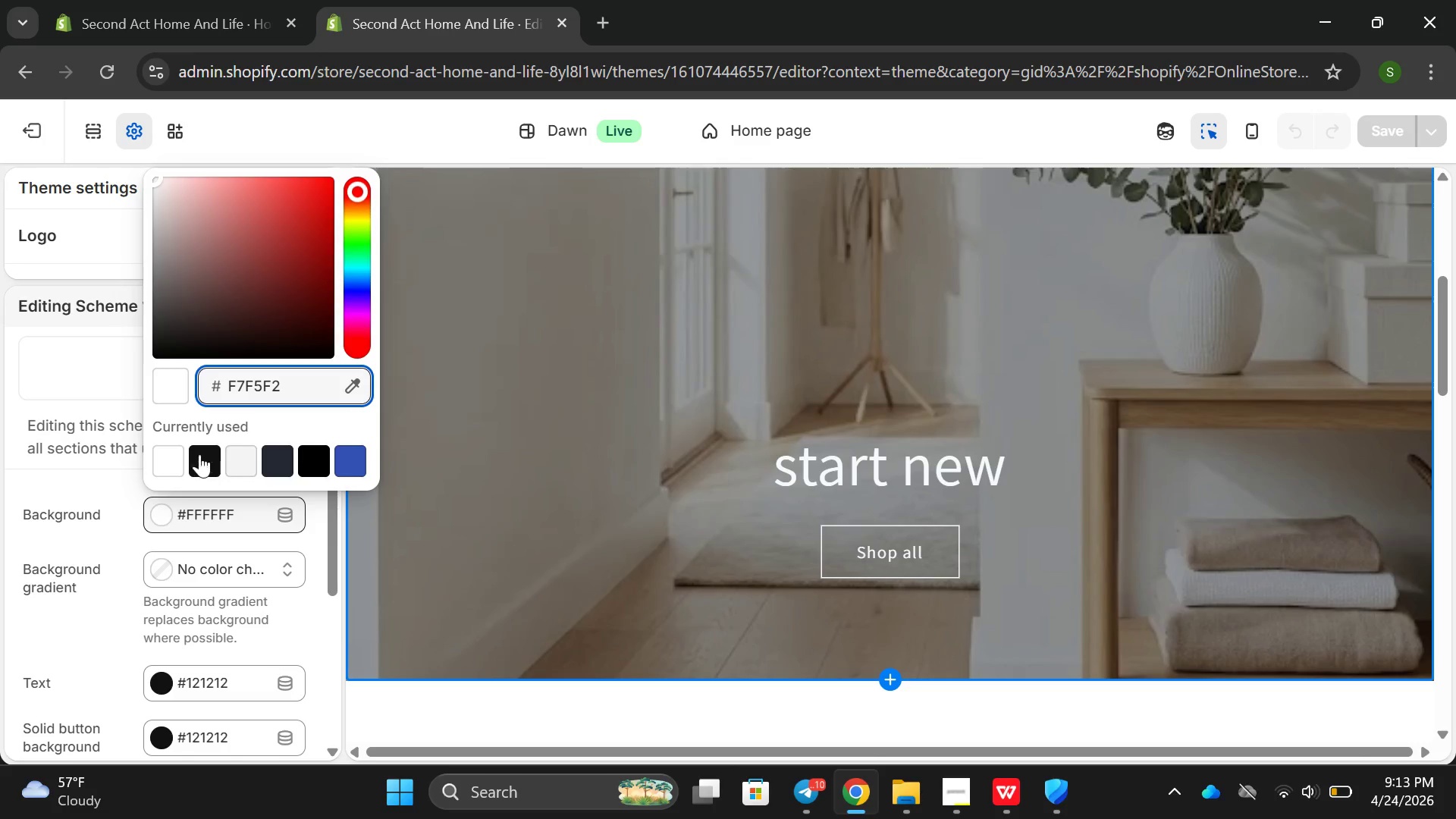 
left_click([168, 391])
 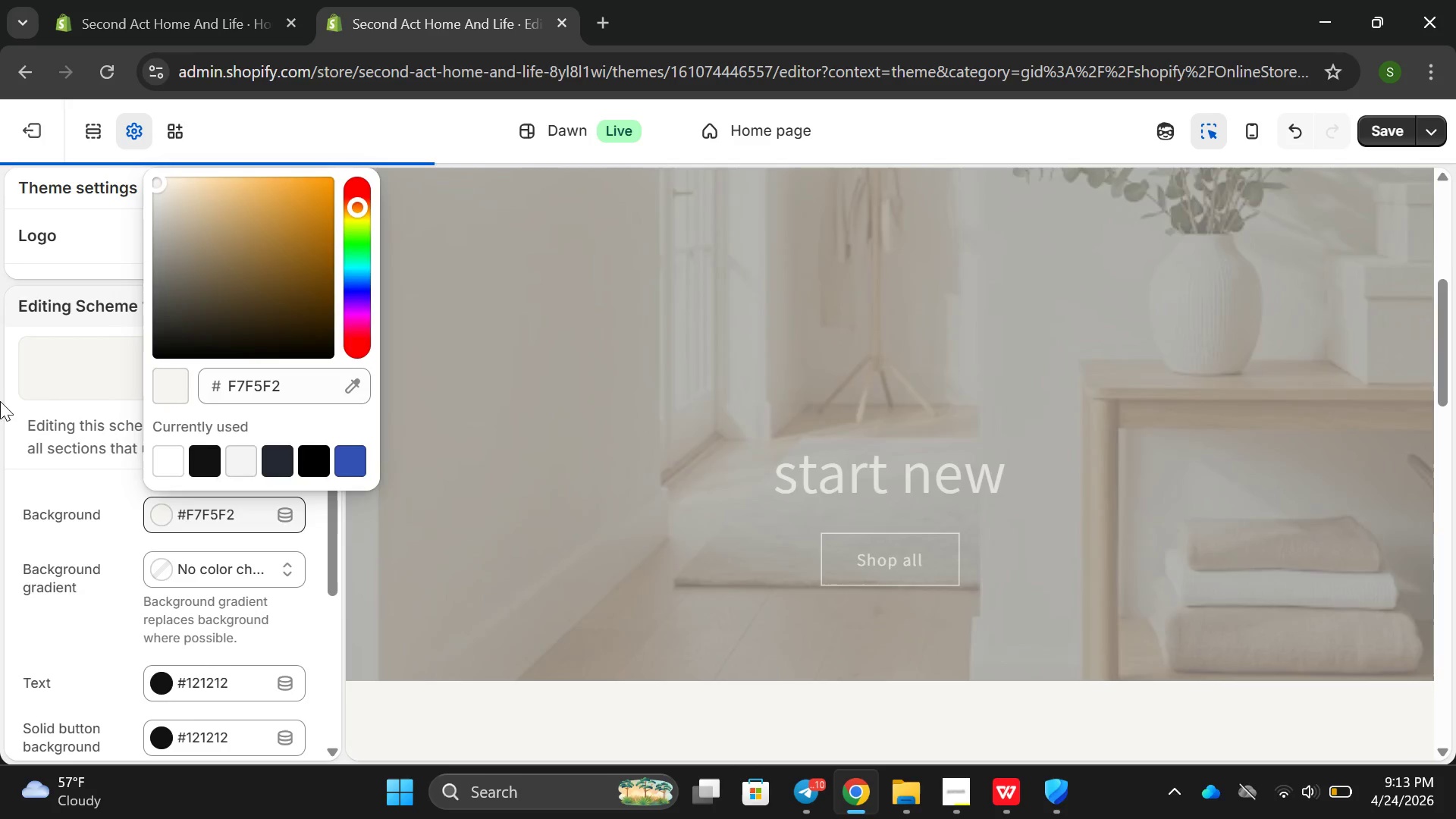 
left_click([27, 406])
 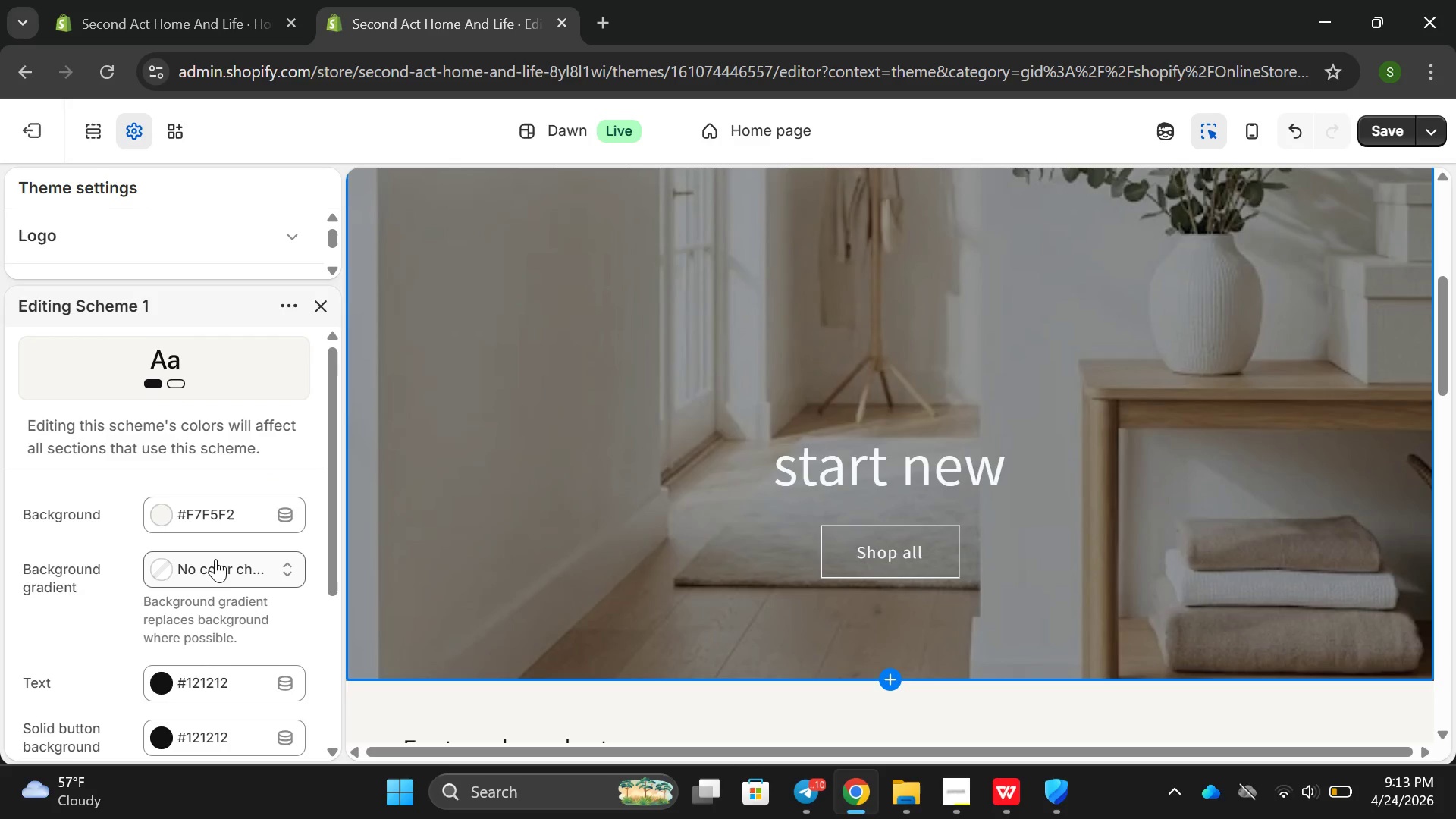 
scroll: coordinate [214, 557], scroll_direction: down, amount: 1.0
 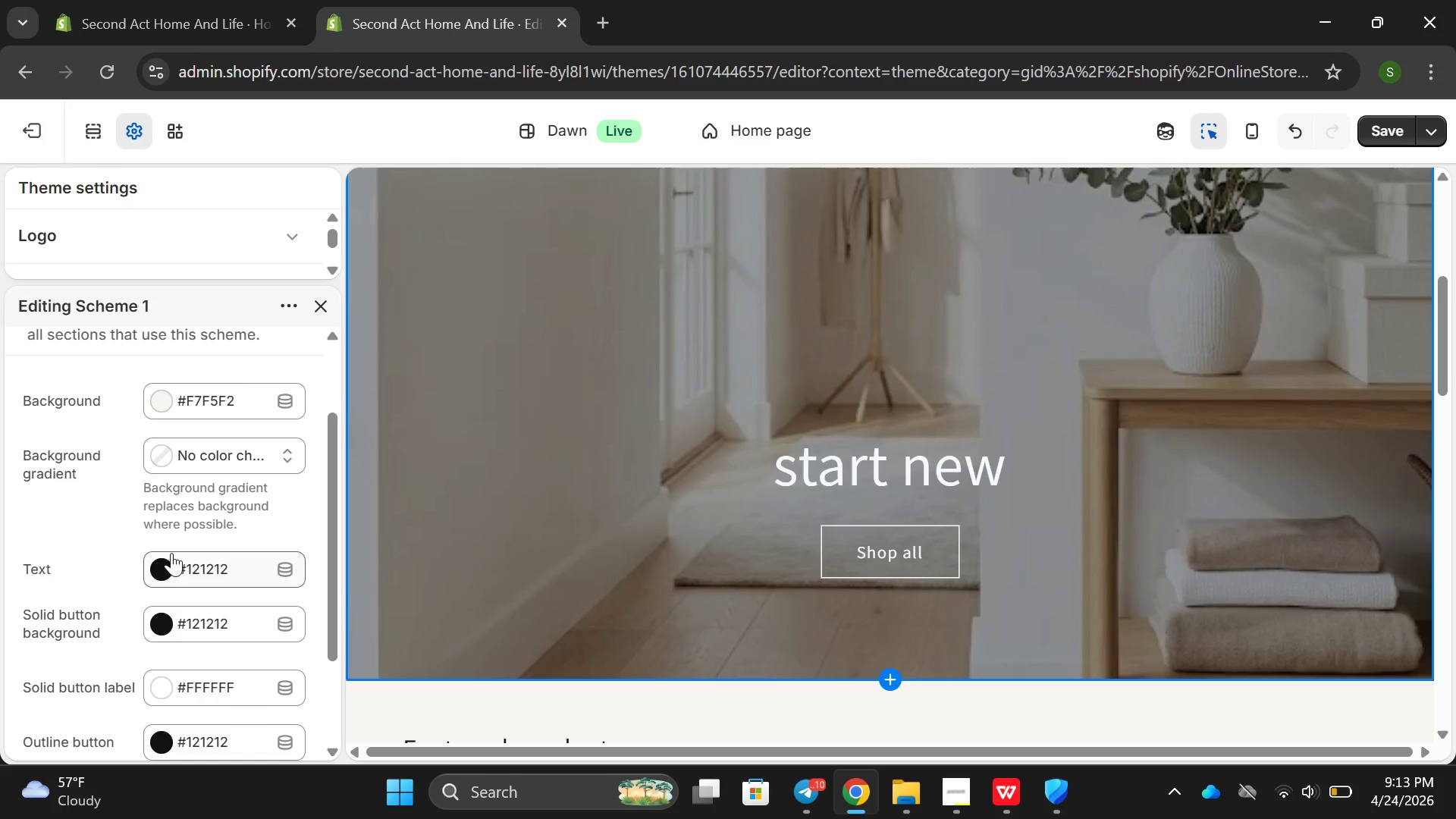 
wait(5.65)
 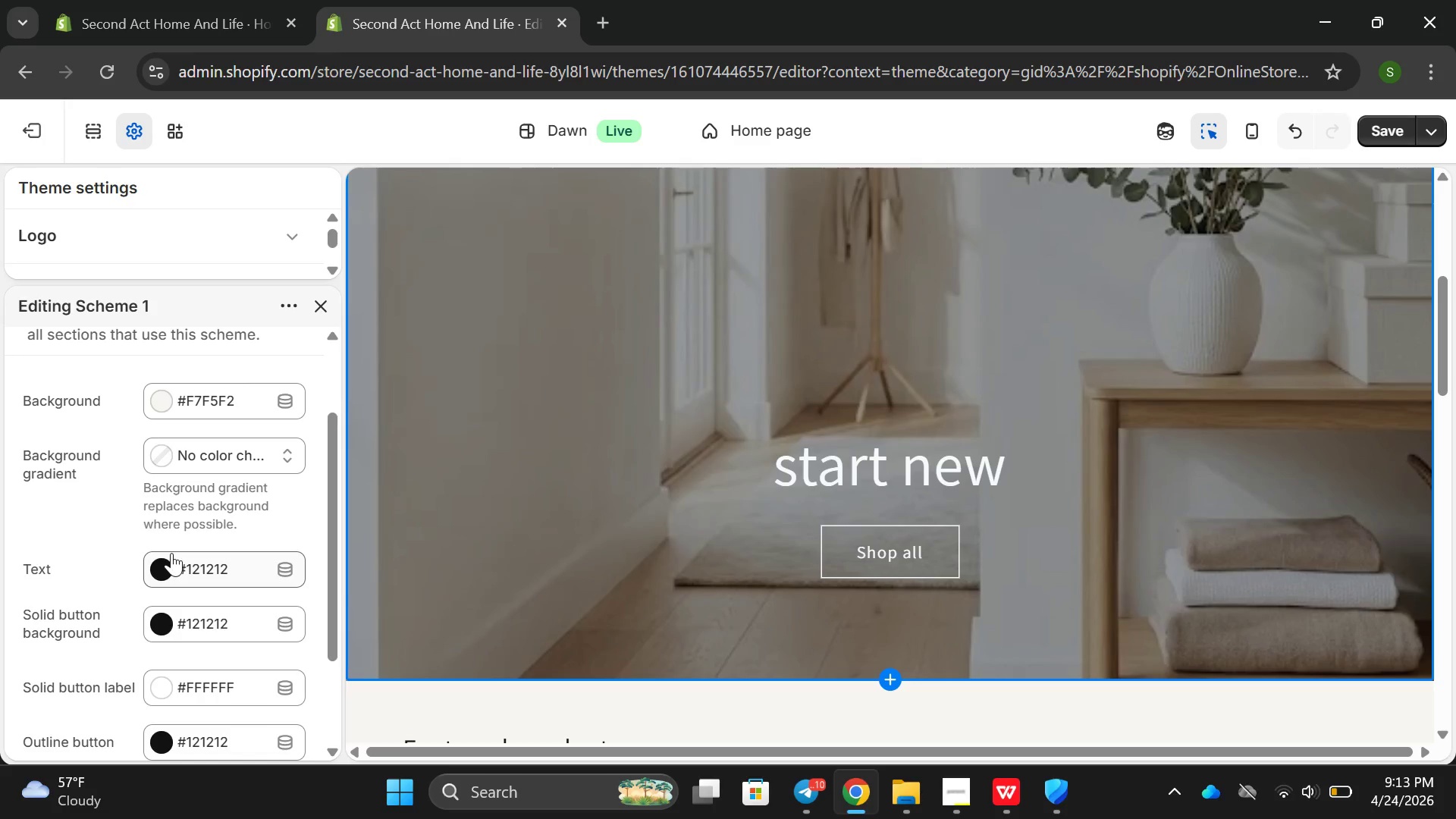 
left_click([237, 556])
 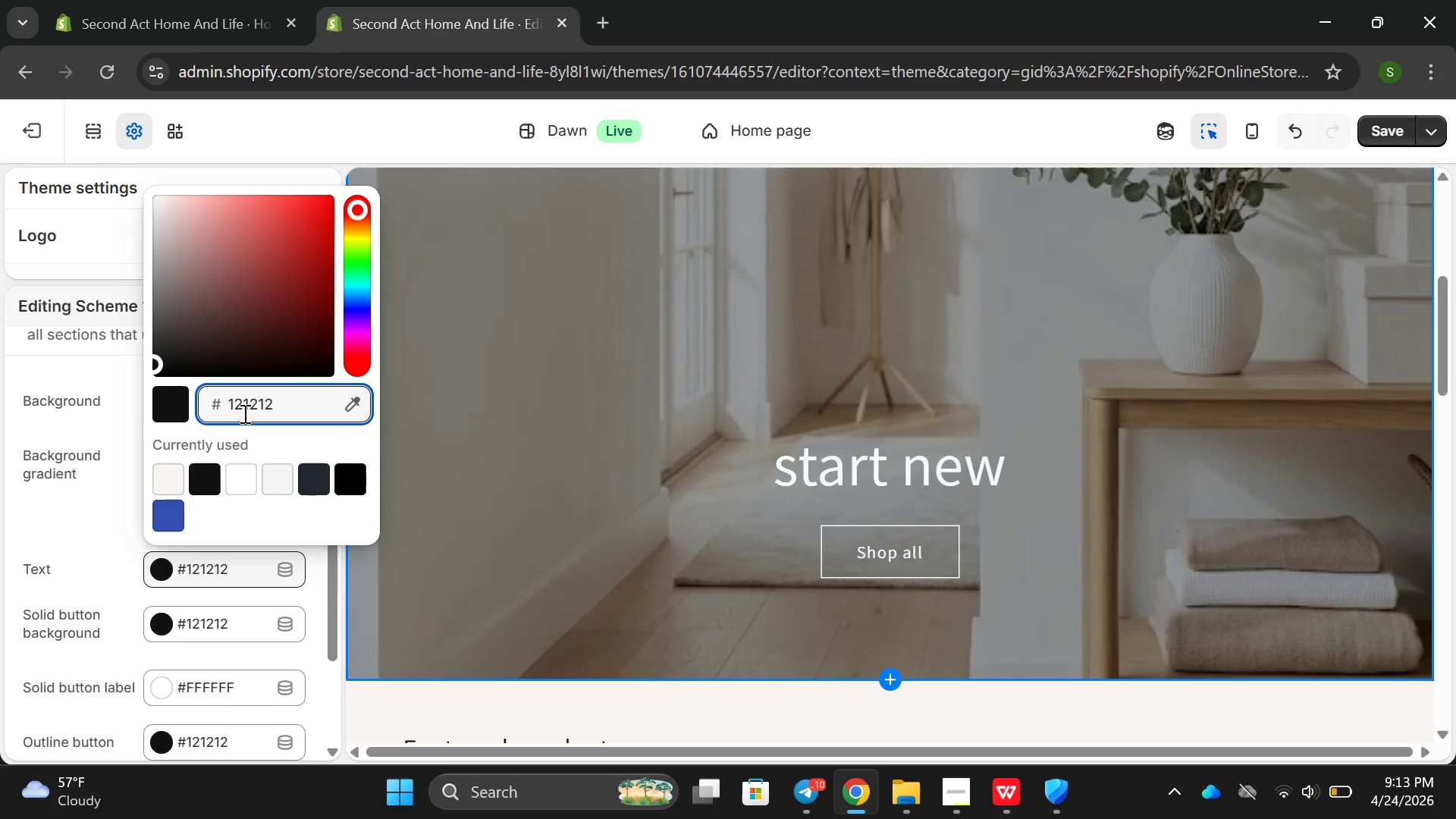 
wait(5.17)
 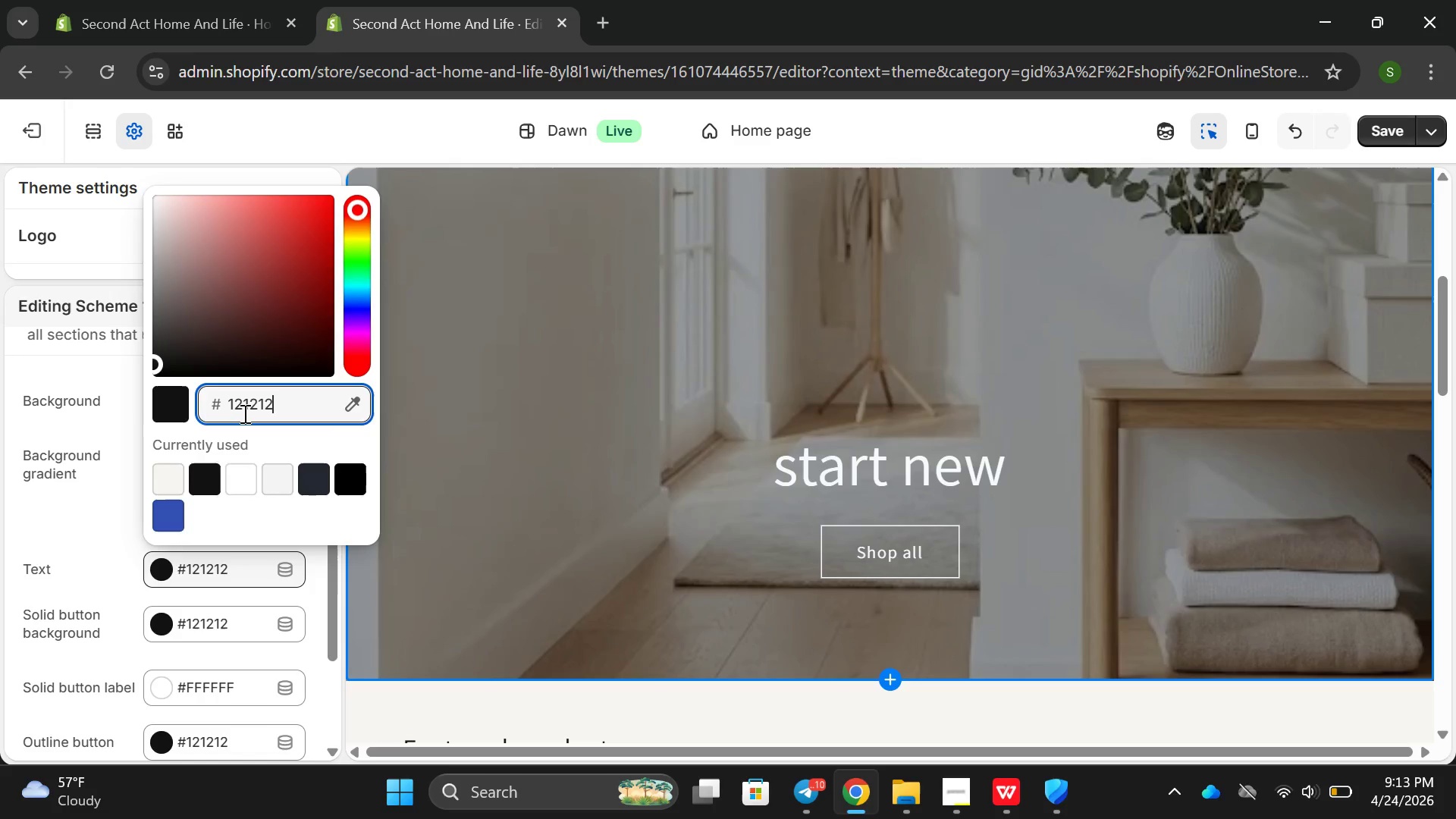 
key(Backspace)
key(Backspace)
key(Backspace)
key(Backspace)
key(Backspace)
key(Backspace)
type(333333)
 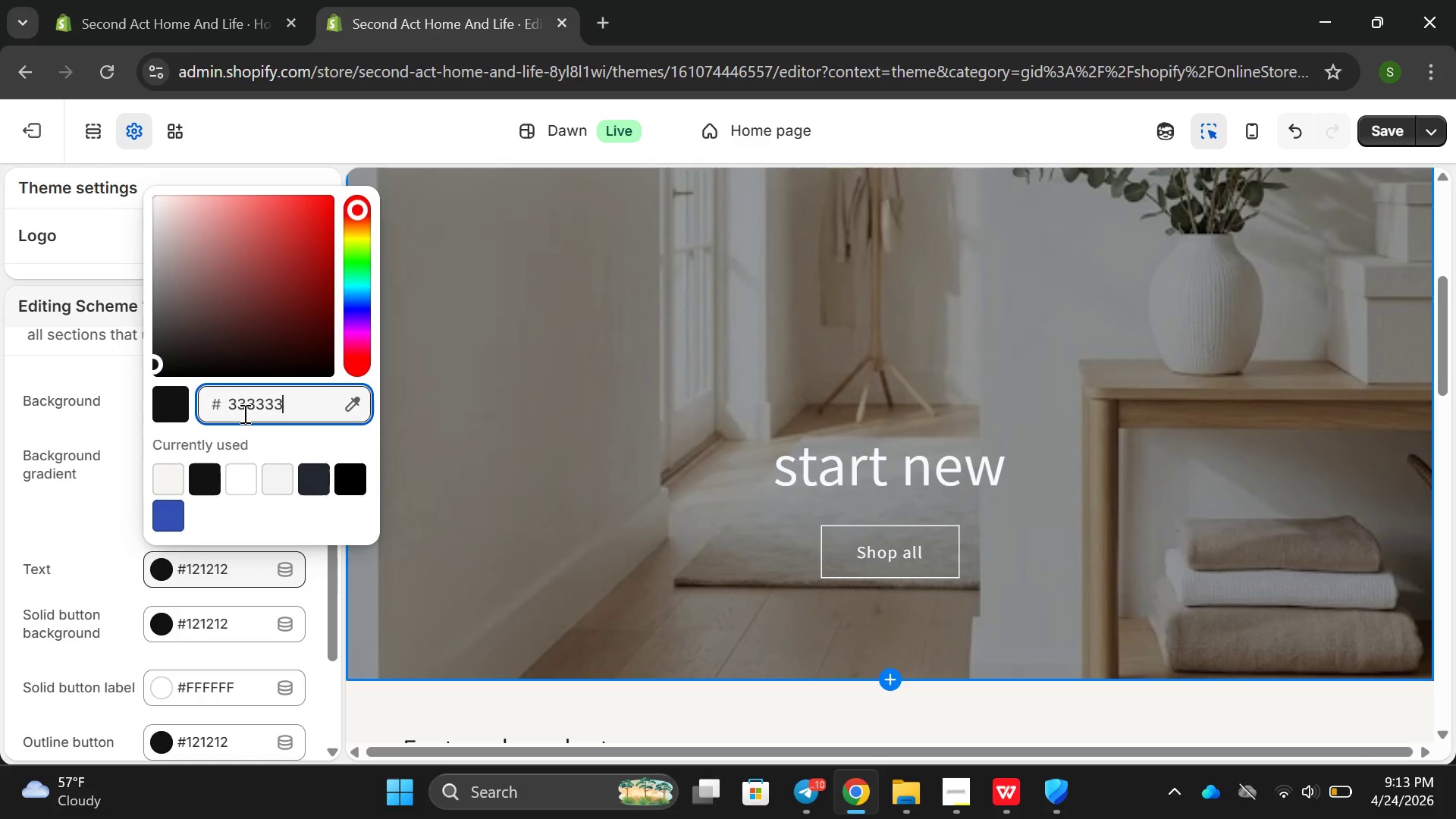 
key(Enter)
 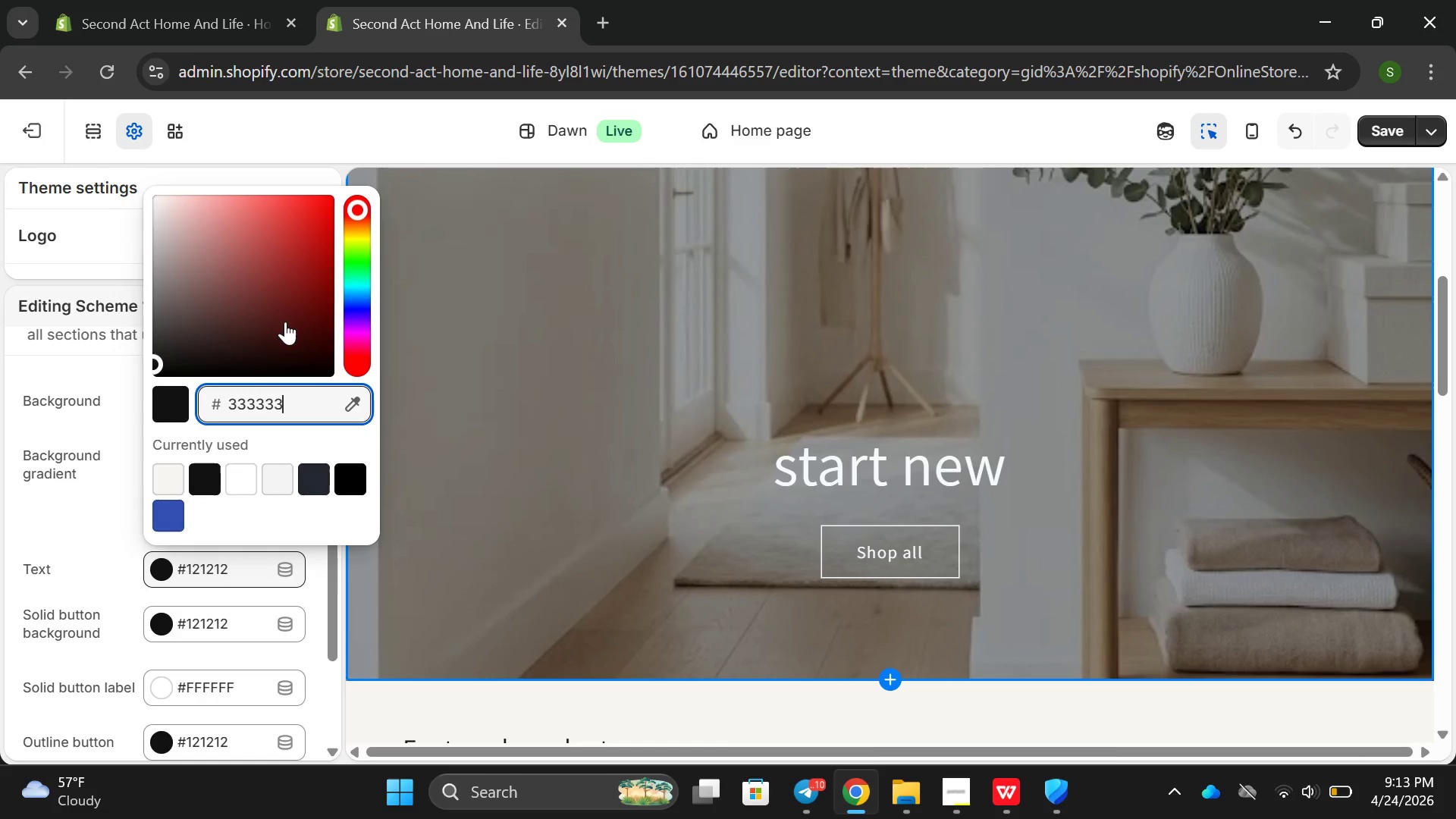 
left_click([162, 405])
 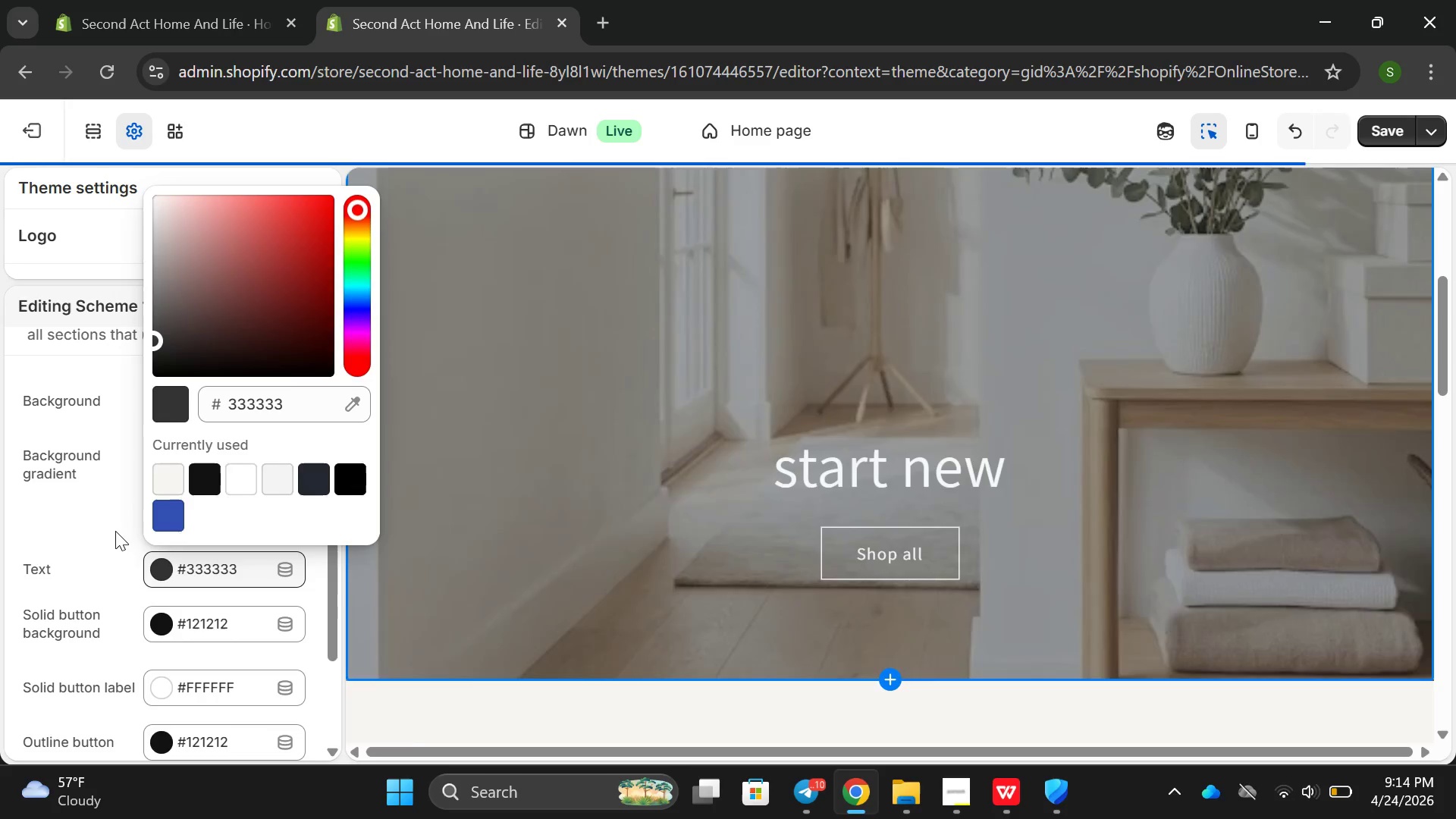 
left_click([115, 531])
 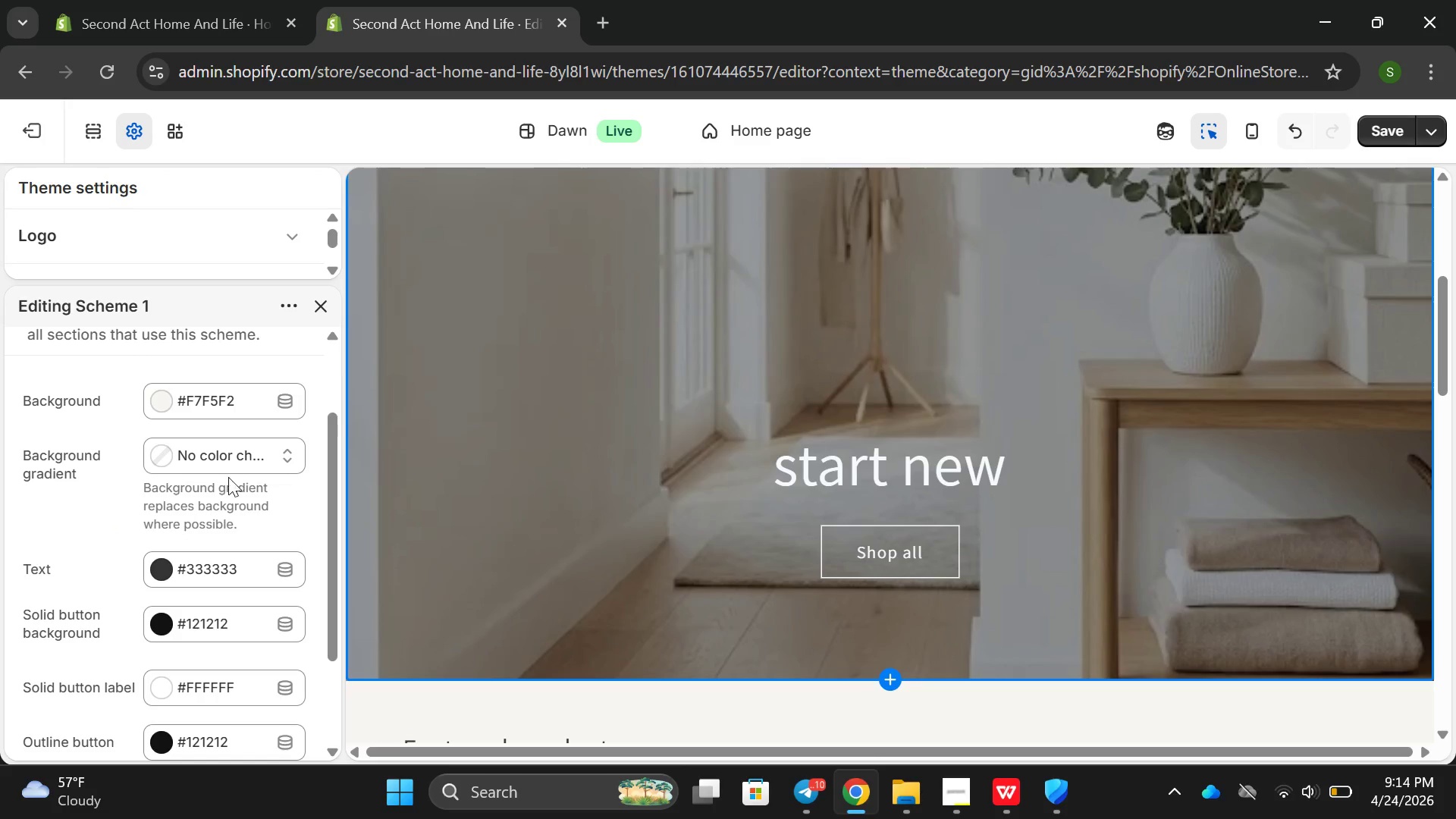 
scroll: coordinate [92, 561], scroll_direction: down, amount: 5.0
 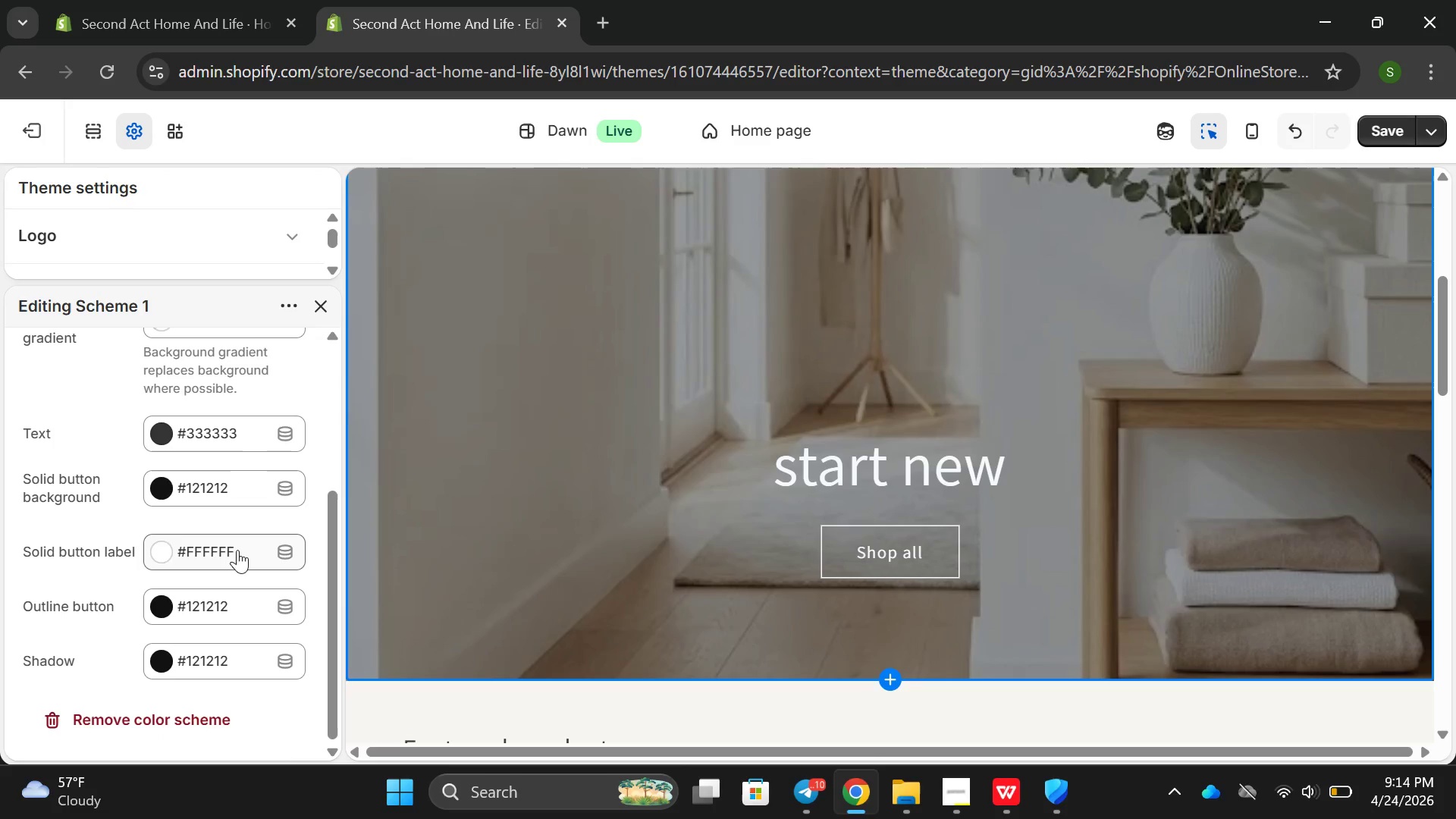 
left_click([234, 547])
 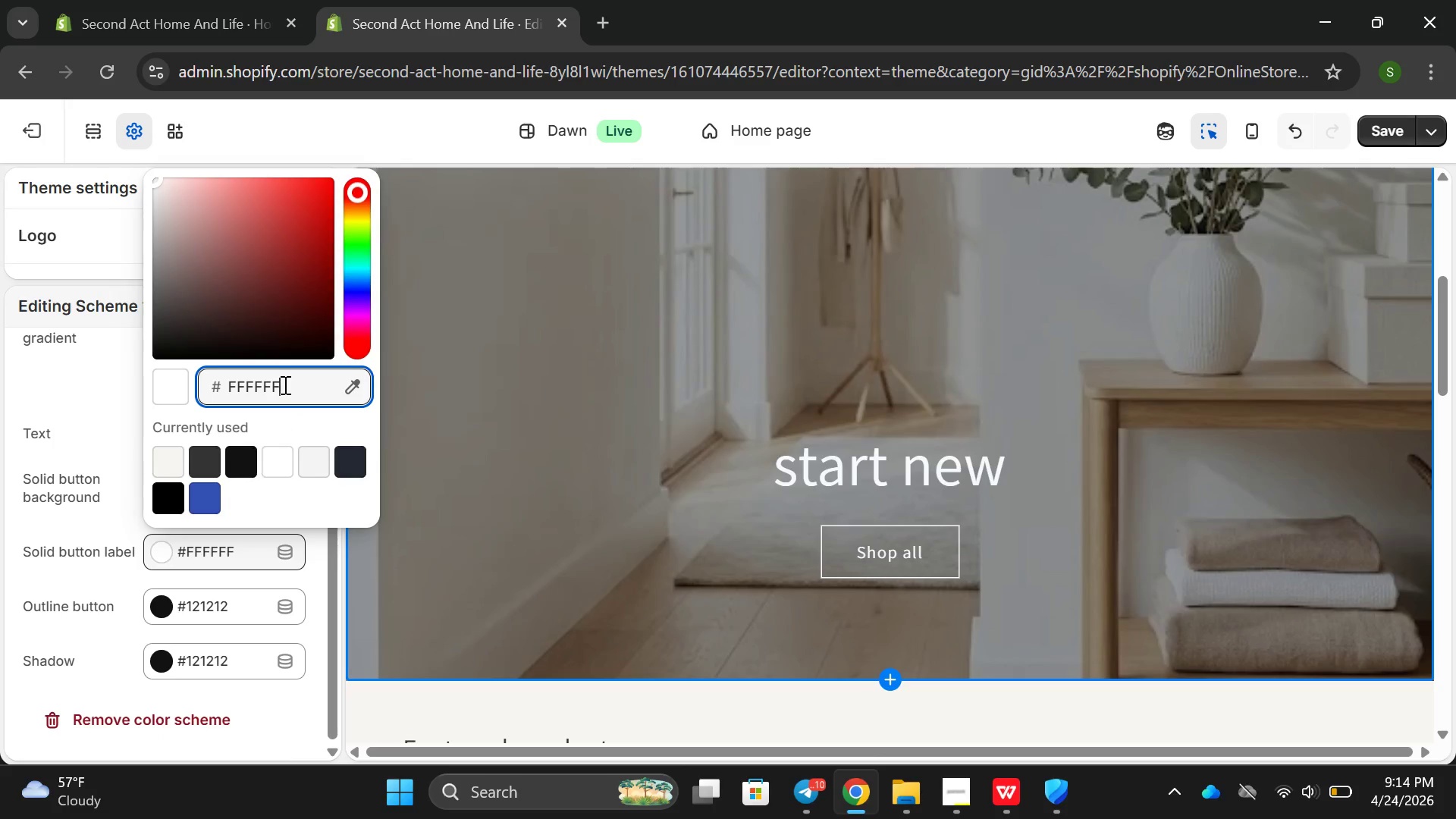 
key(Backspace)
 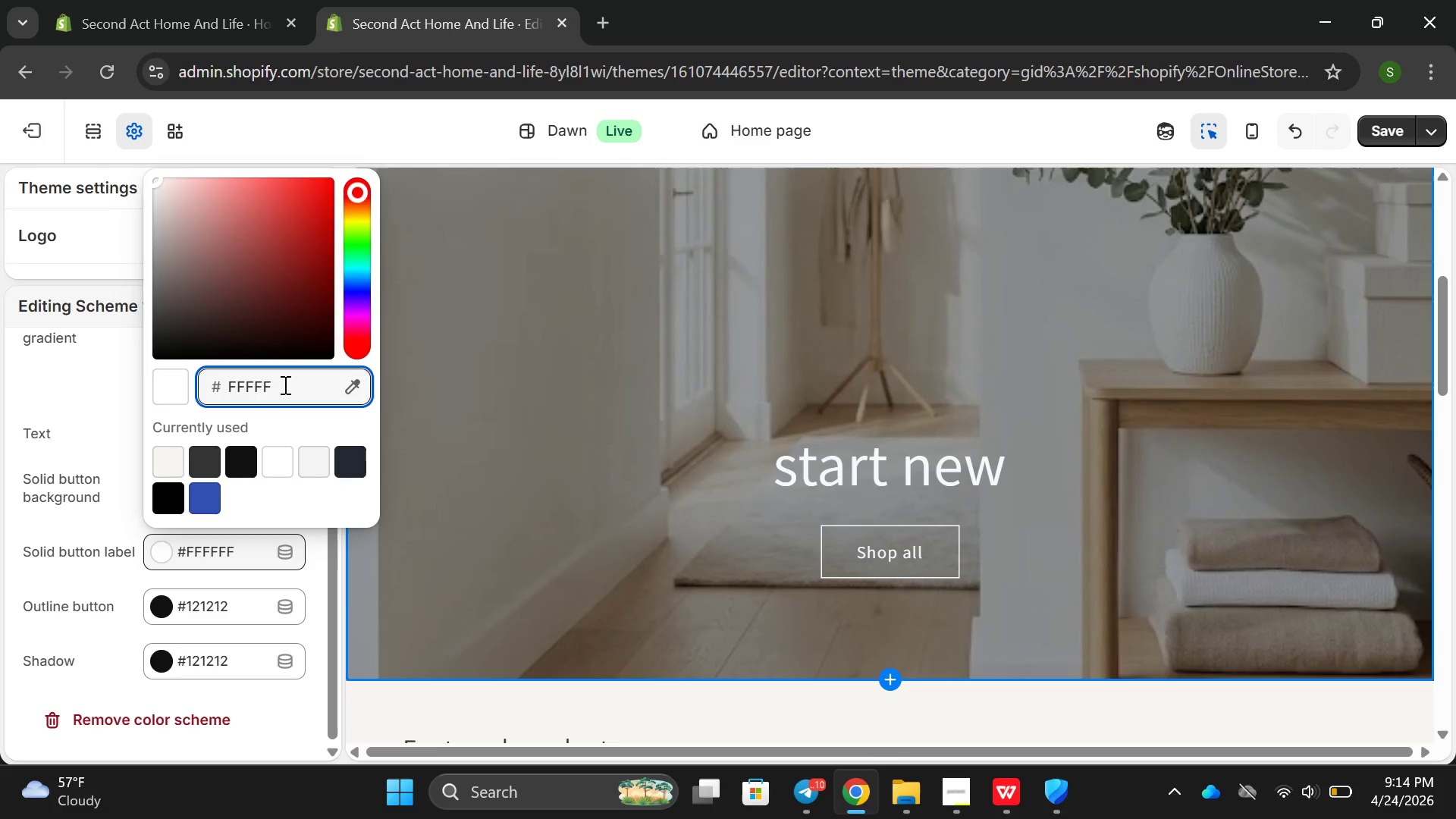 
key(Backspace)
 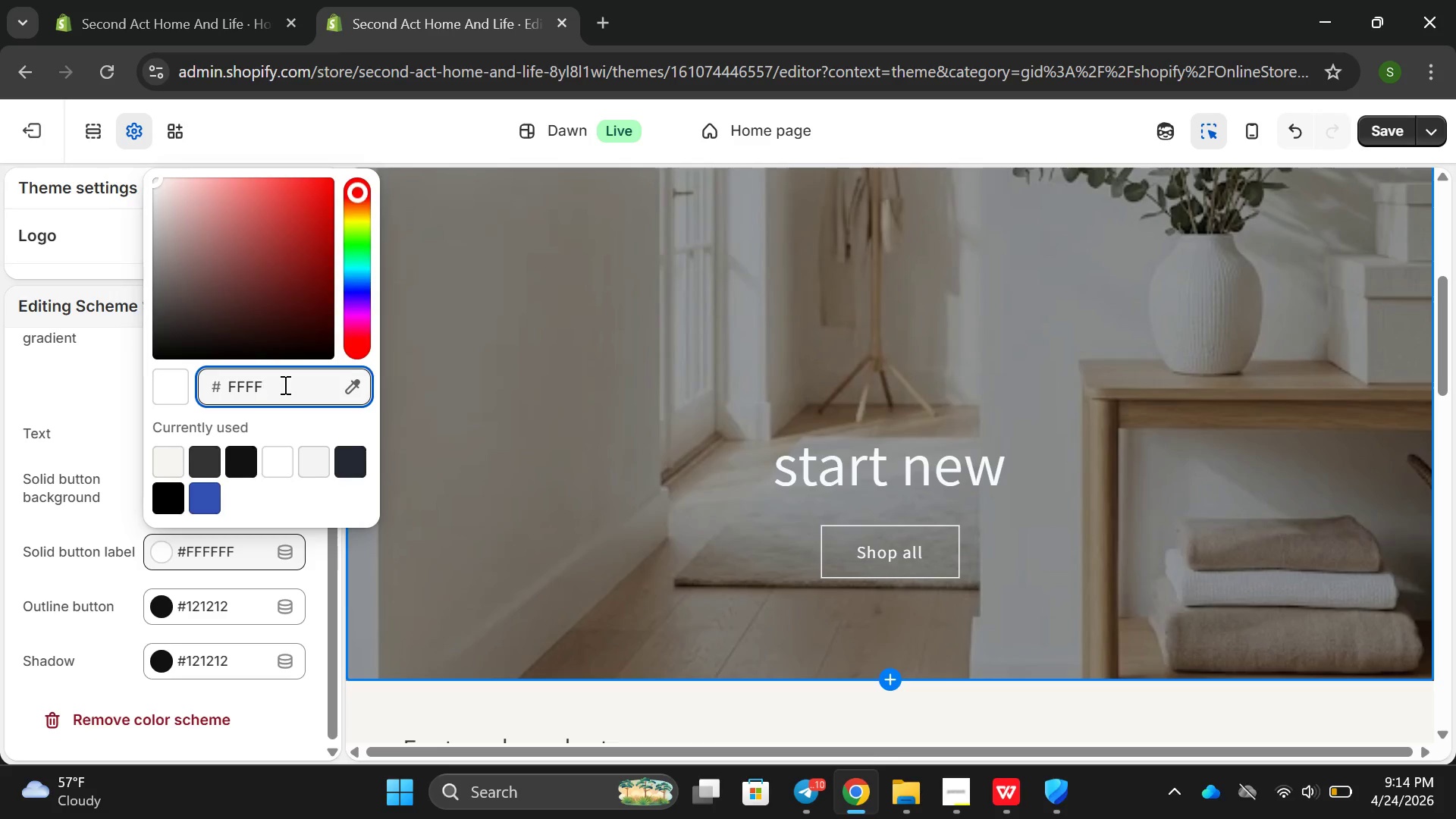 
key(Backspace)
 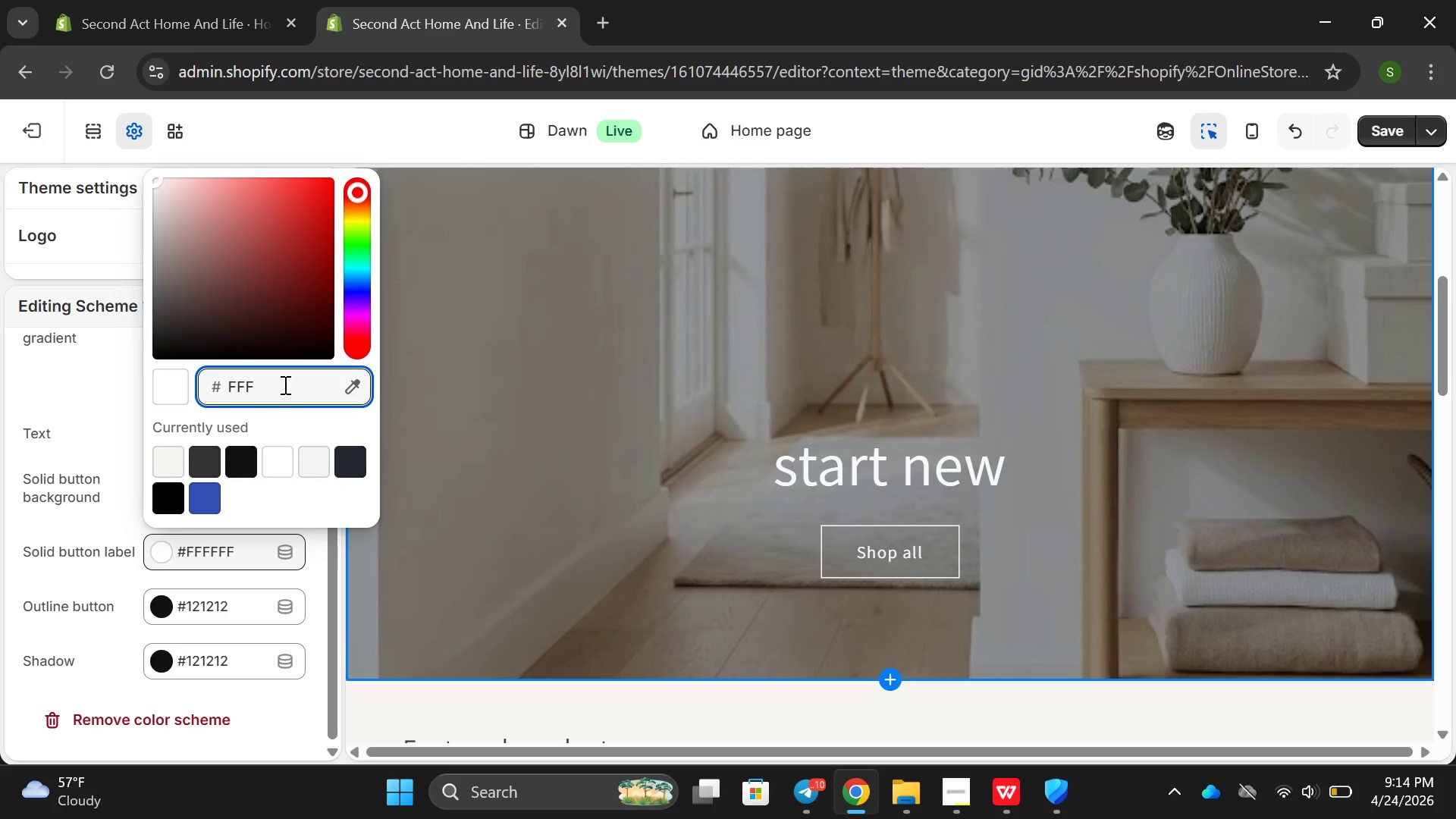 
key(Backspace)
 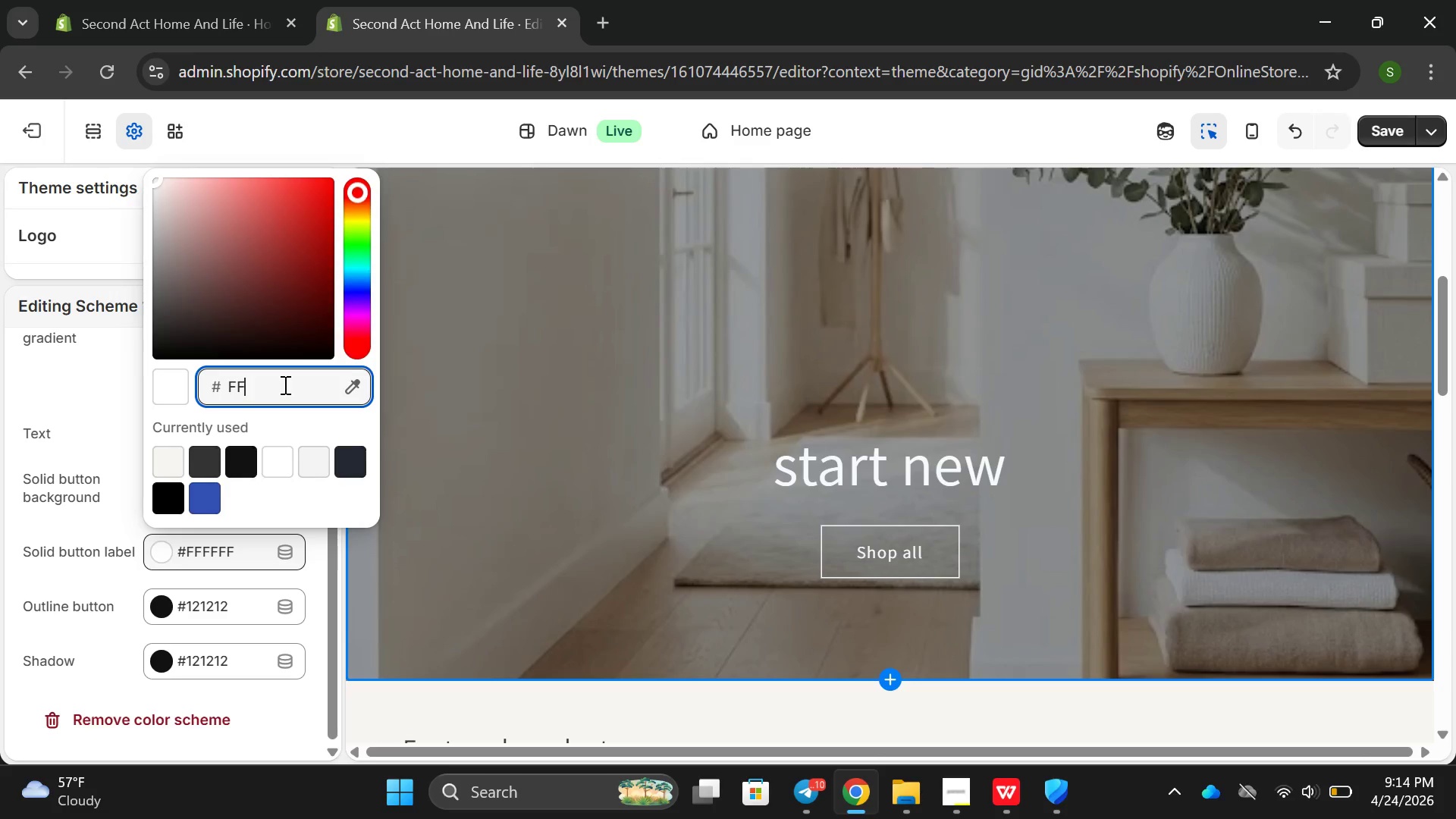 
key(Backspace)
 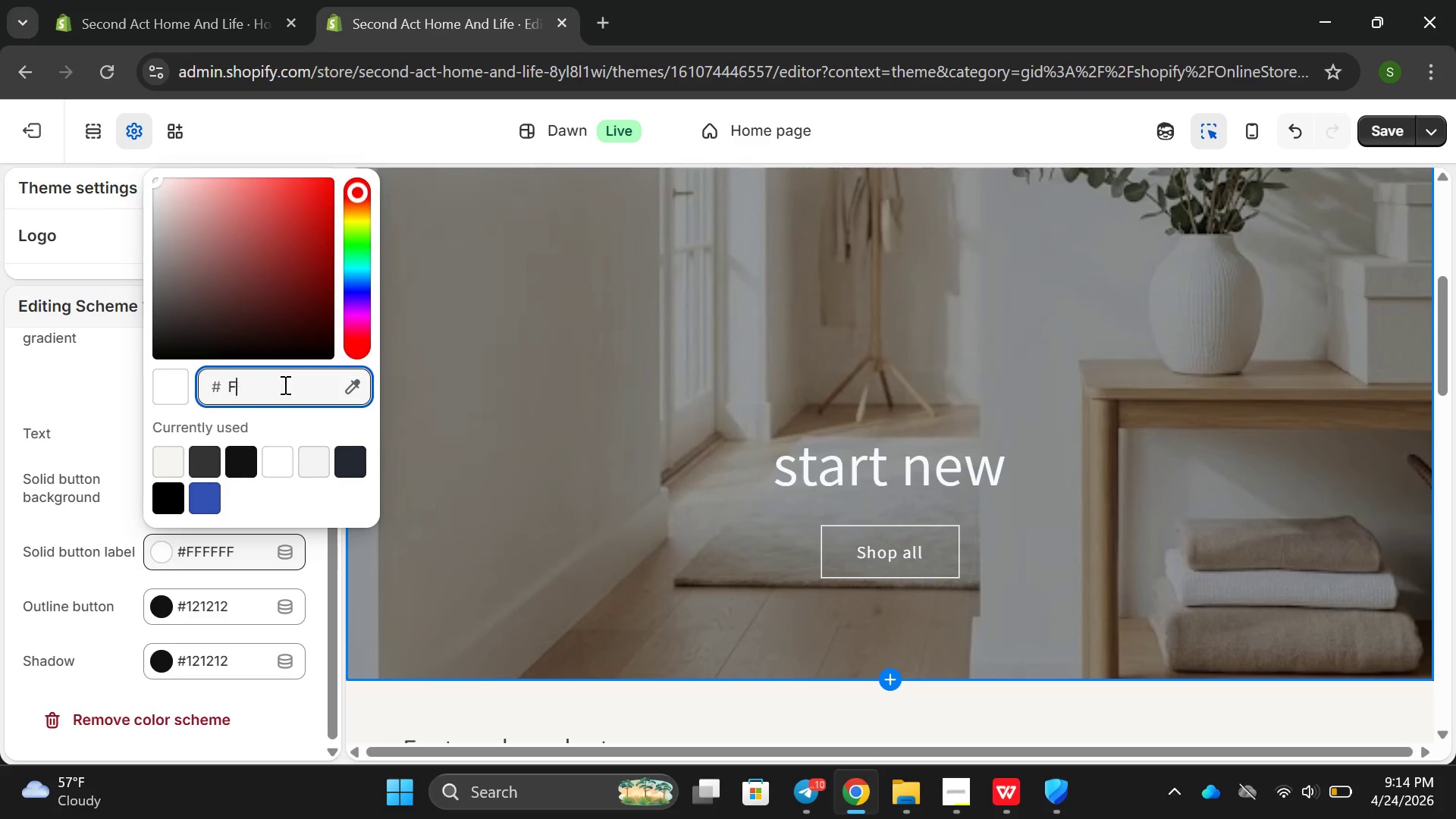 
key(Backspace)
 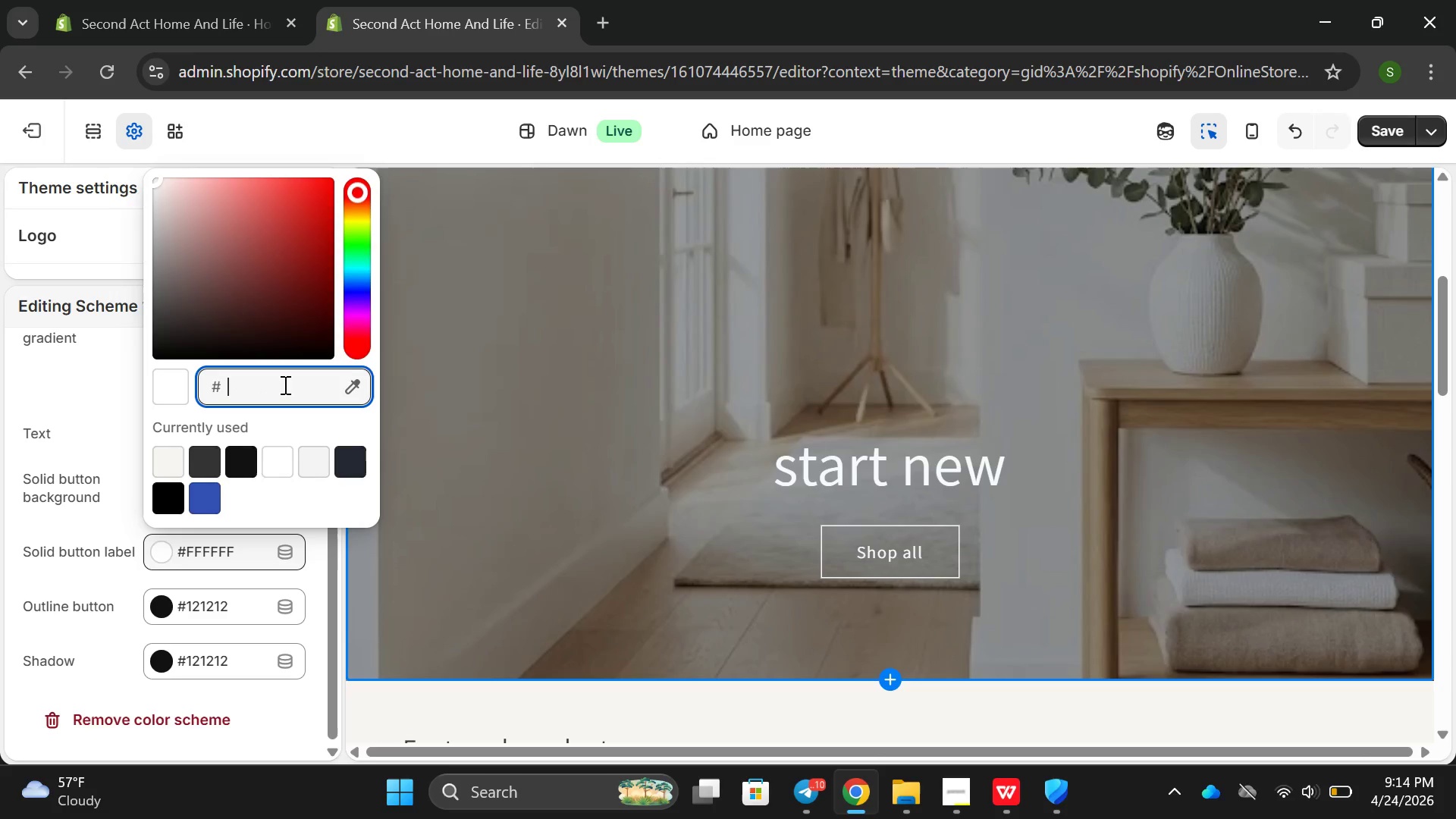 
hold_key(key=Backspace, duration=0.42)
 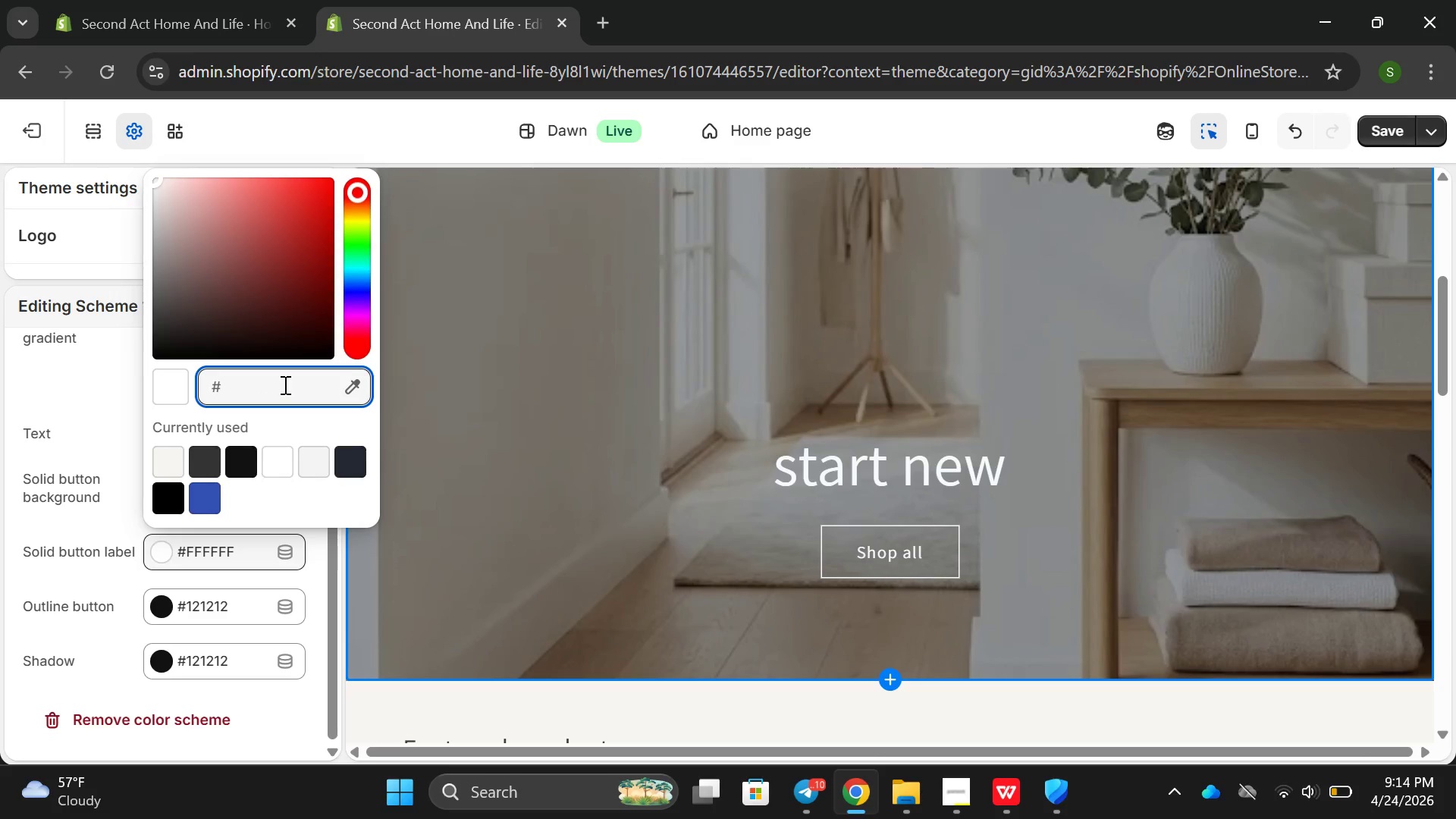 
type(A8BFA#)
key(Backspace)
type(3)
 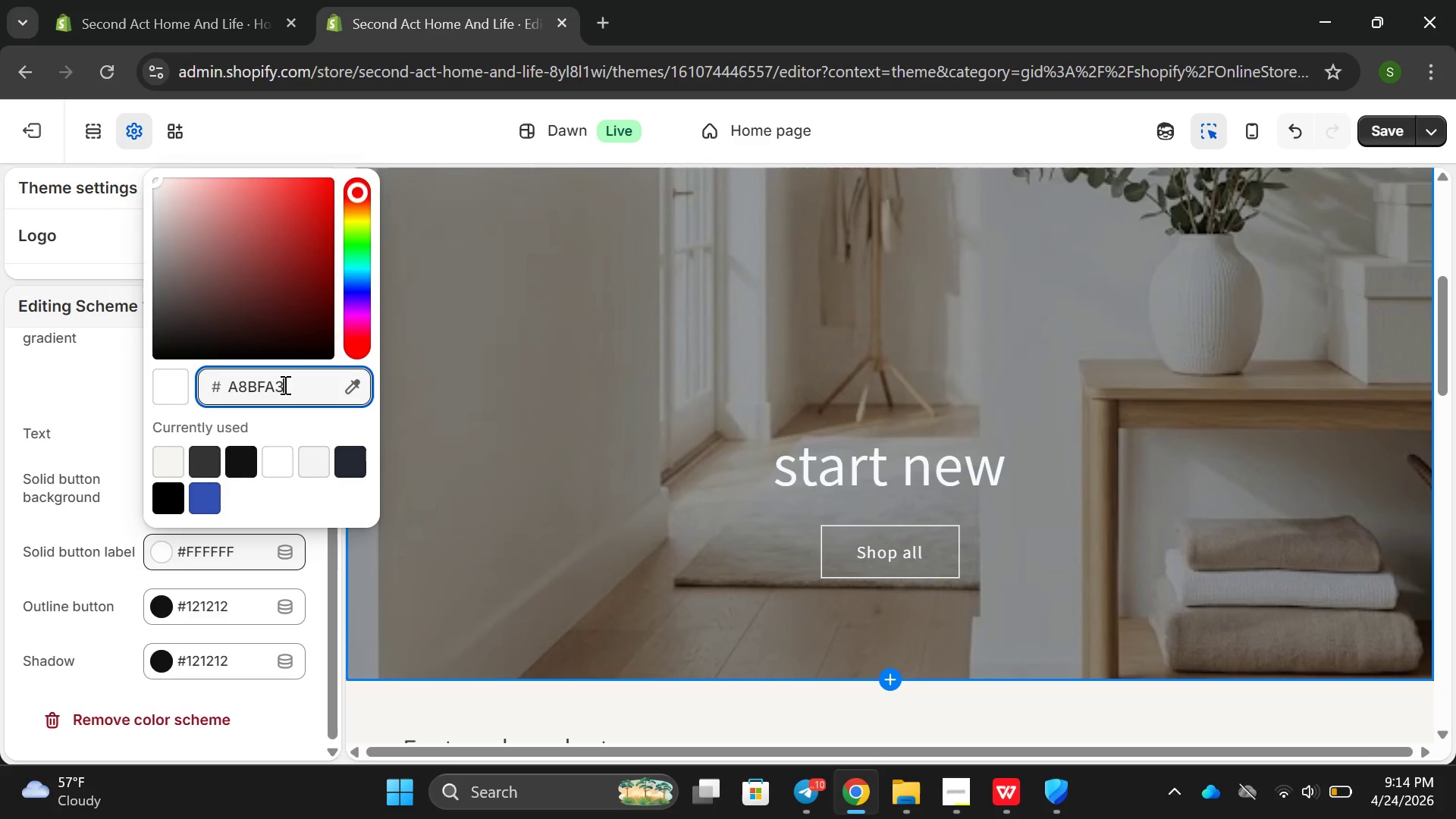 
 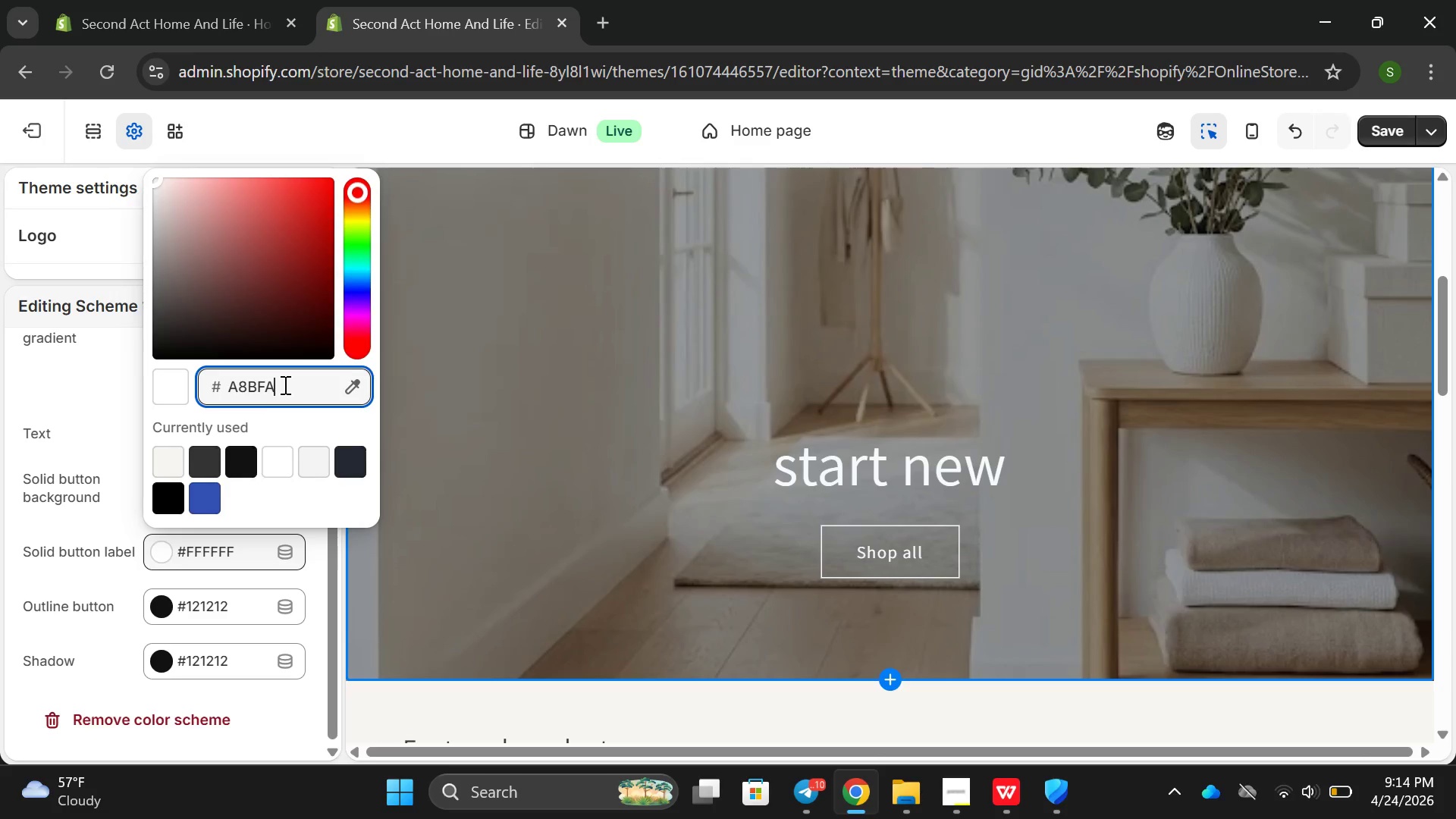 
key(Enter)
 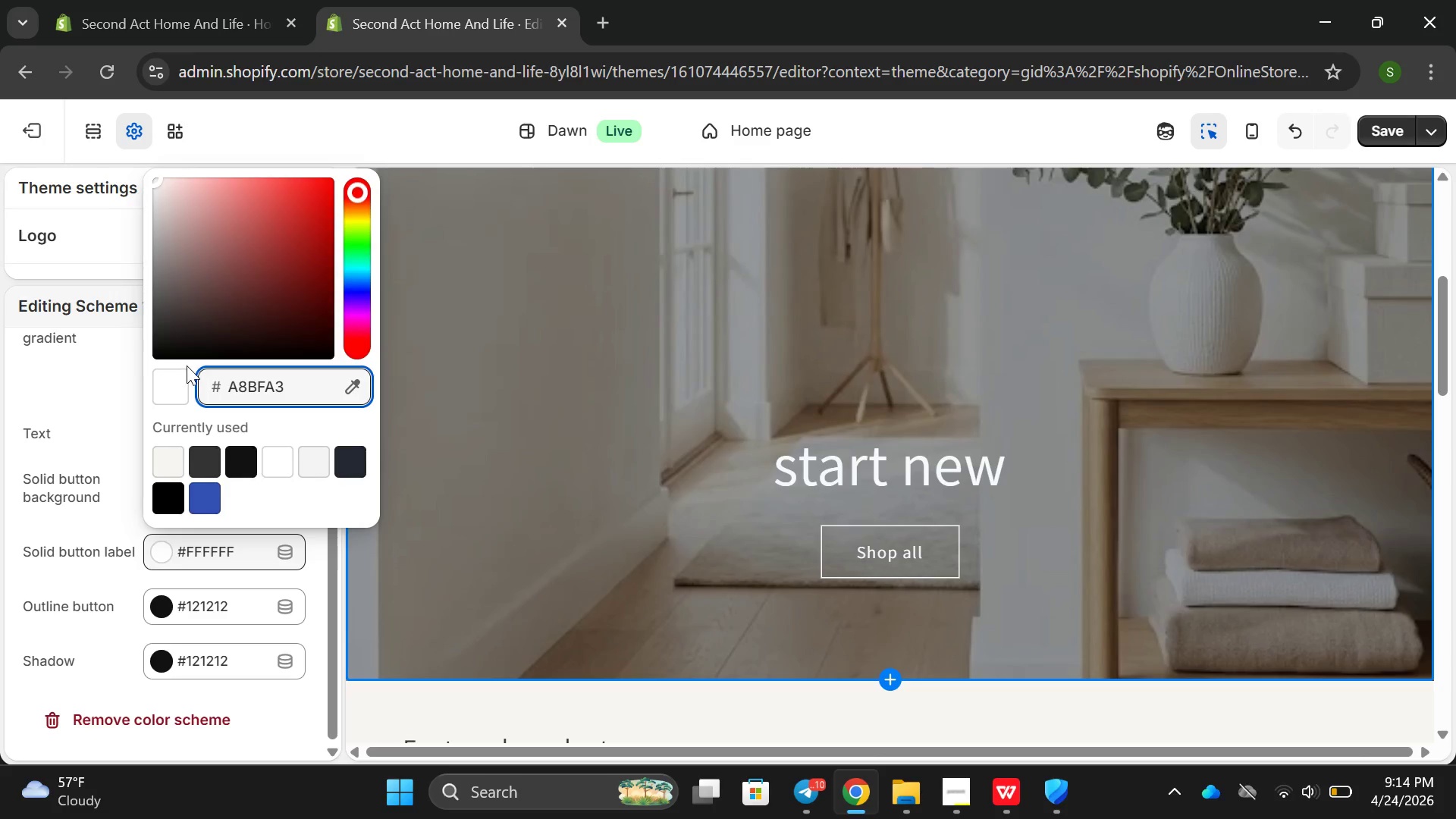 
left_click([160, 388])
 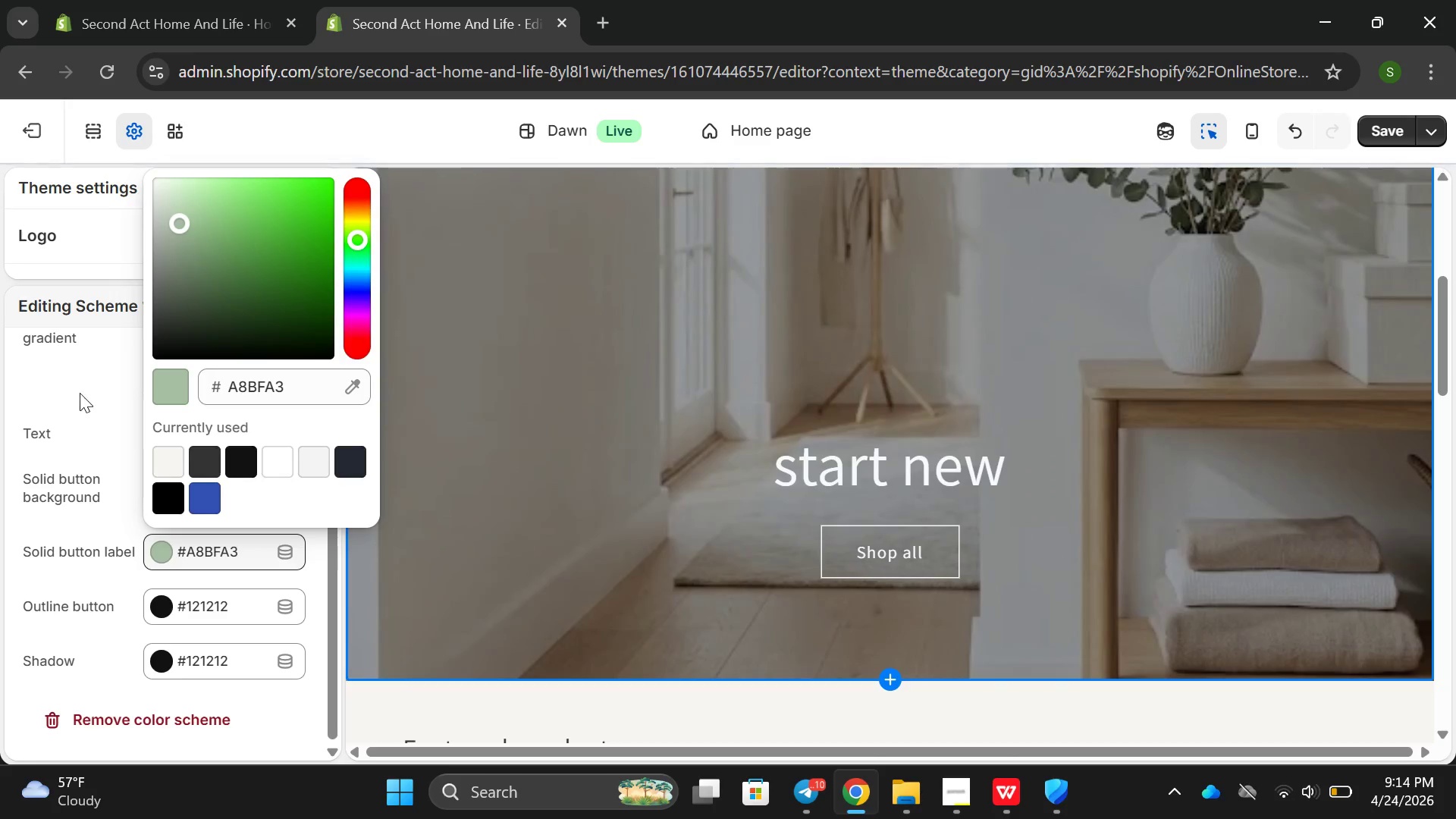 
left_click([73, 393])
 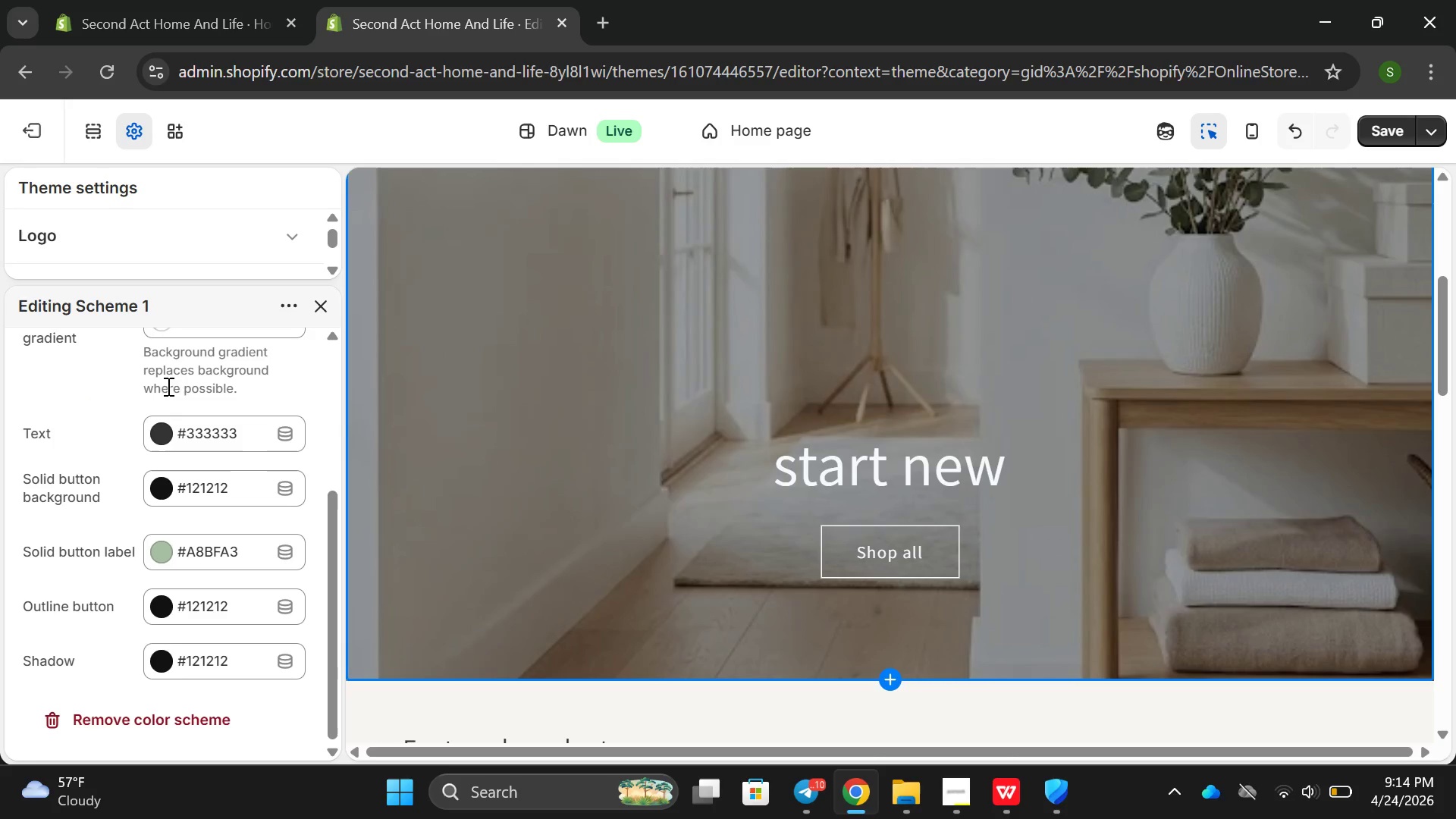 
scroll: coordinate [187, 391], scroll_direction: down, amount: 3.0
 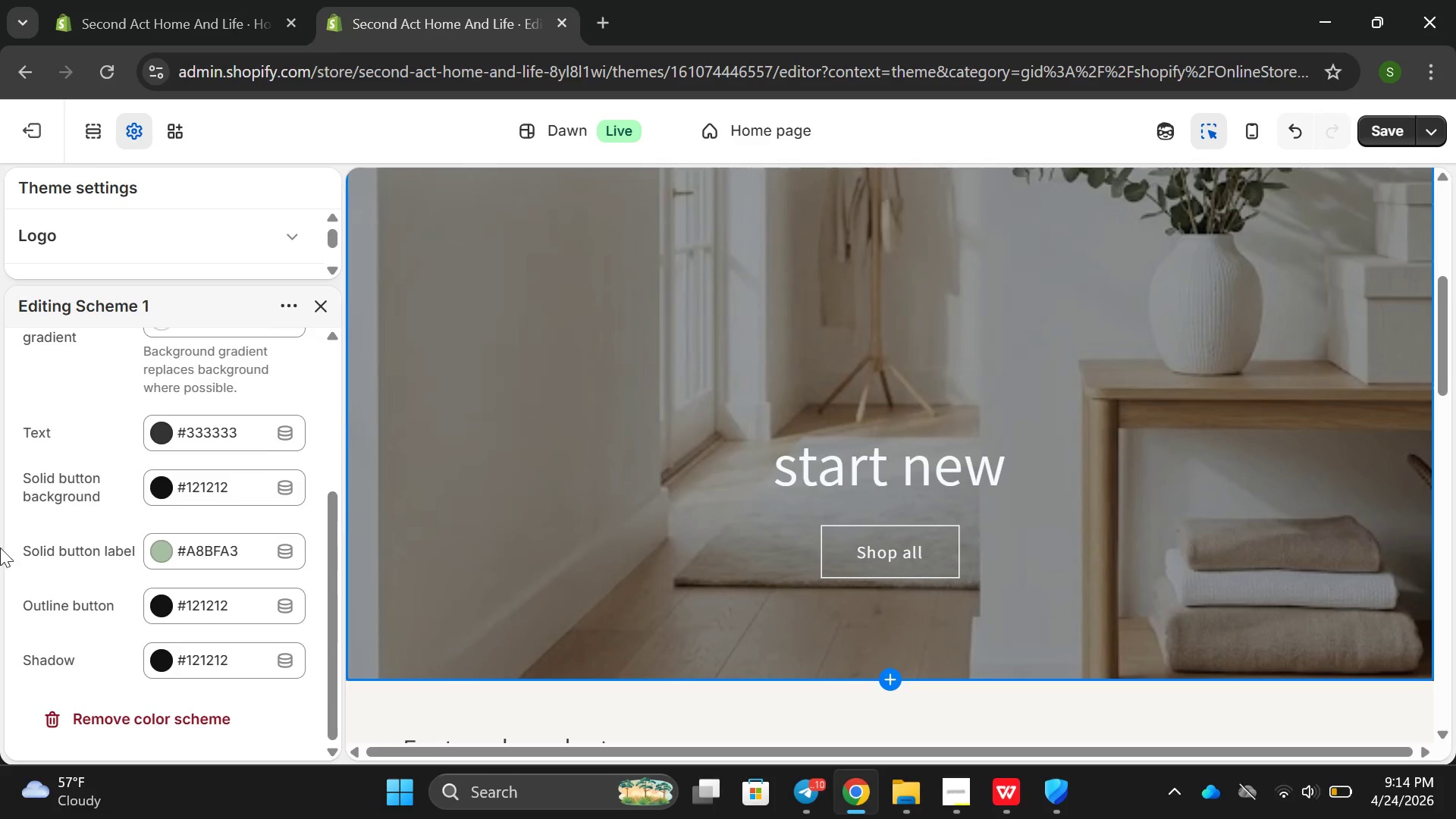 
wait(6.86)
 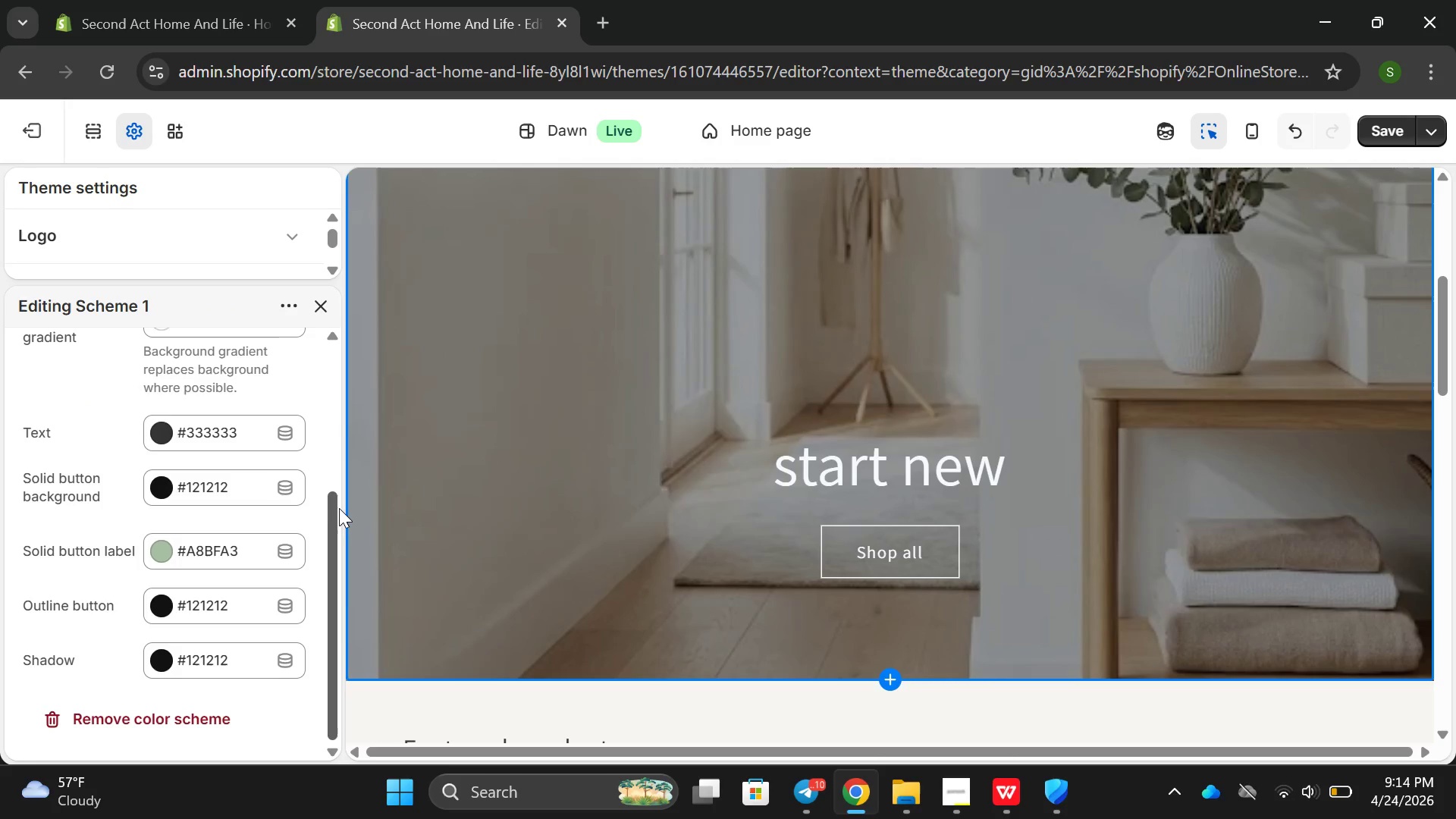 
scroll: coordinate [731, 554], scroll_direction: down, amount: 1.0
 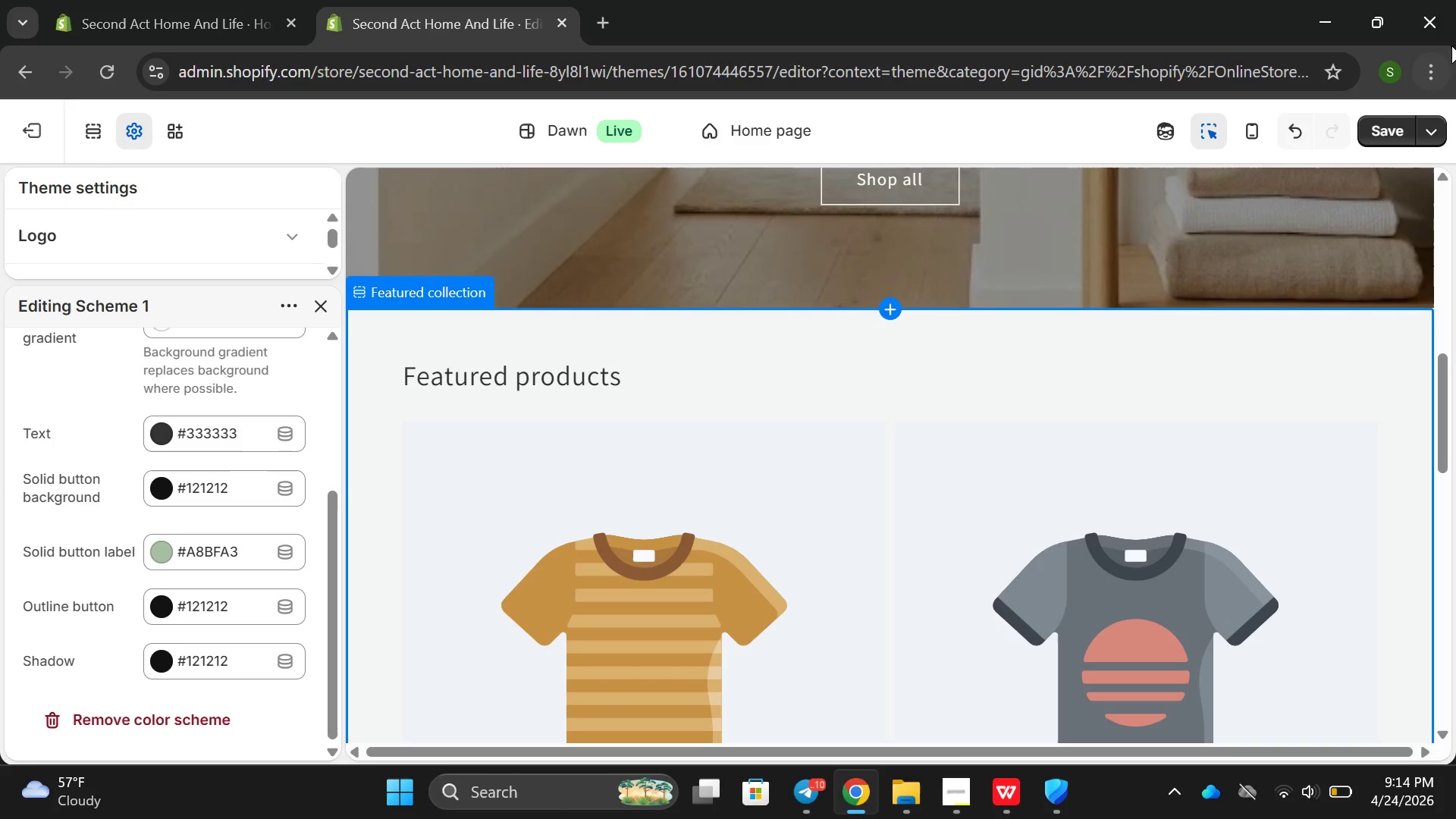 
left_click([1379, 129])
 